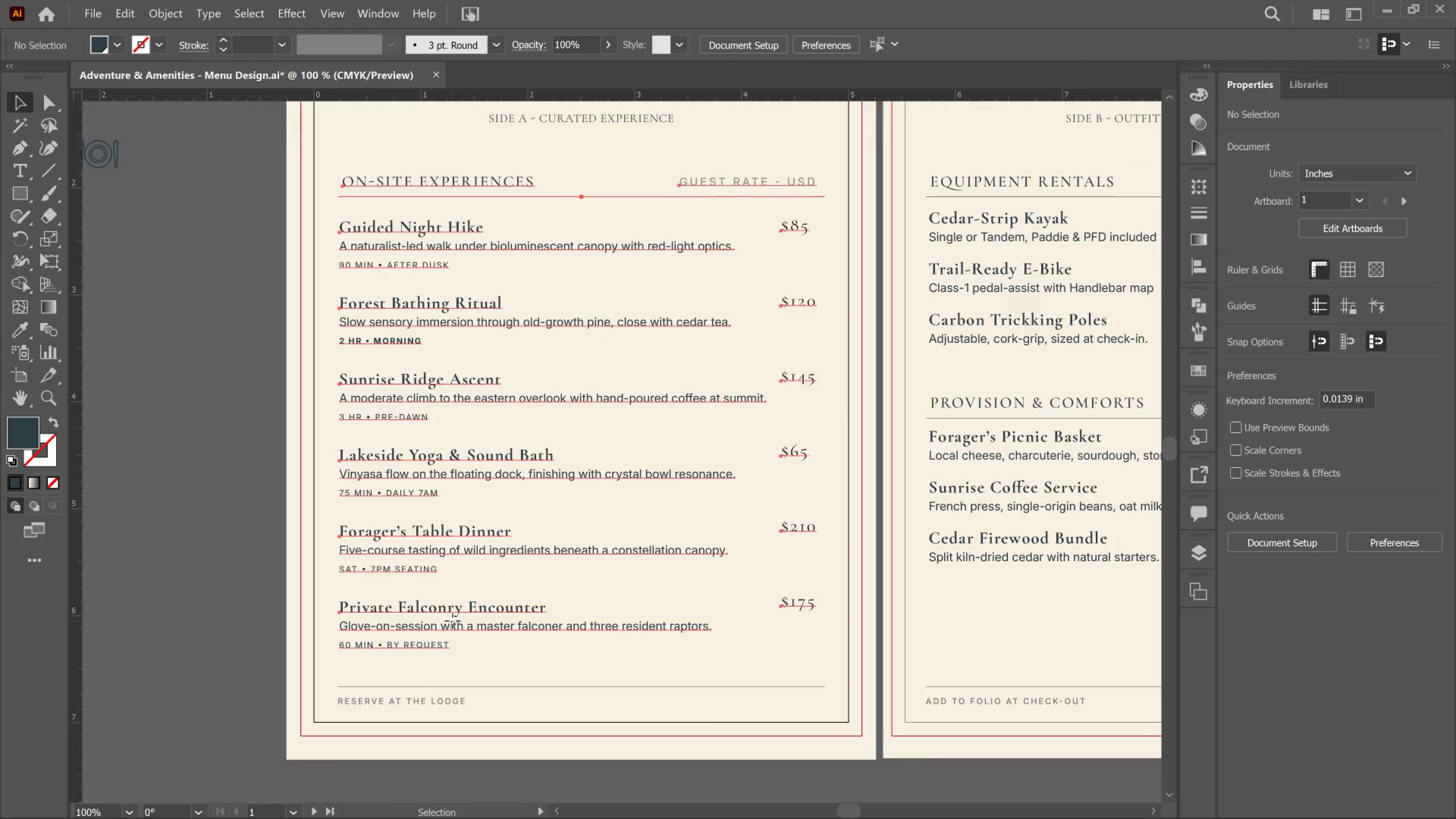 
double_click([452, 621])
 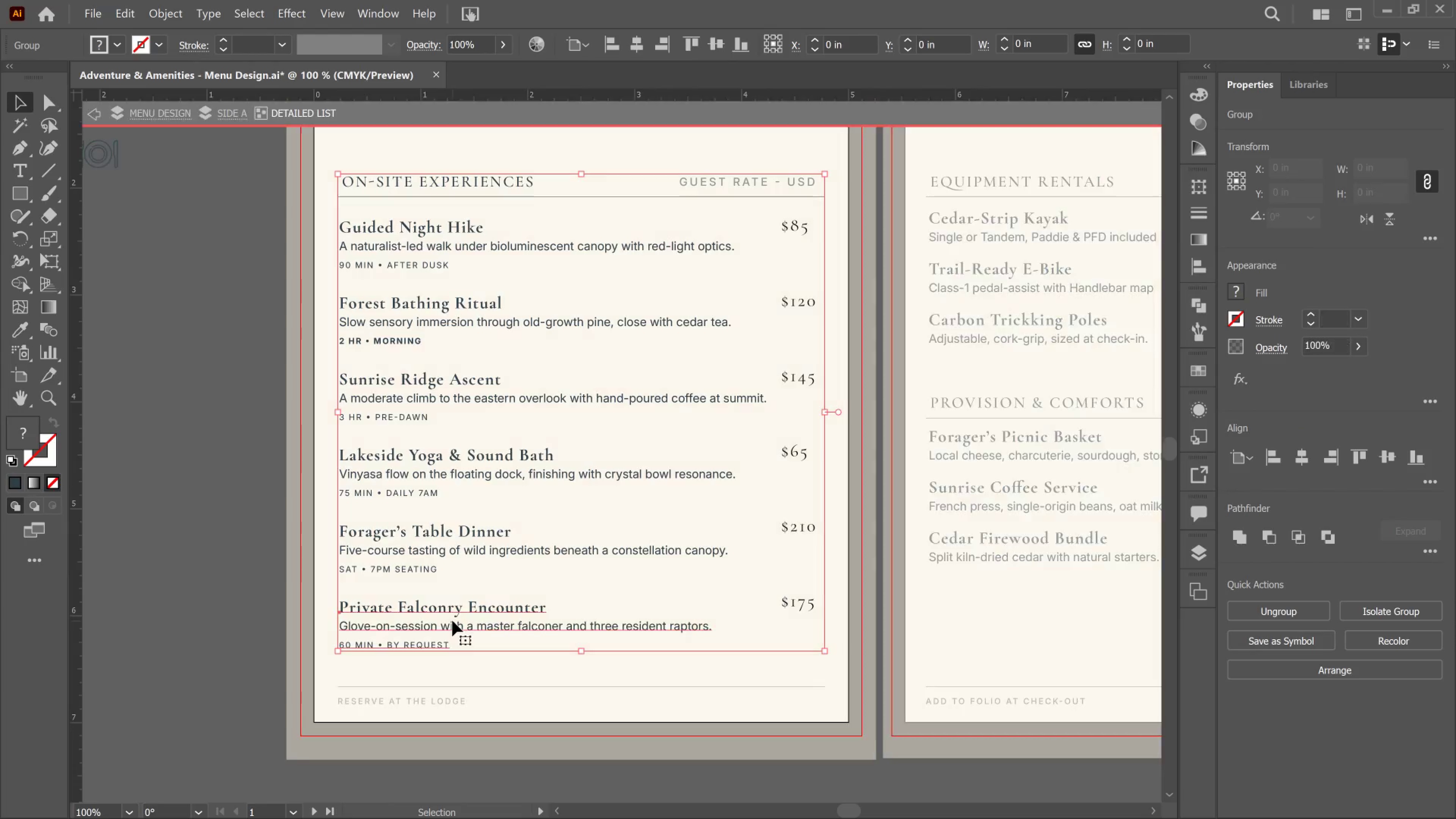 
double_click([452, 621])
 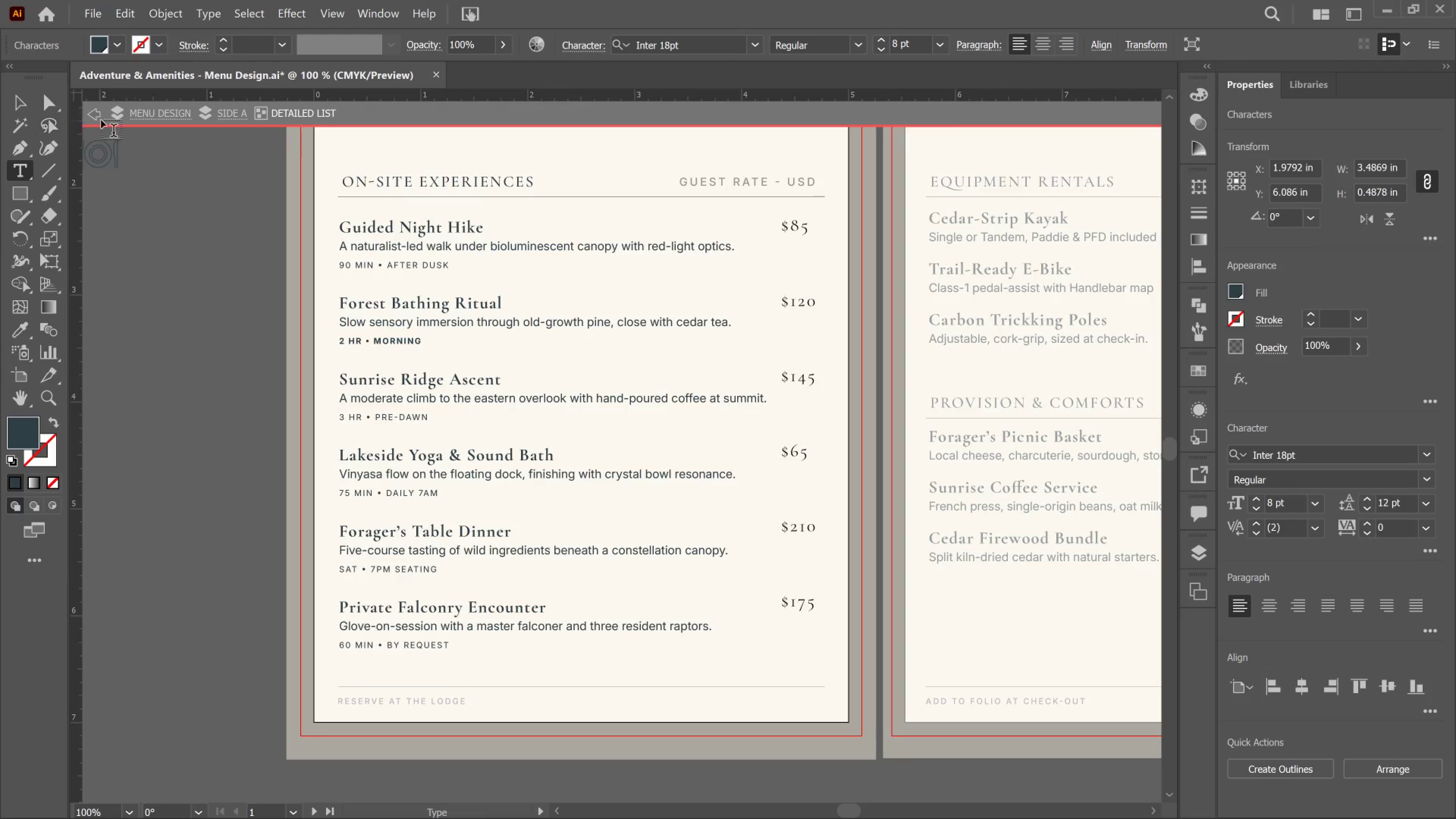 
left_click([92, 113])
 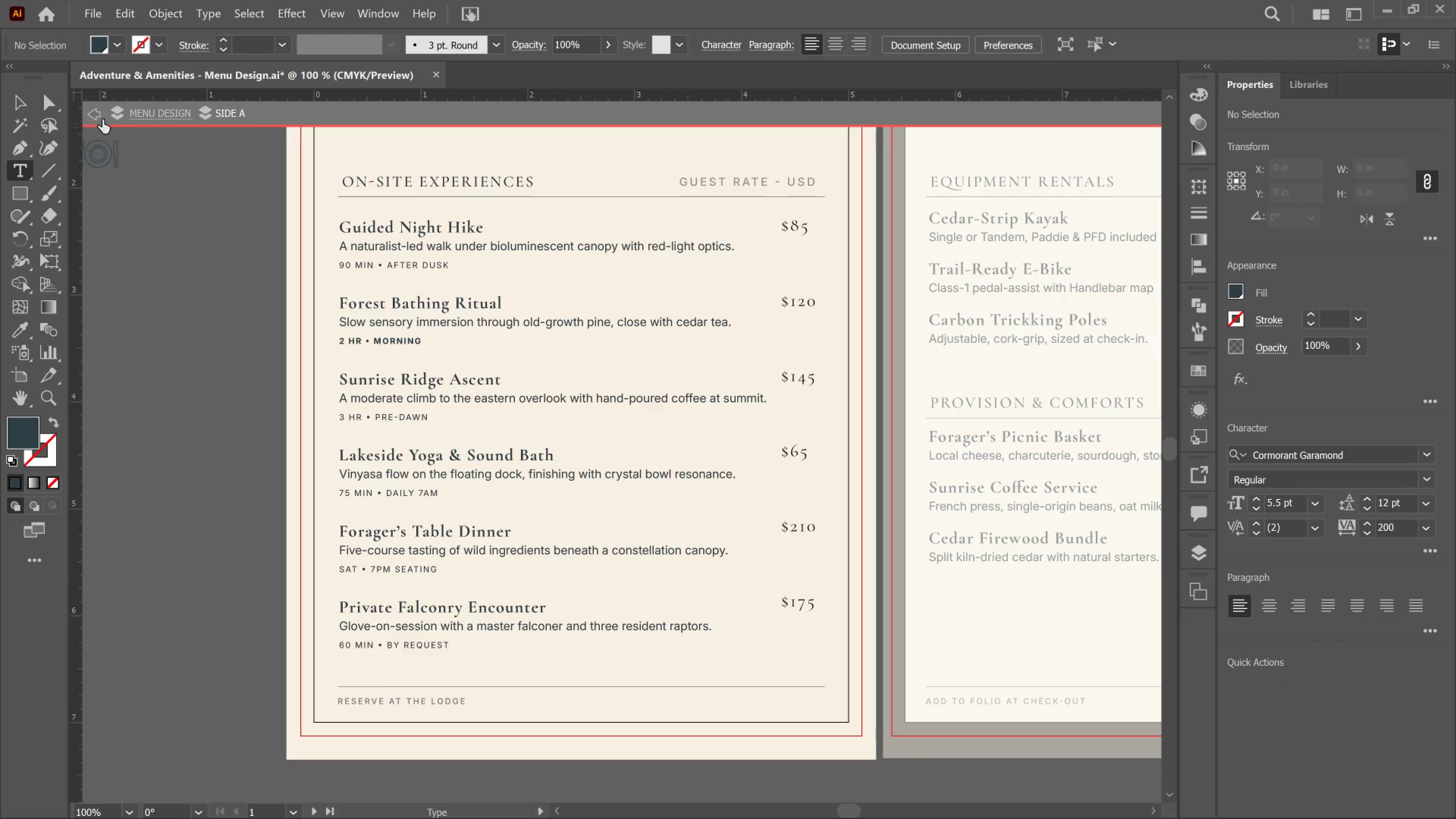 
left_click([99, 118])
 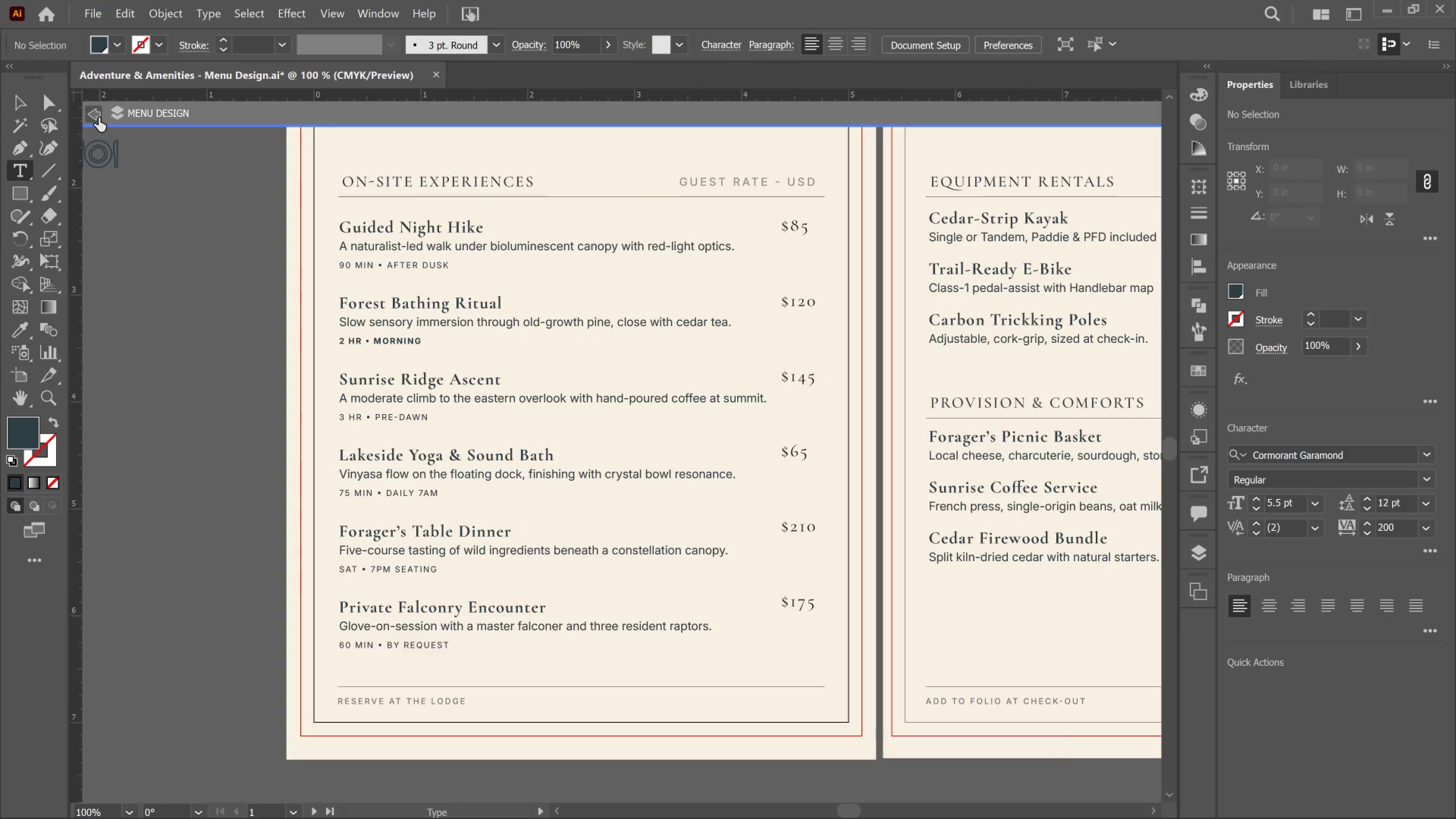 
left_click([99, 118])
 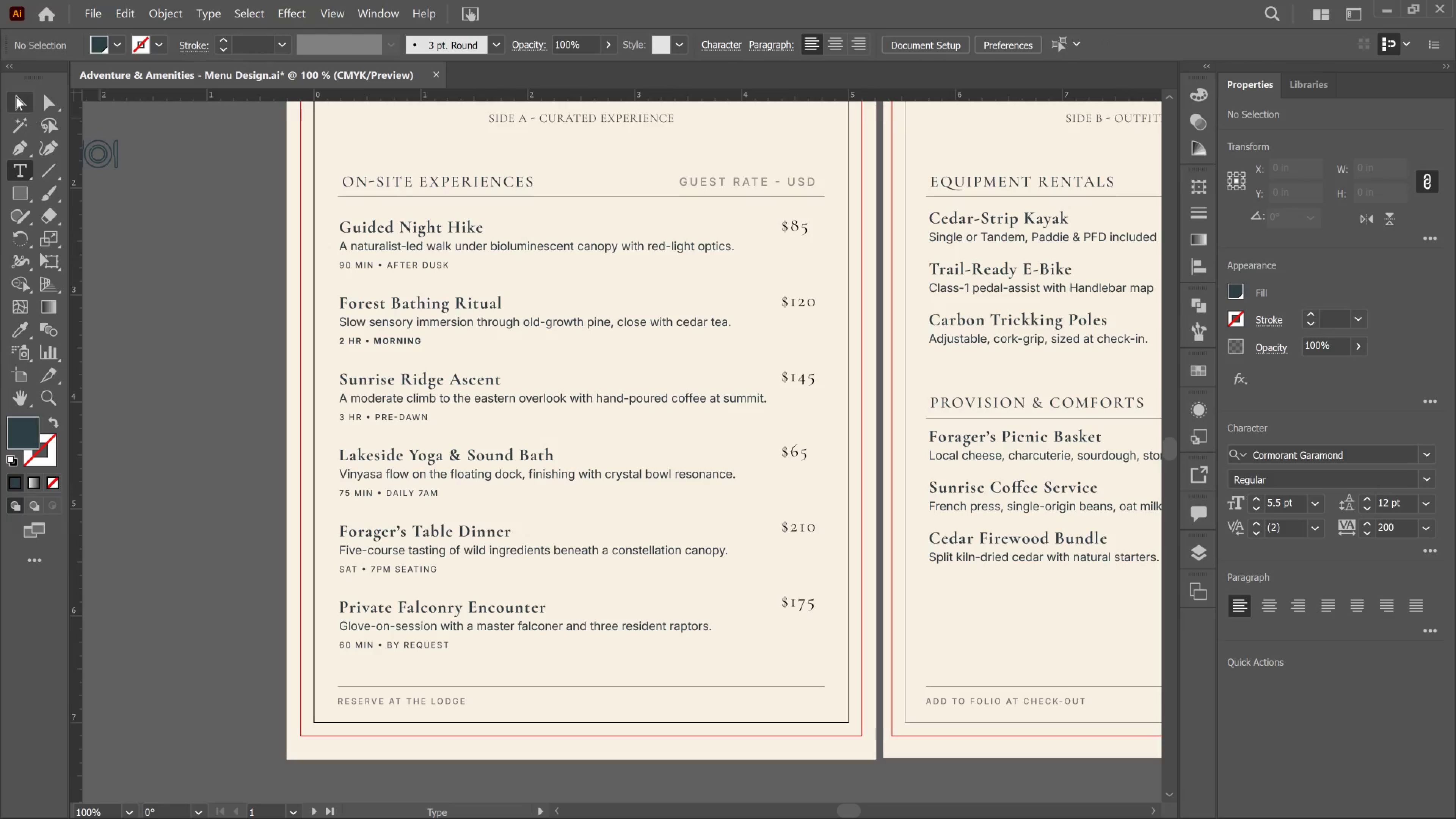 
left_click([16, 89])
 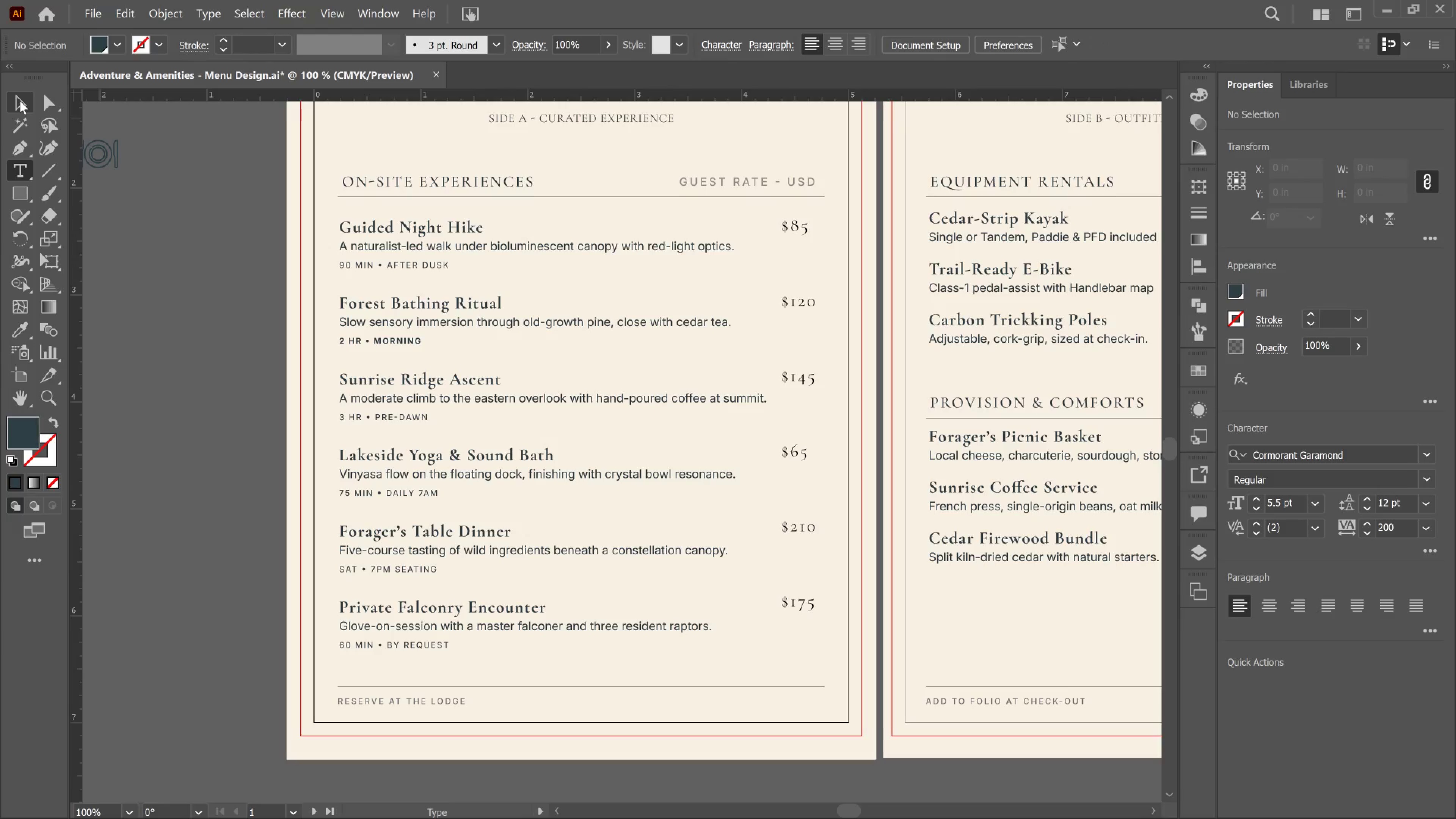 
left_click([20, 100])
 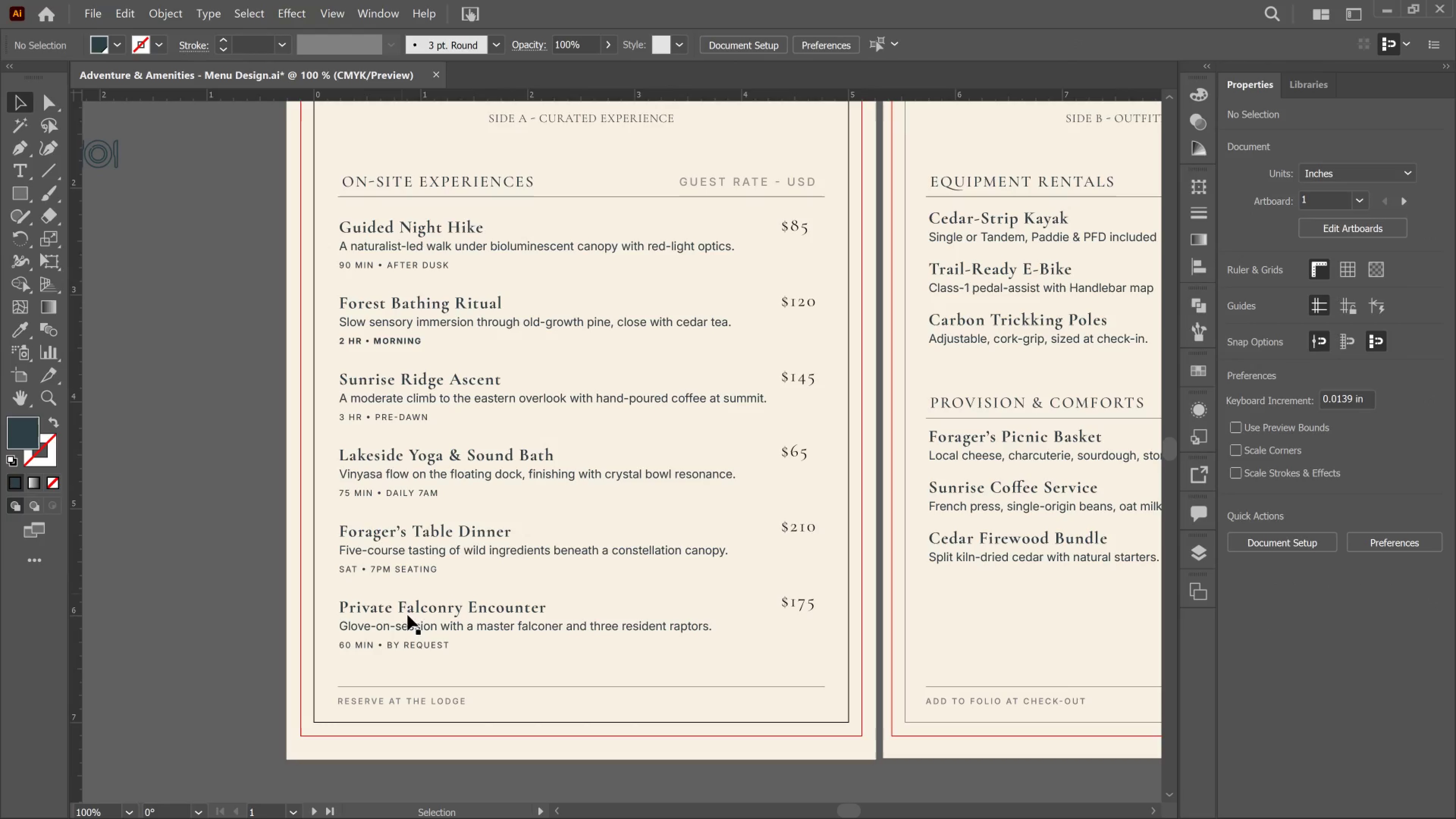 
left_click([411, 617])
 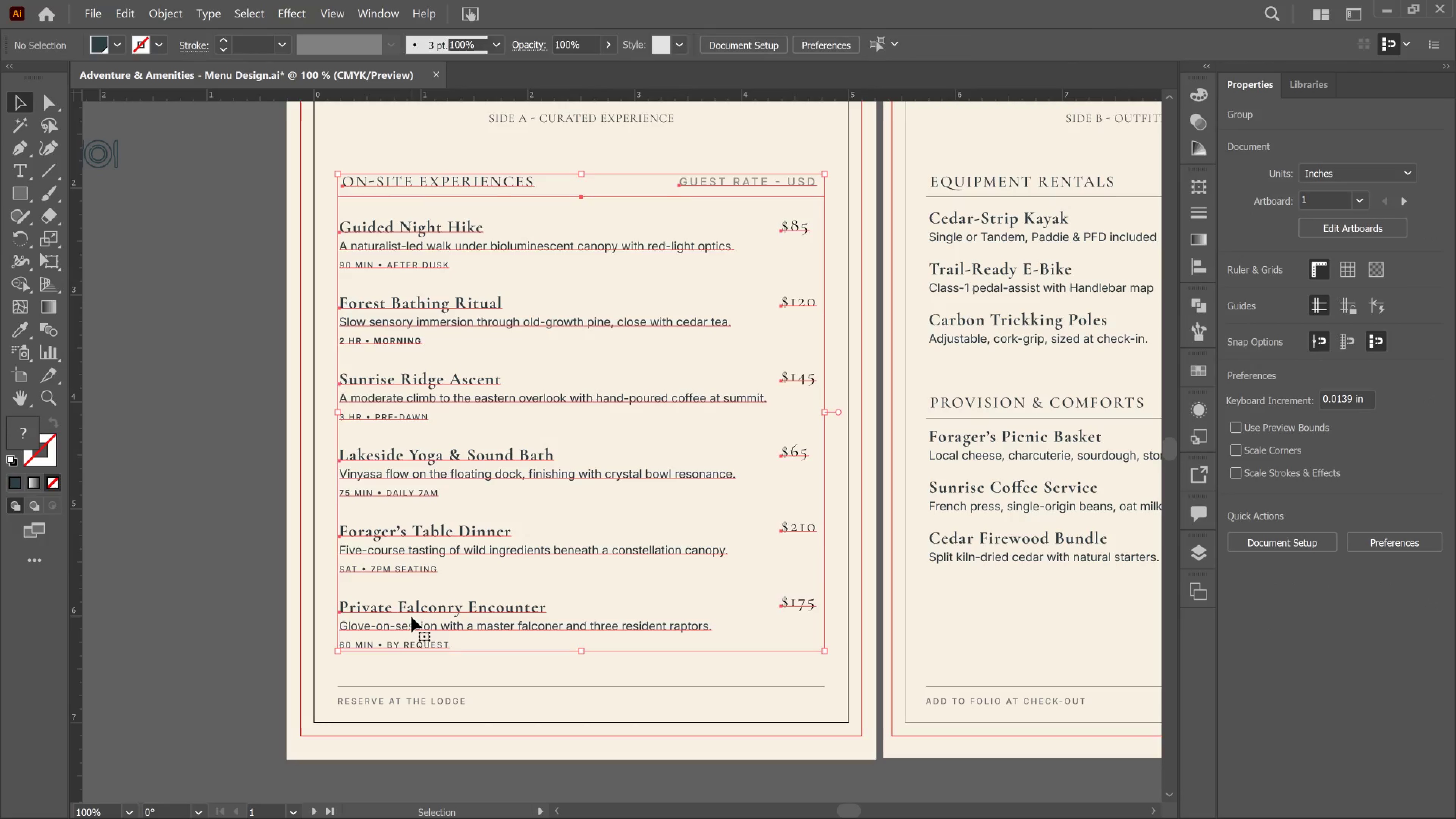 
double_click([411, 617])
 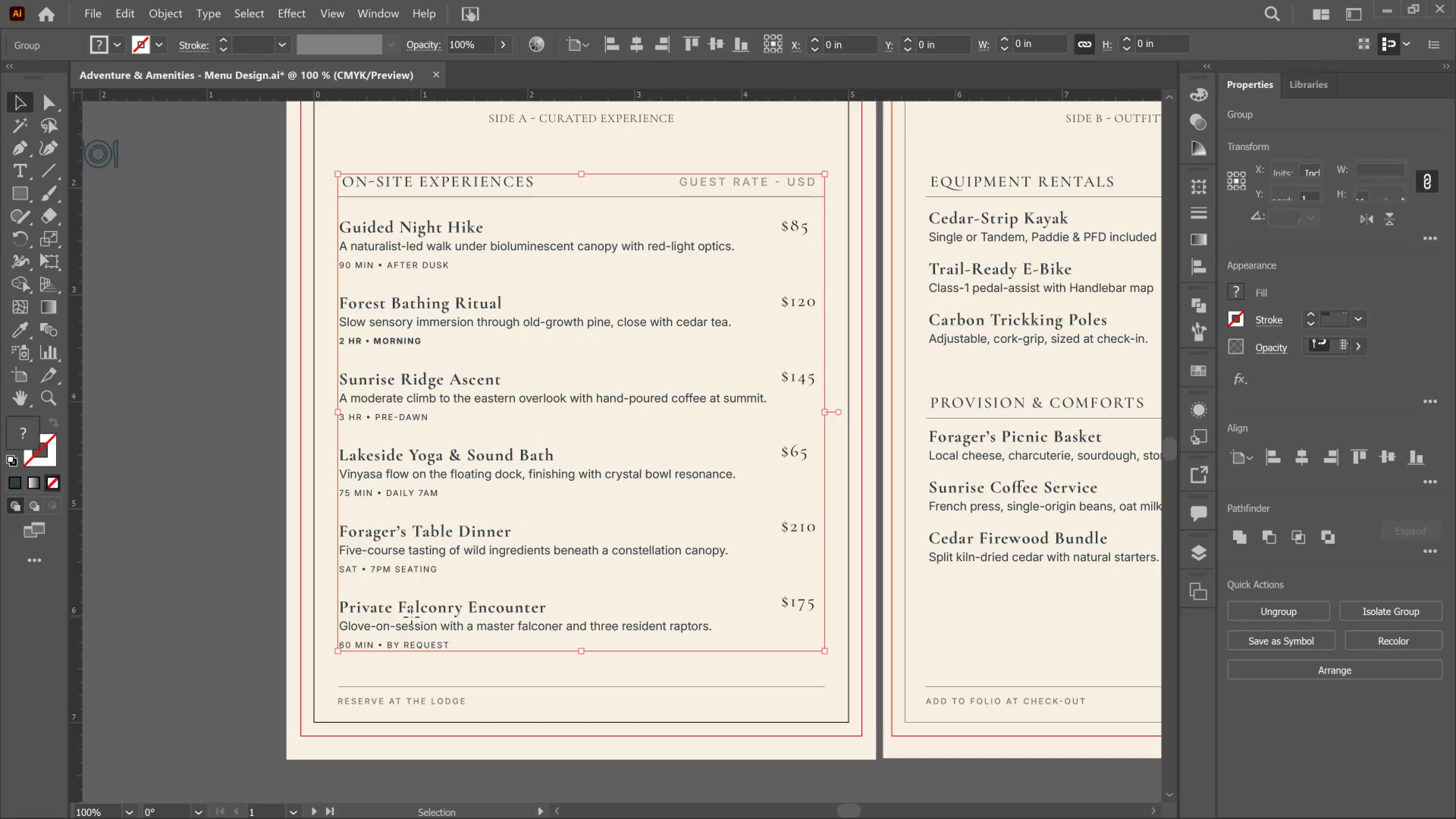 
left_click([411, 617])
 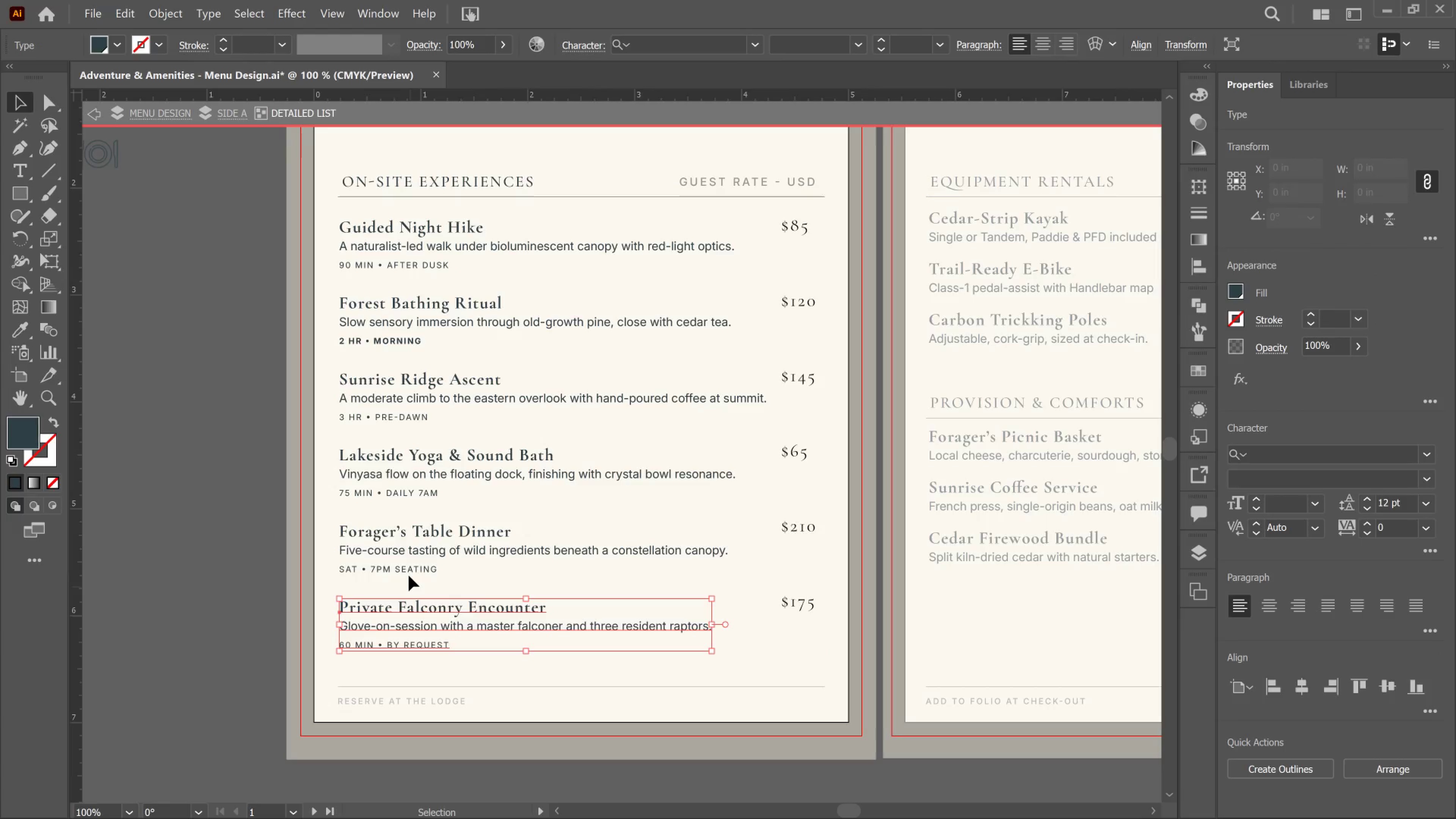 
hold_key(key=ShiftLeft, duration=8.92)
left_click([413, 550])
 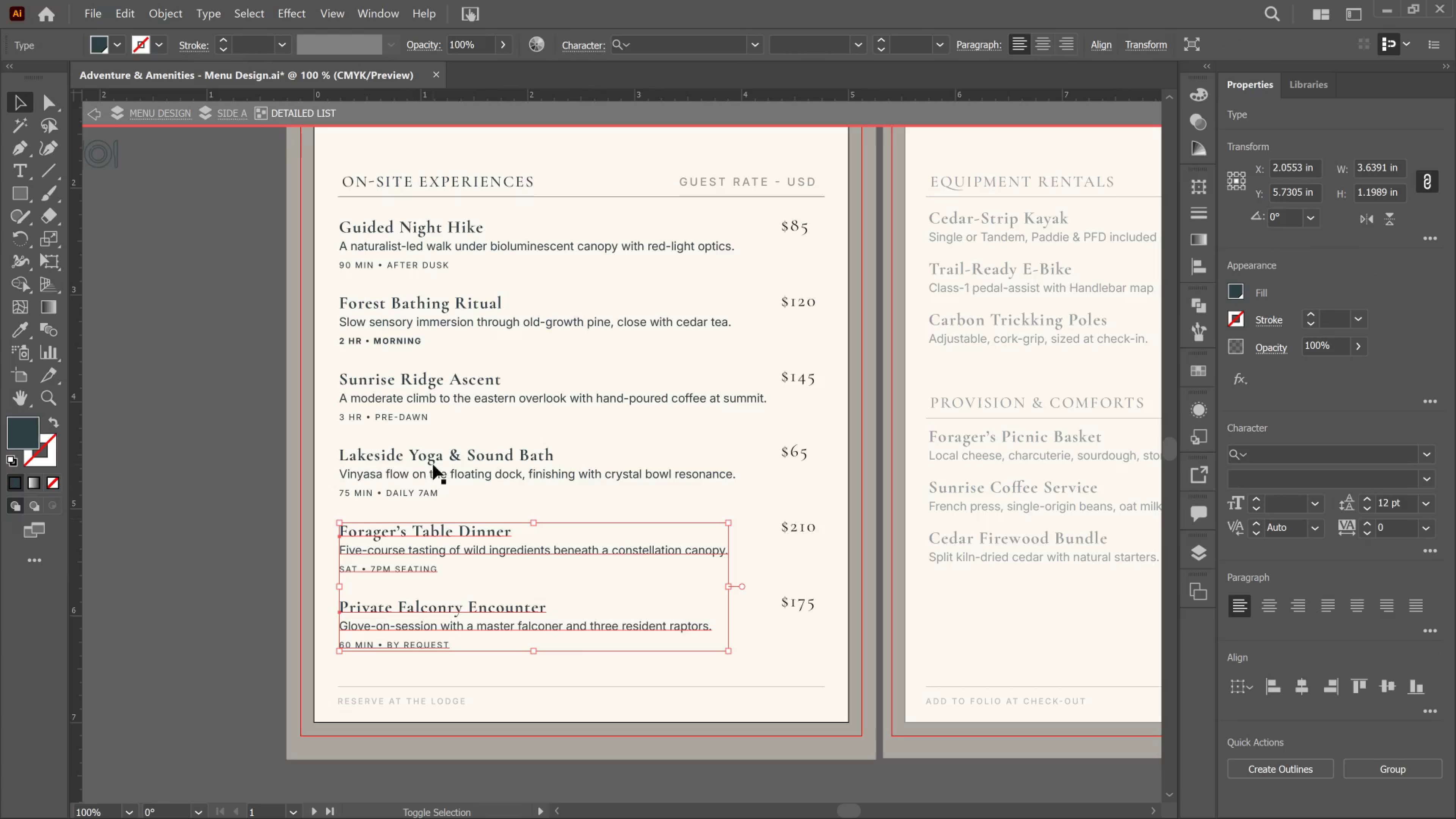 
left_click([433, 464])
 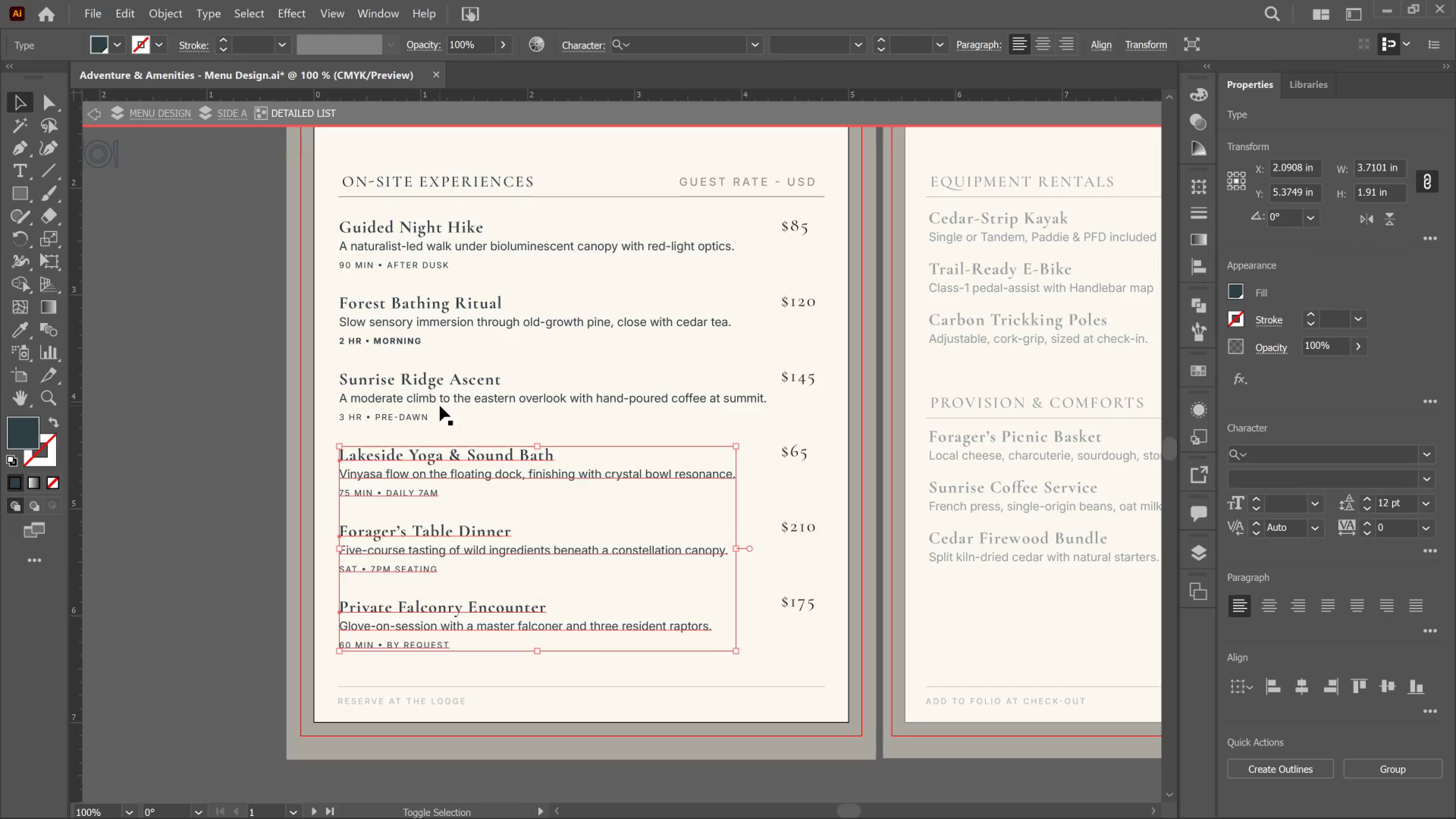 
left_click([440, 406])
 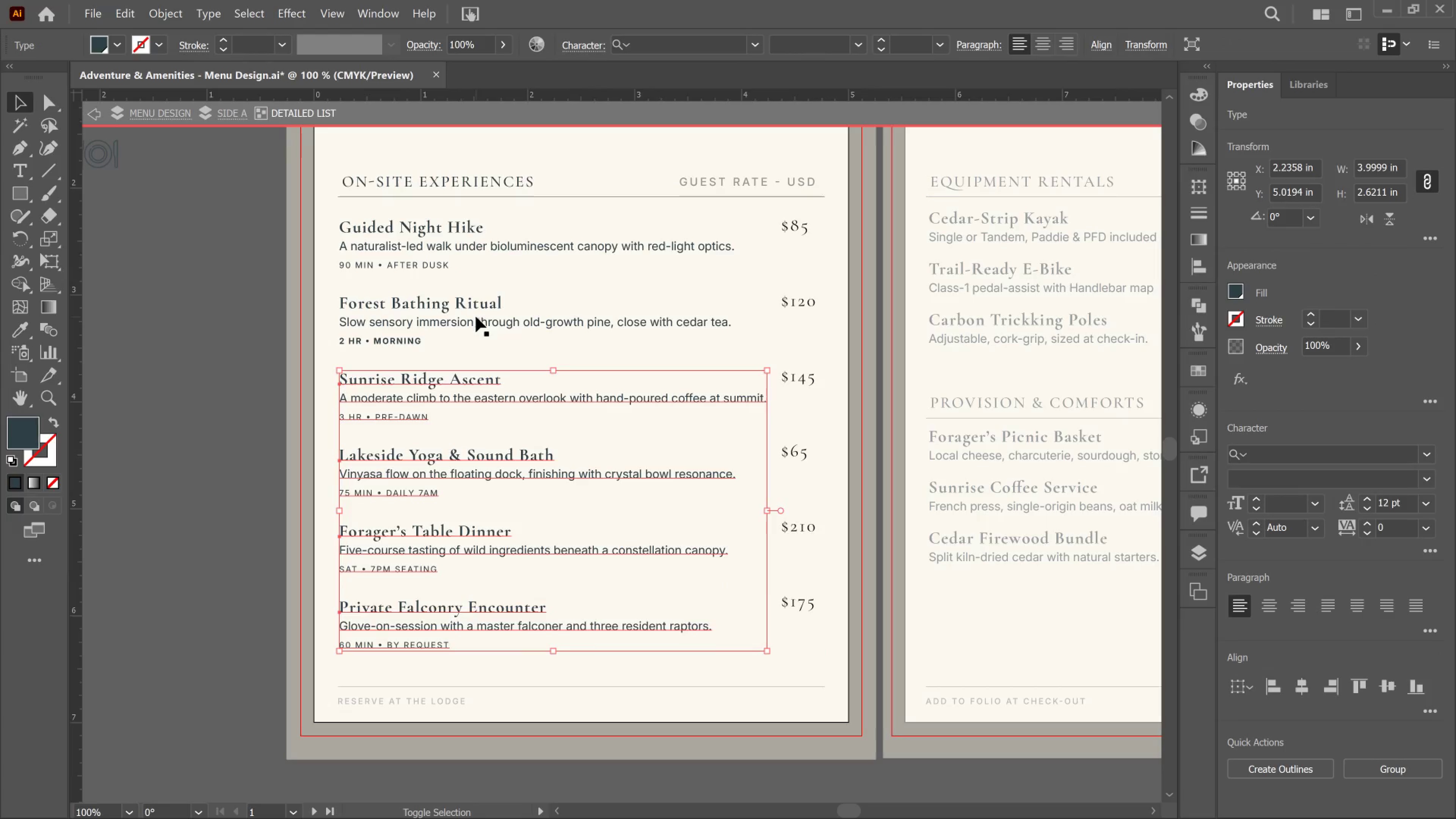 
left_click([476, 317])
 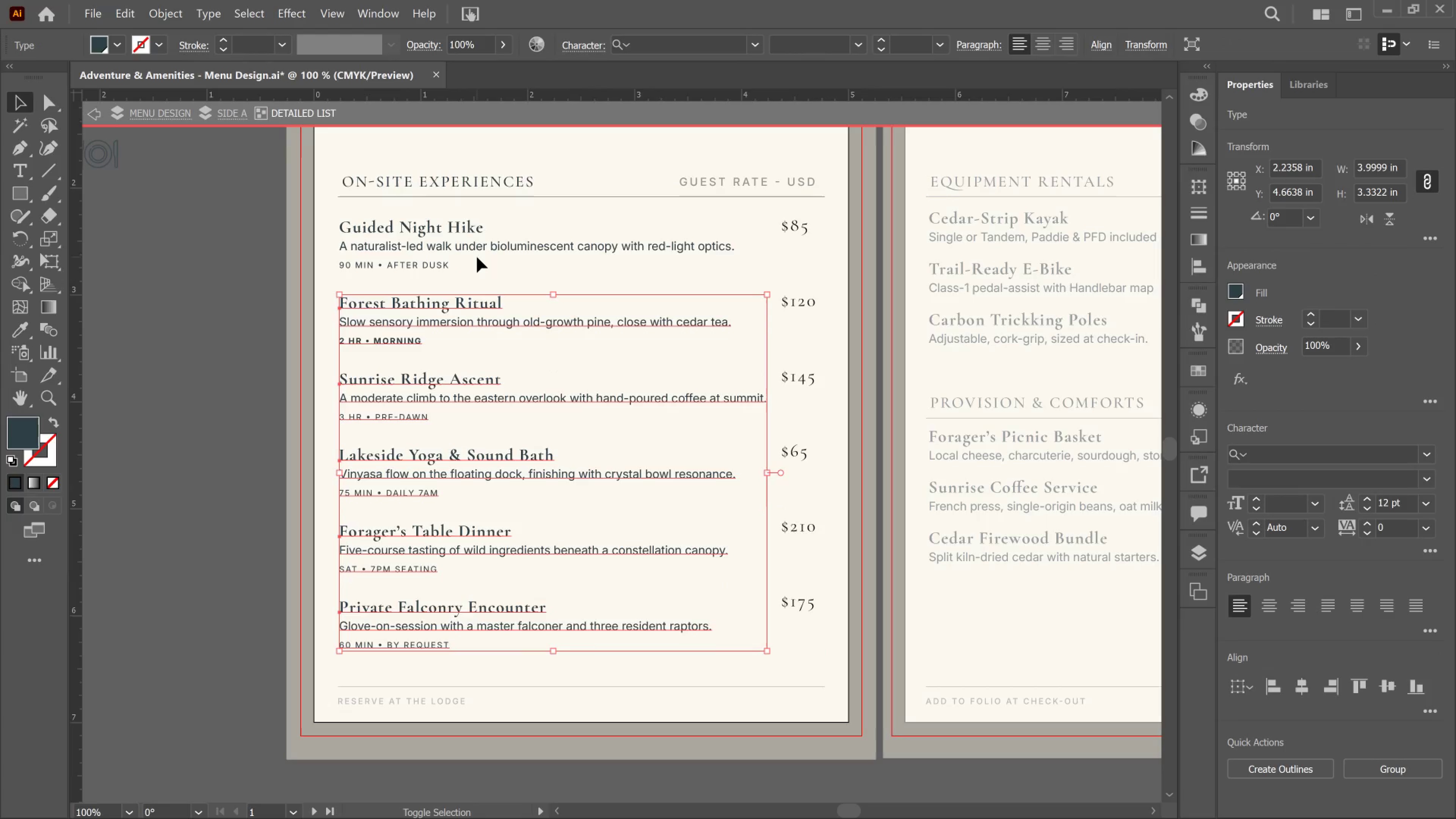 
left_click([477, 257])
 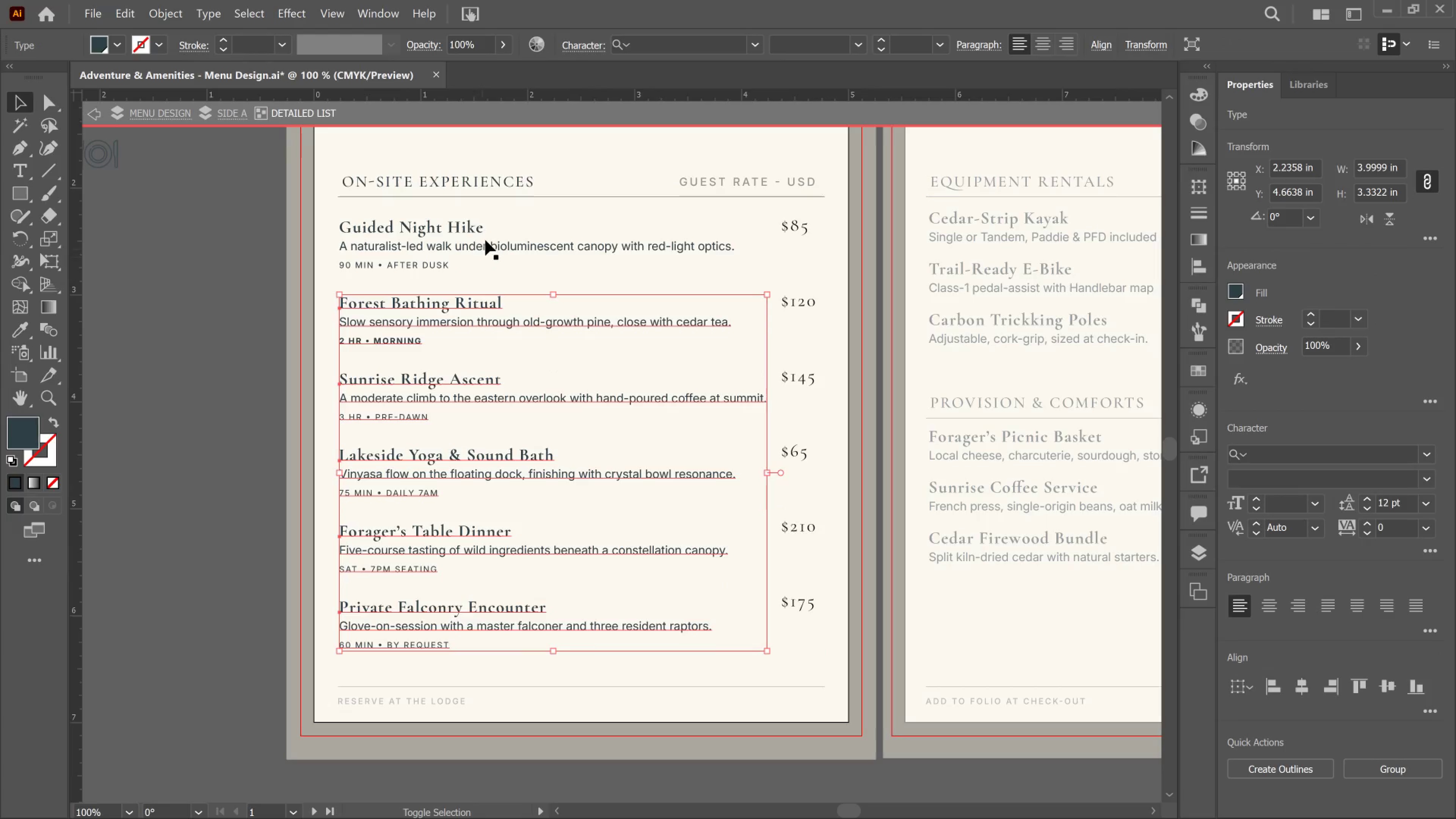 
left_click([486, 240])
 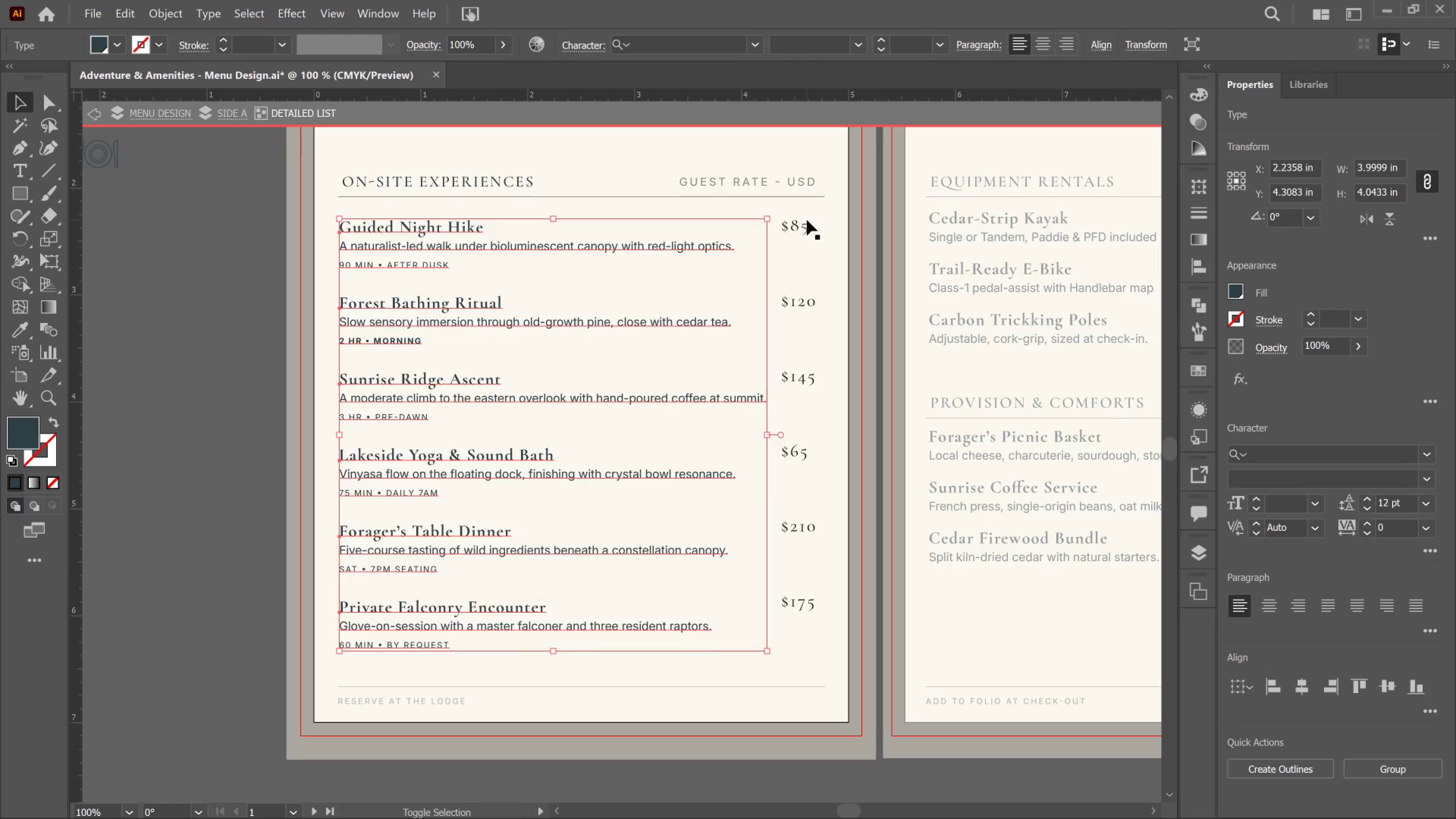 
key(Shift+ArrowRight)
 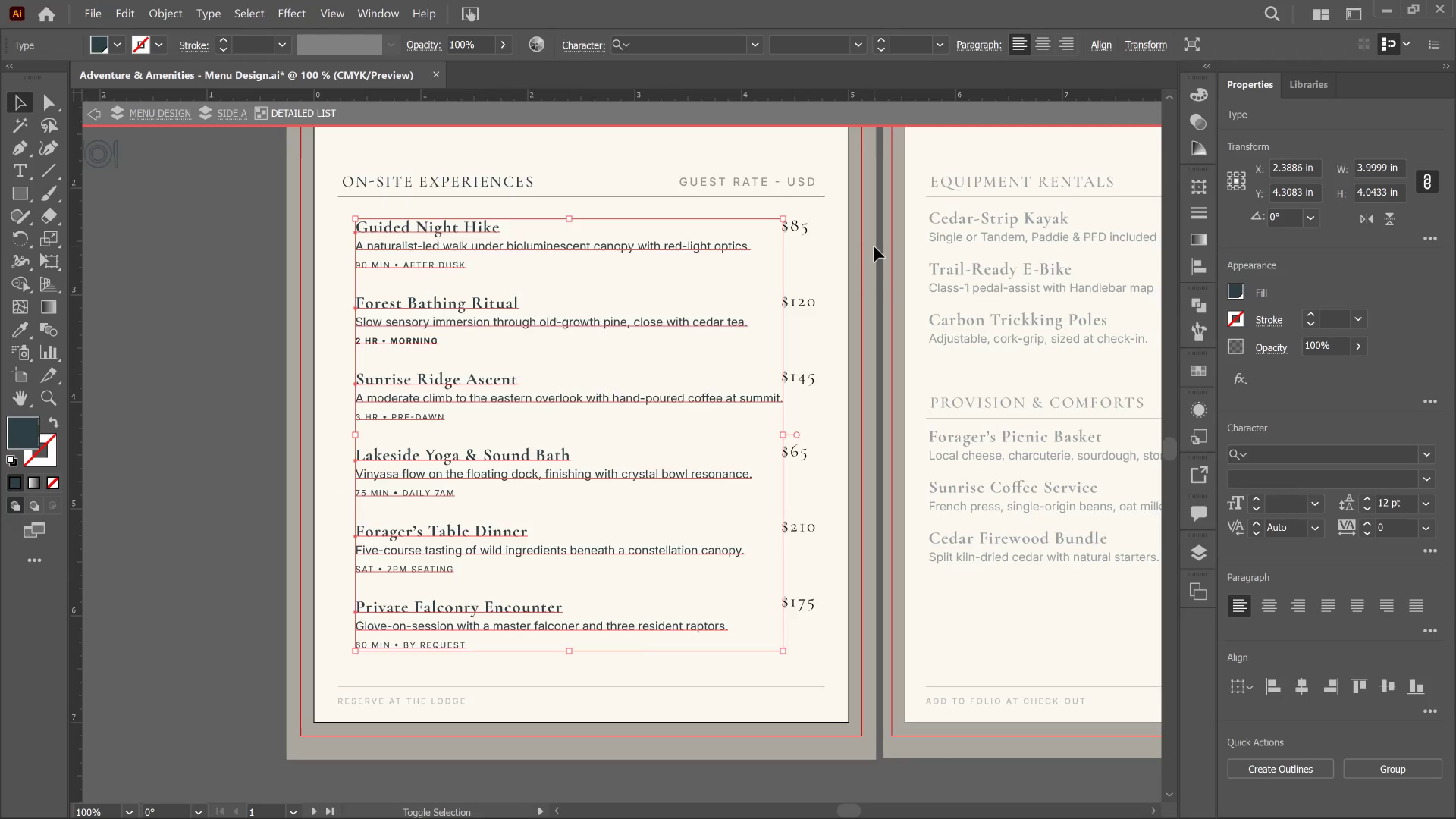 
key(Shift+ArrowRight)
 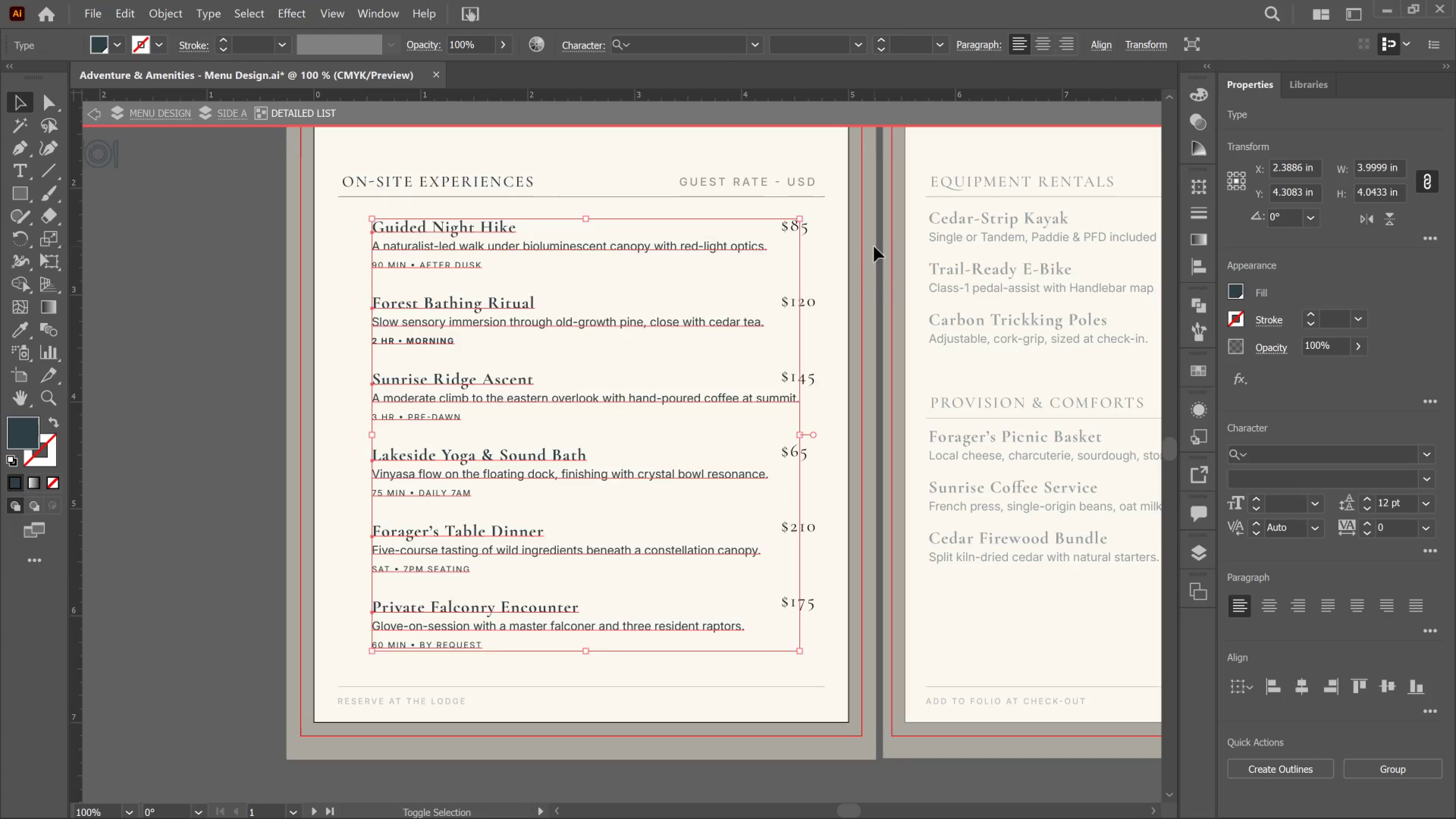 
key(Shift+ArrowRight)
 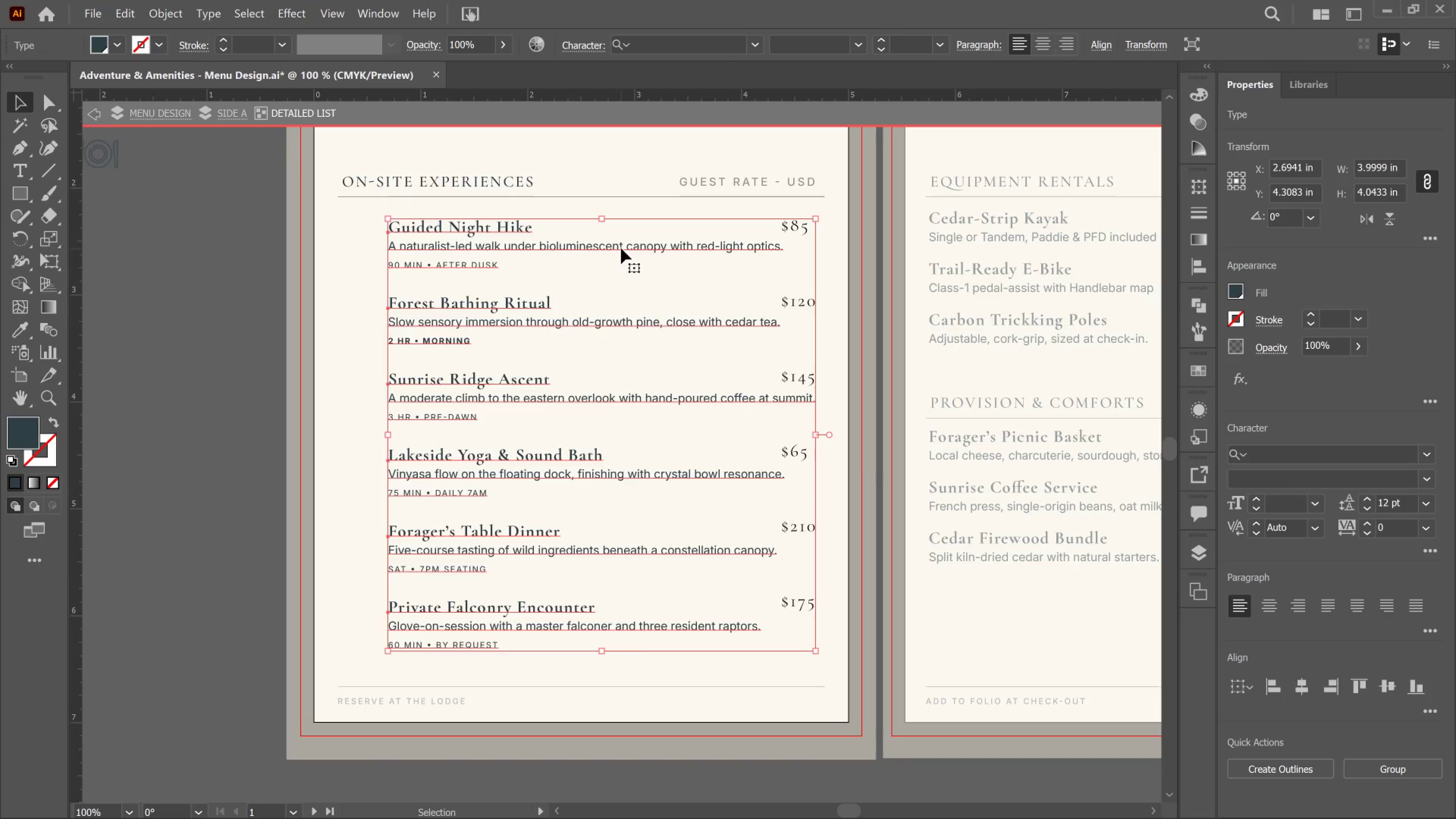 
key(ArrowLeft)
 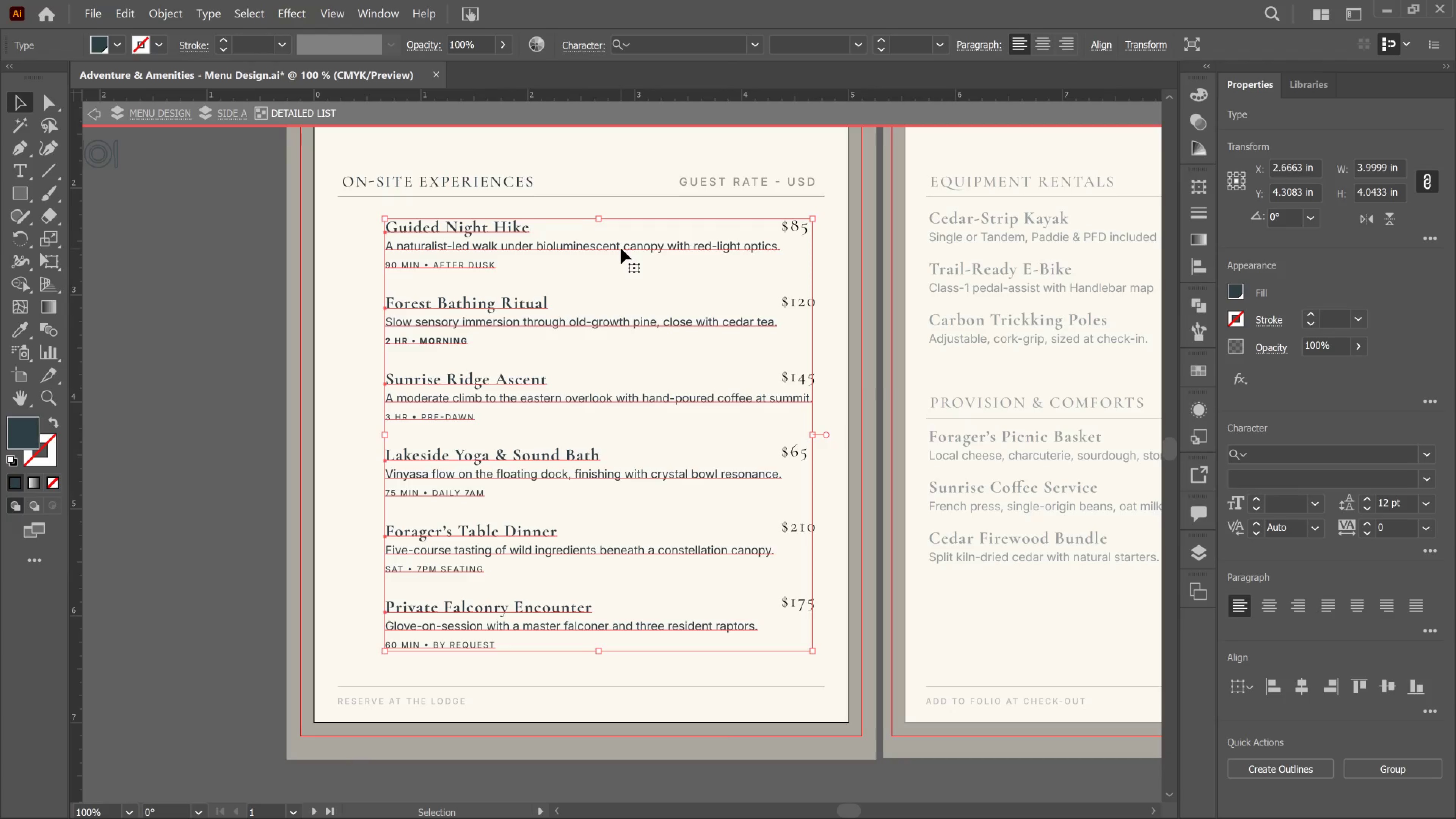 
key(ArrowLeft)
 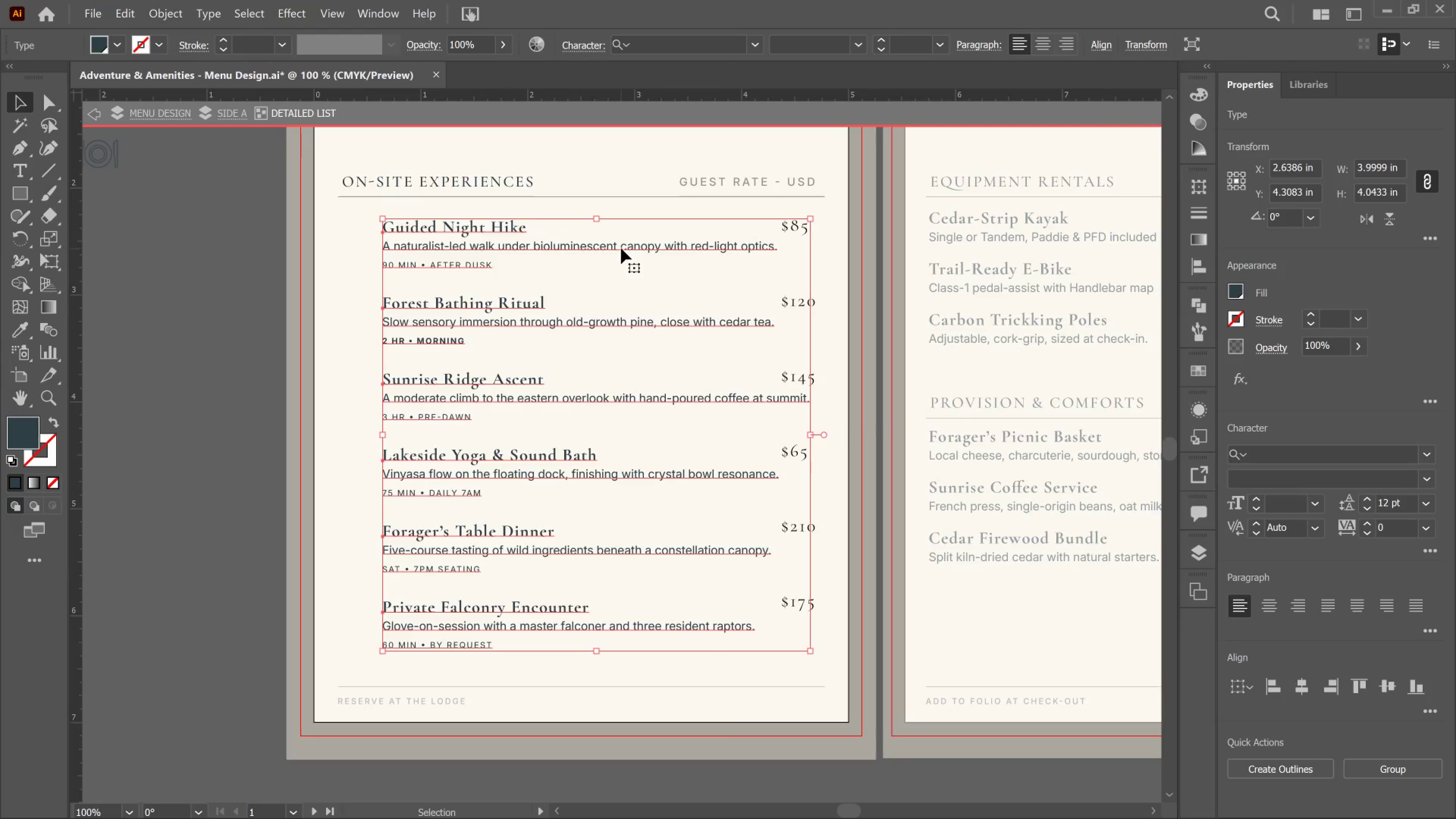 
key(ArrowLeft)
 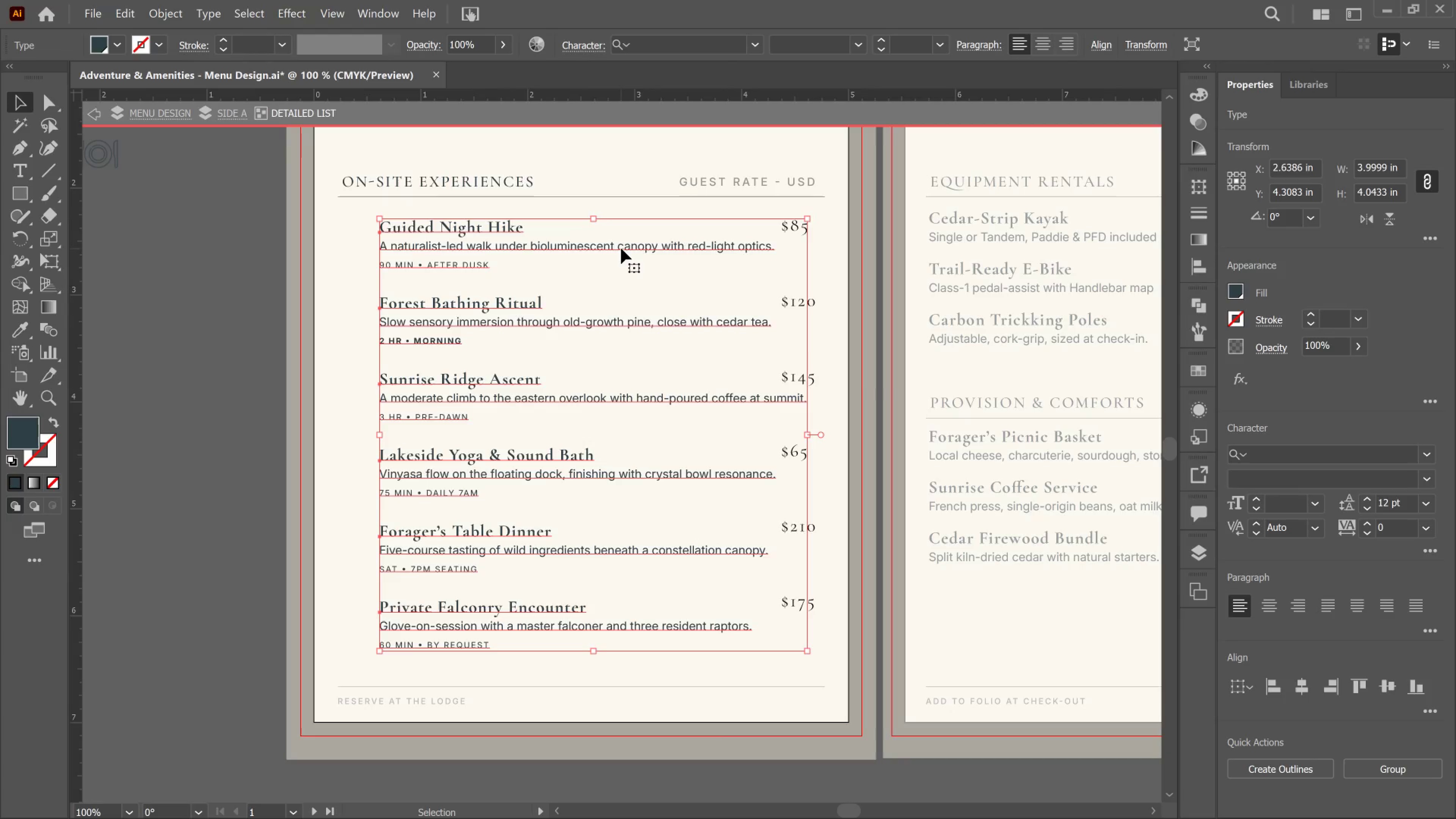 
key(ArrowLeft)
 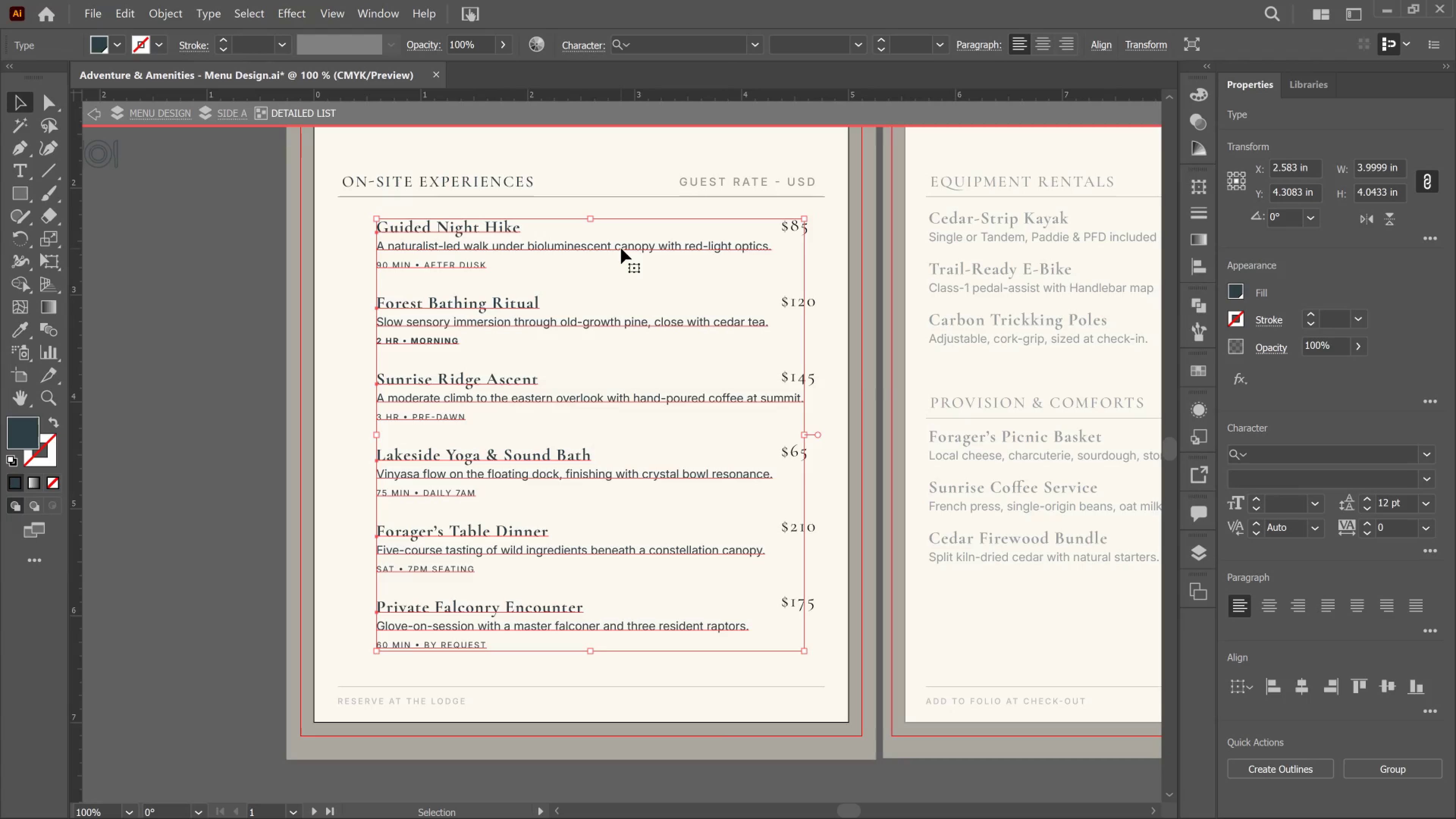 
key(ArrowLeft)
 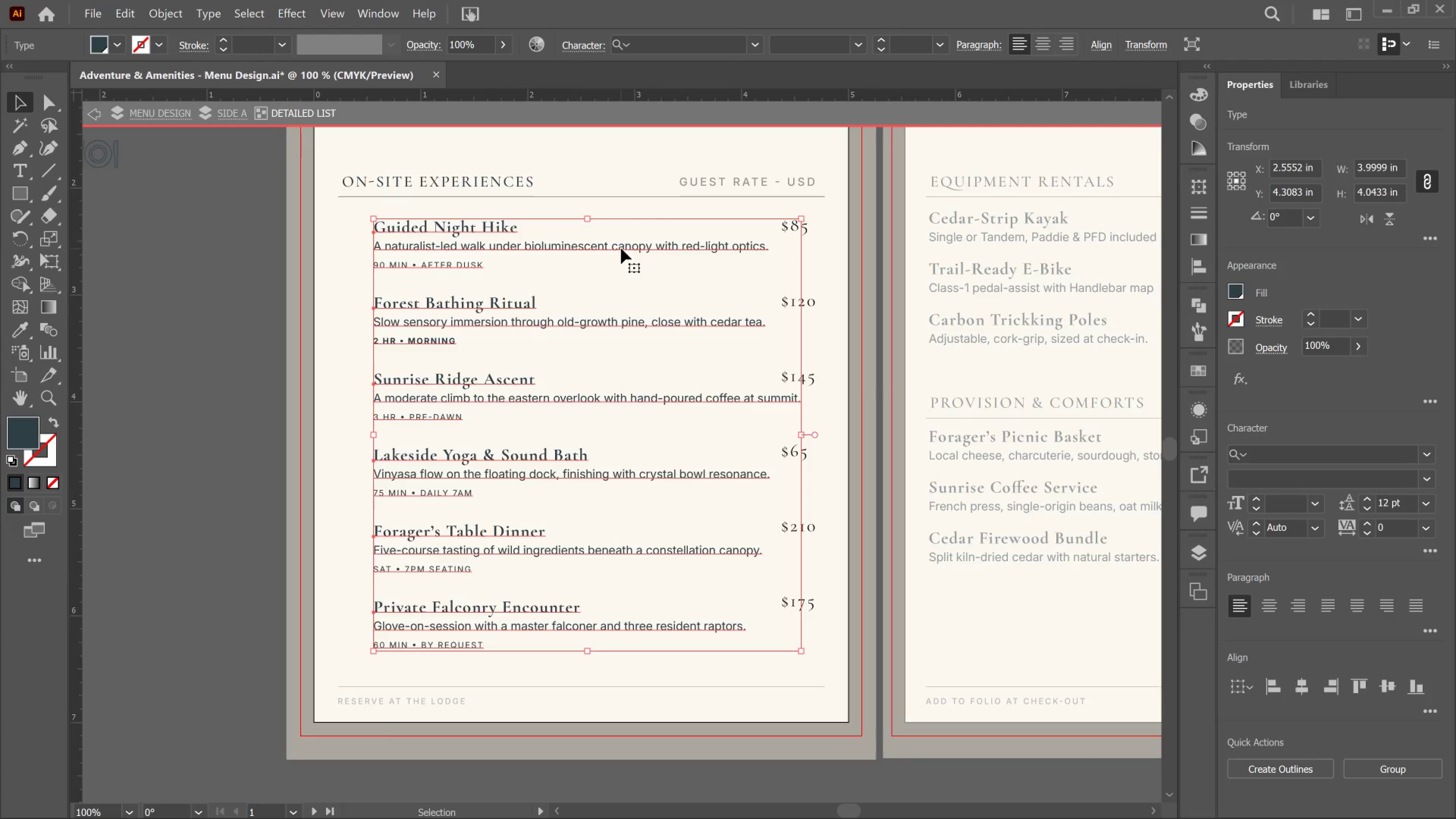 
key(ArrowLeft)
 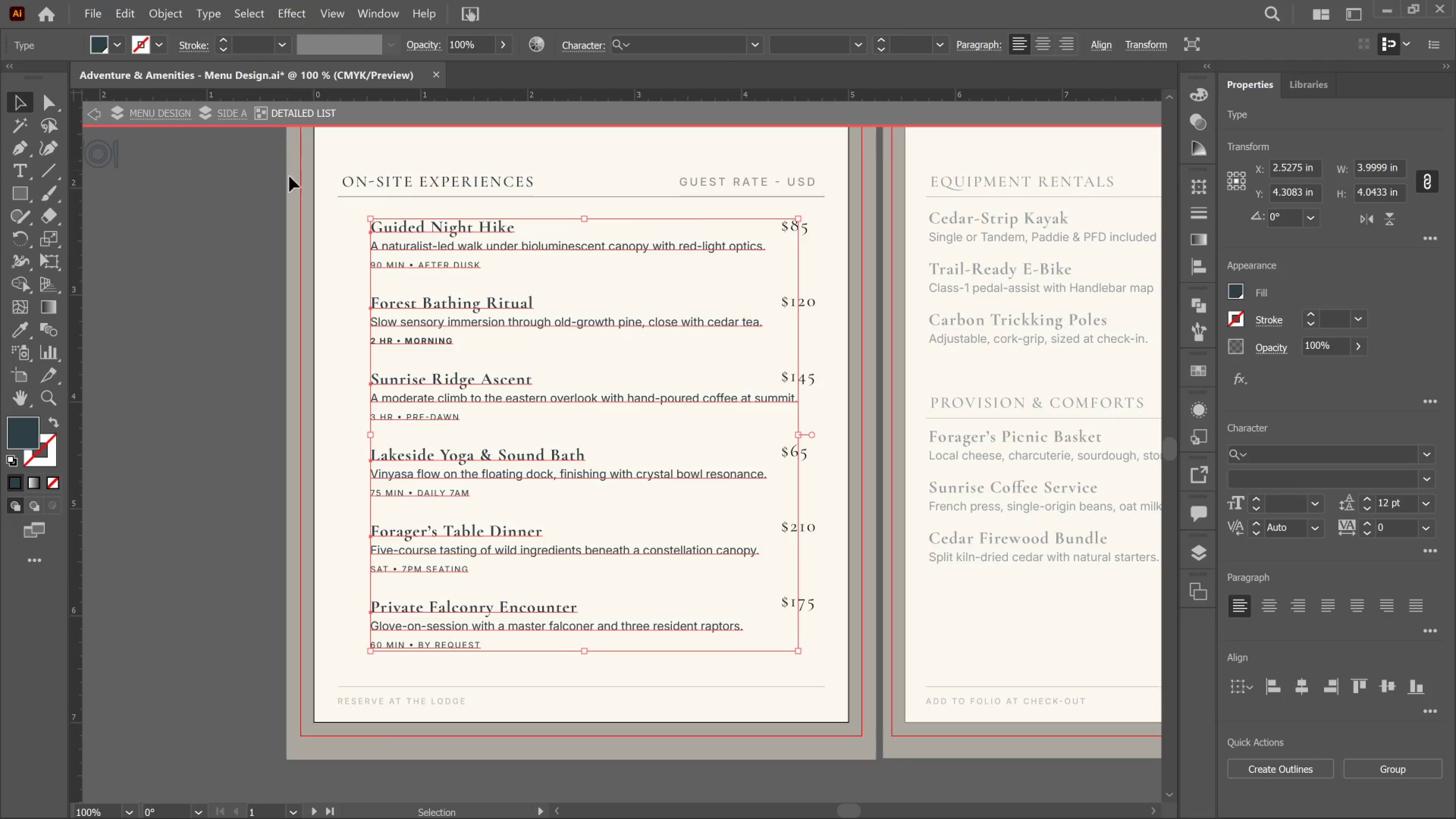 
left_click_drag(start_coordinate=[256, 183], to_coordinate=[260, 187])
 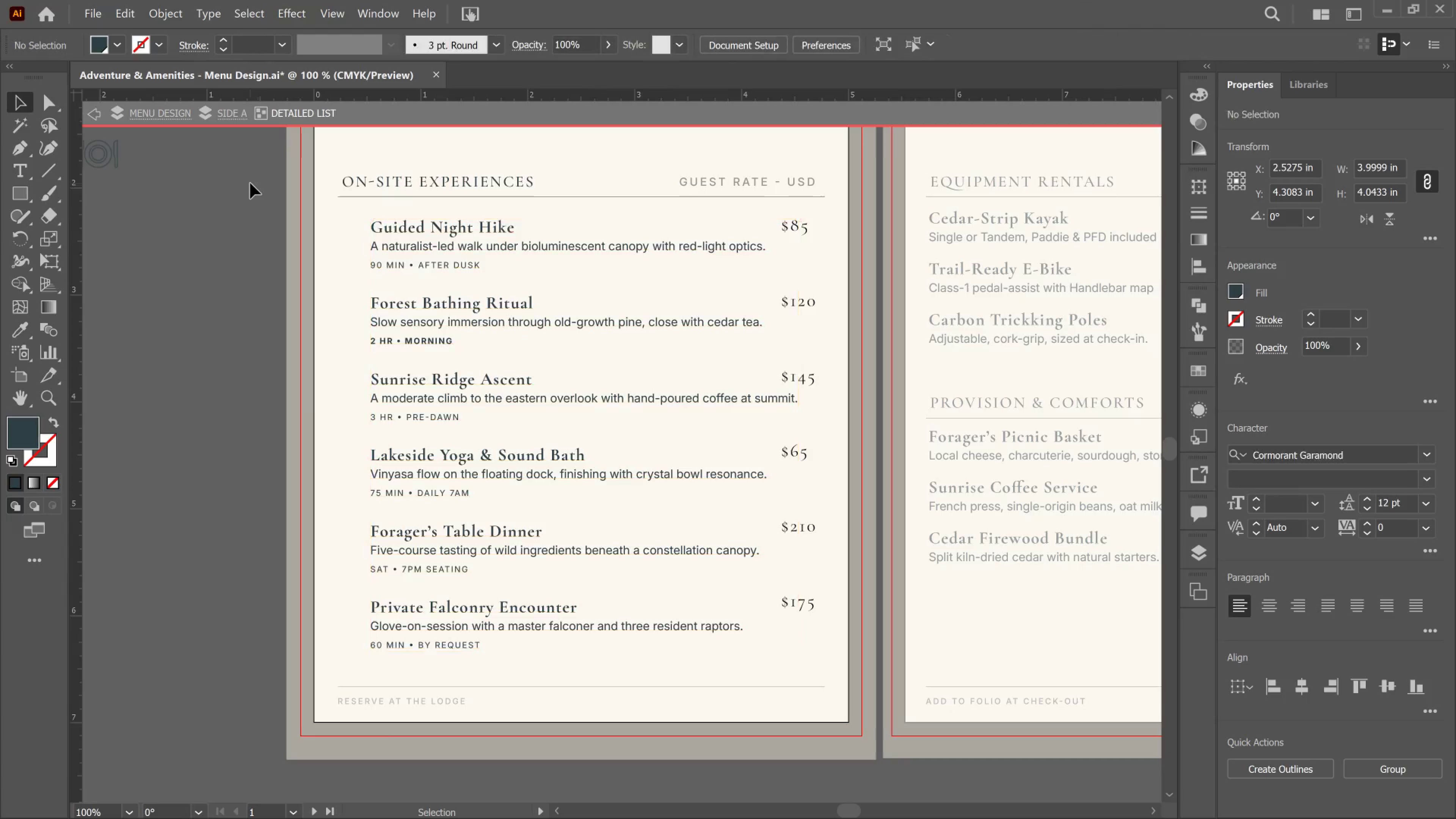 
double_click([250, 183])
 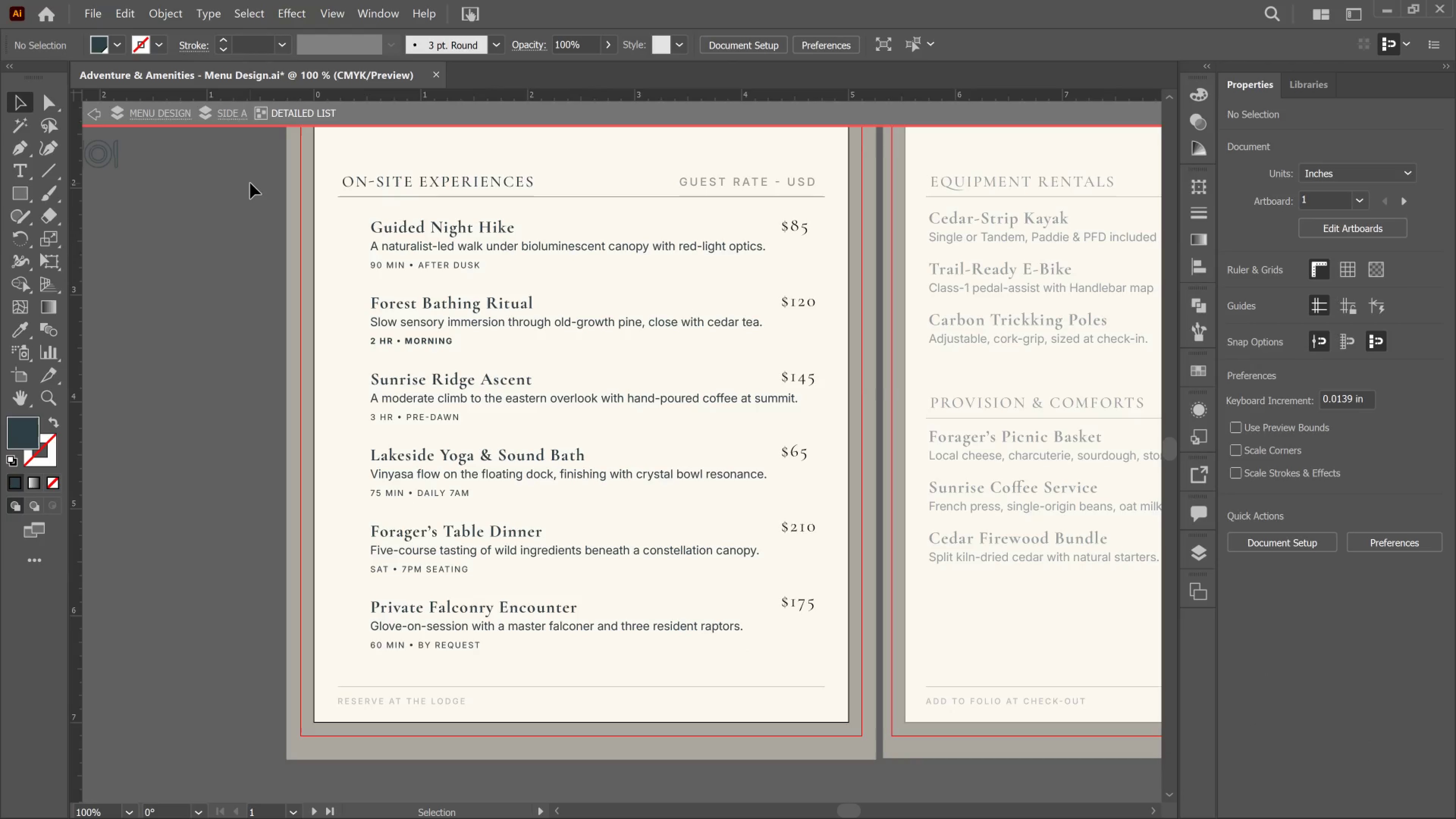 
double_click([250, 183])
 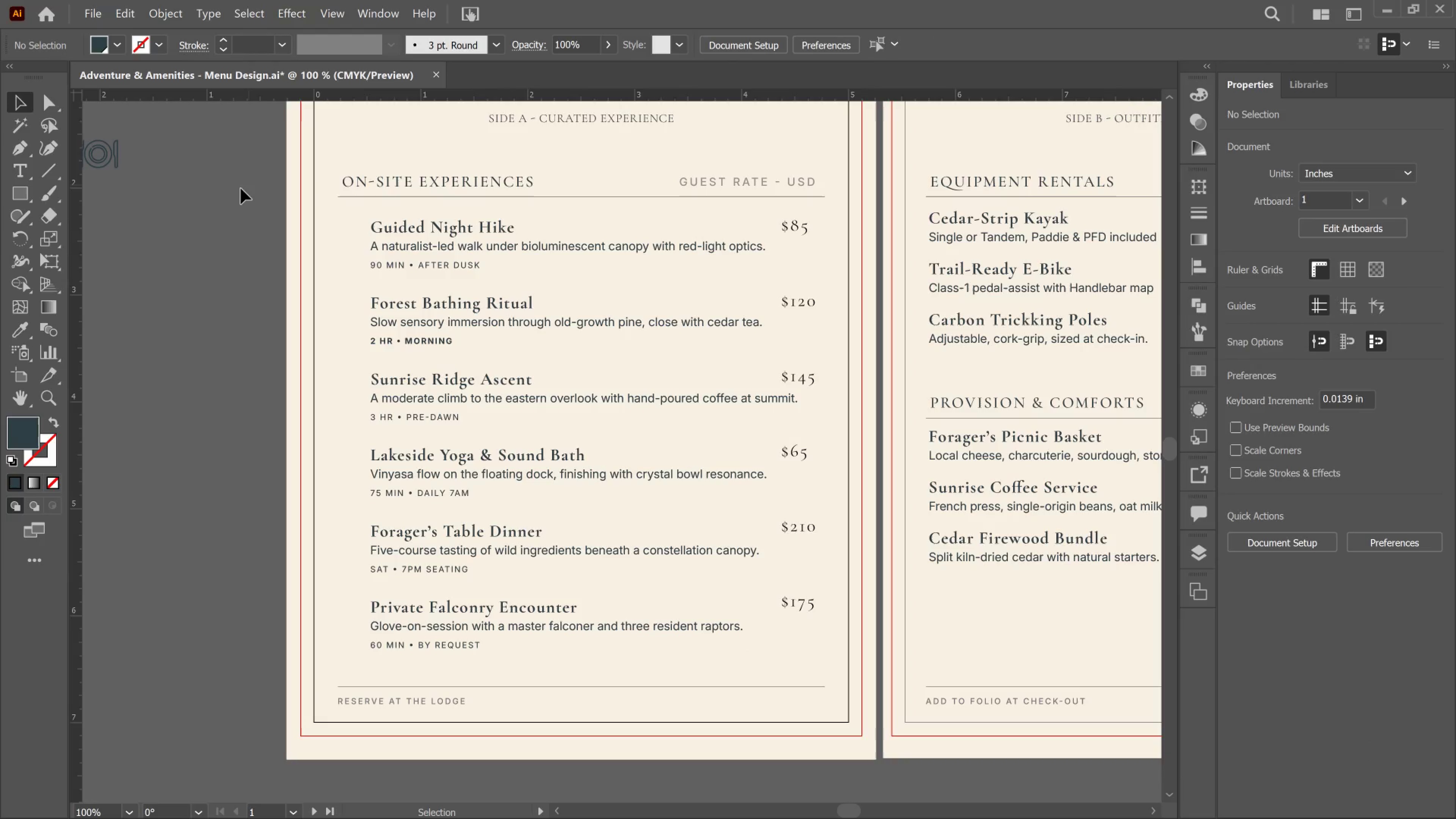 
hold_key(key=Space, duration=1.16)
 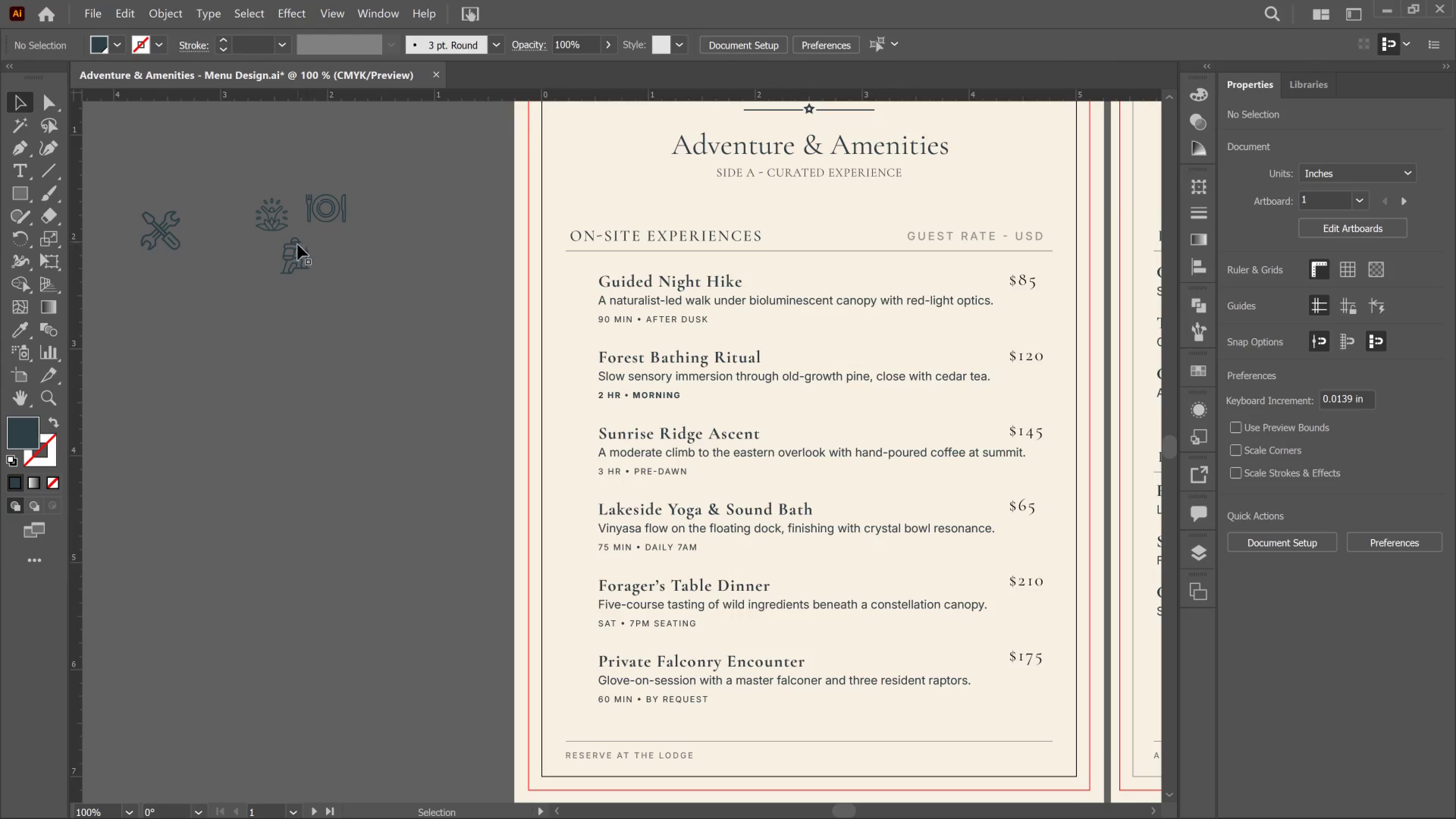 
left_click_drag(start_coordinate=[240, 192], to_coordinate=[467, 246])
 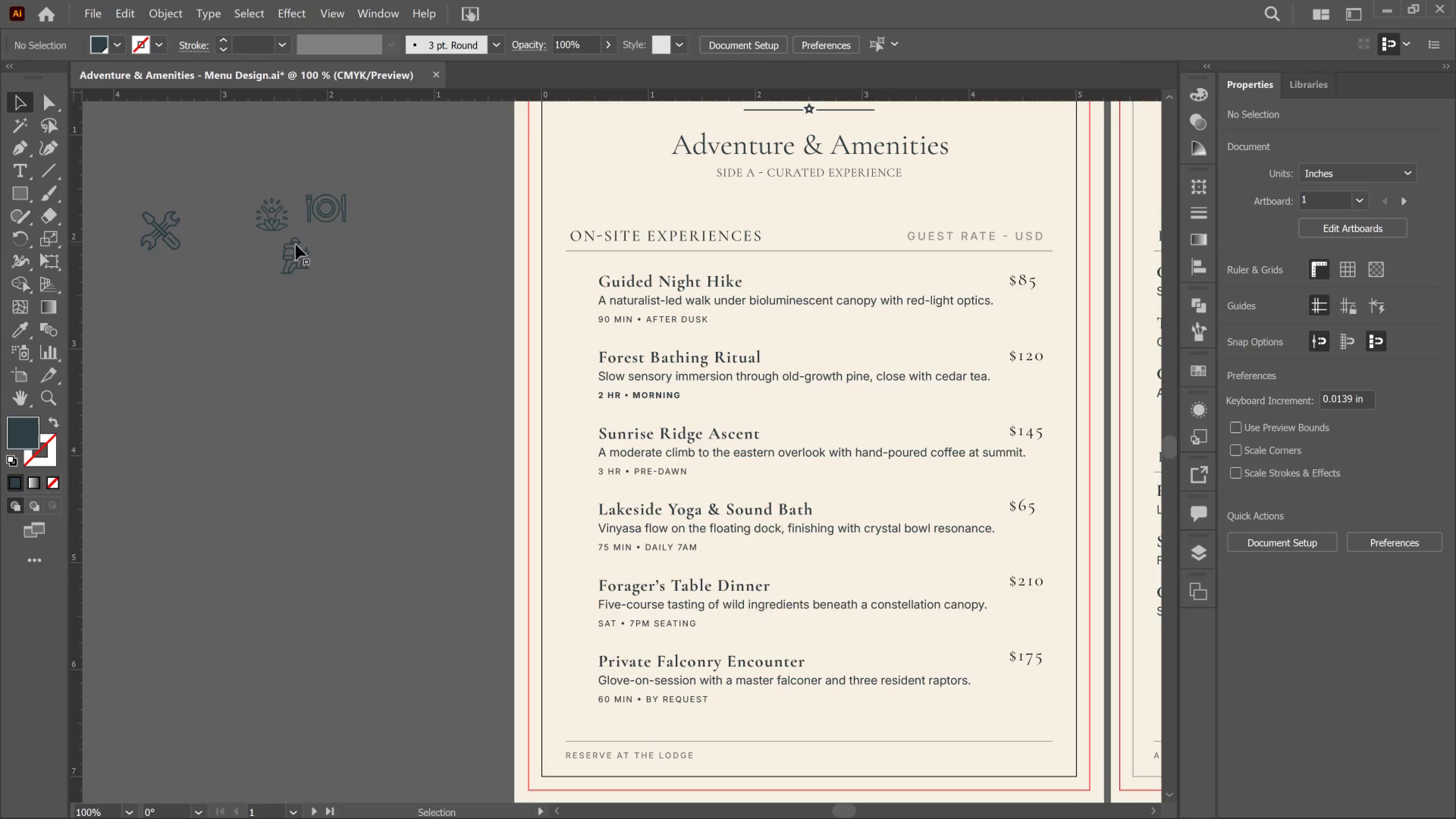 
left_click_drag(start_coordinate=[296, 245], to_coordinate=[576, 282])
 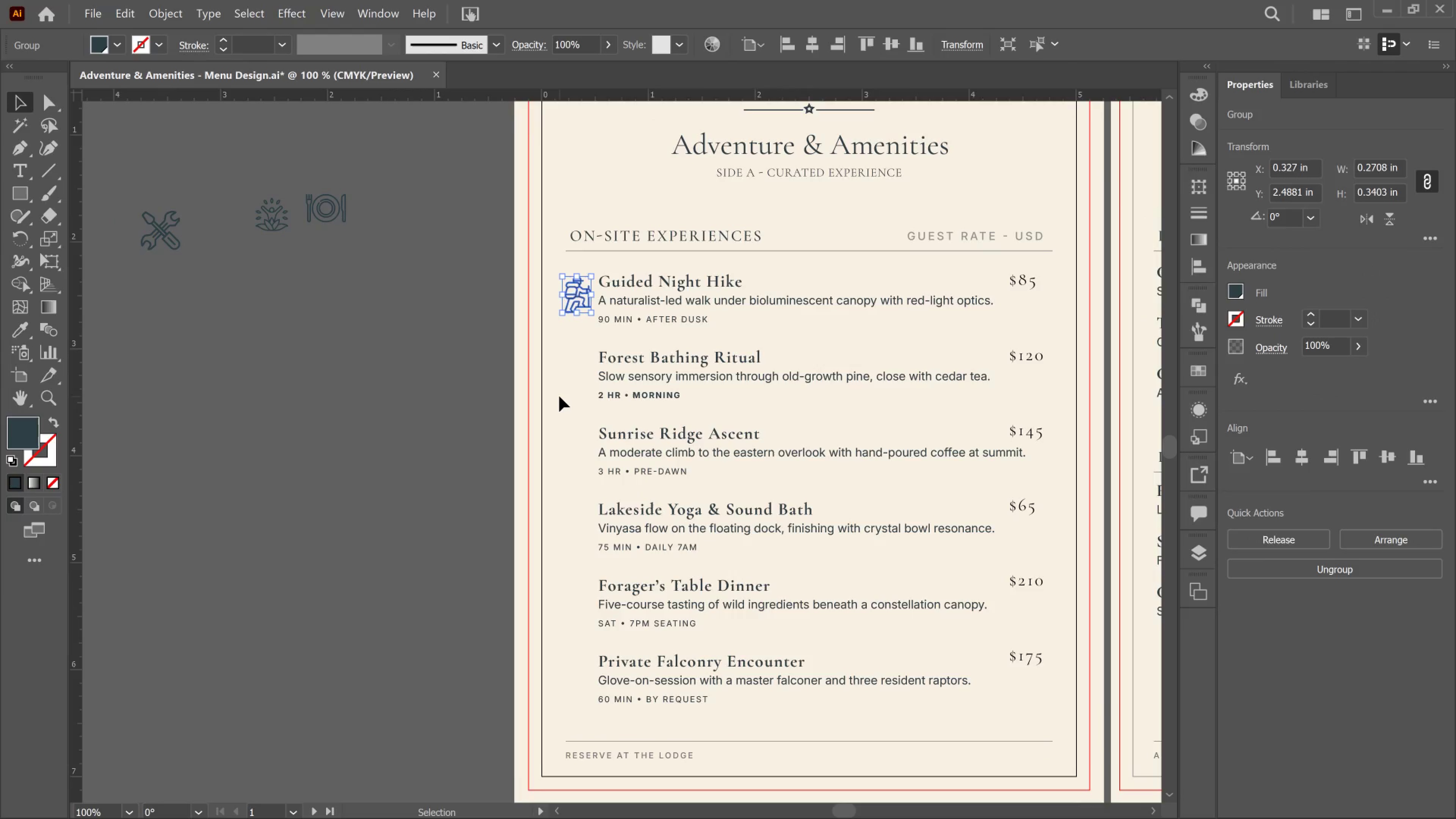 
wait(9.64)
 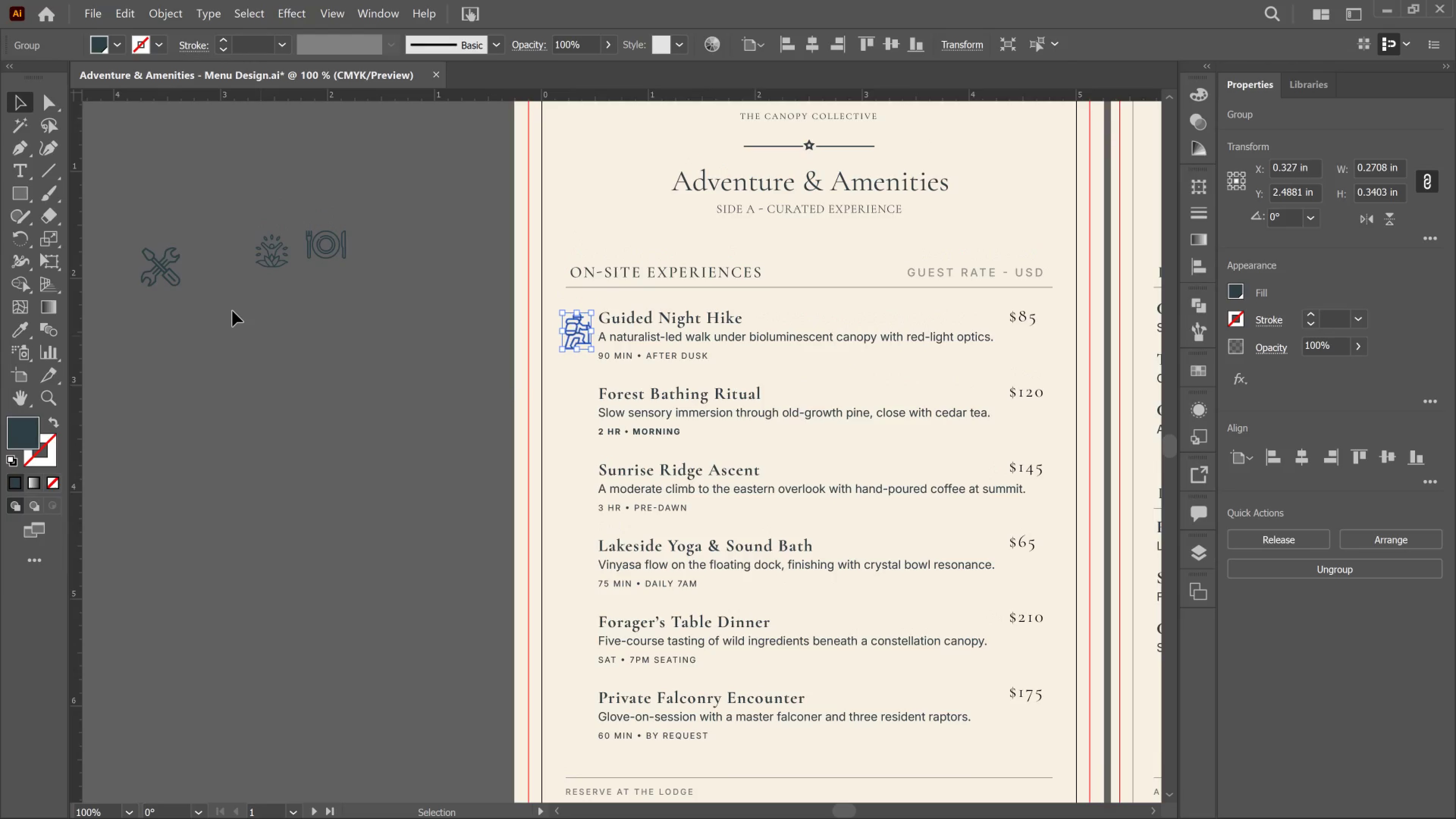 
left_click([272, 251])
 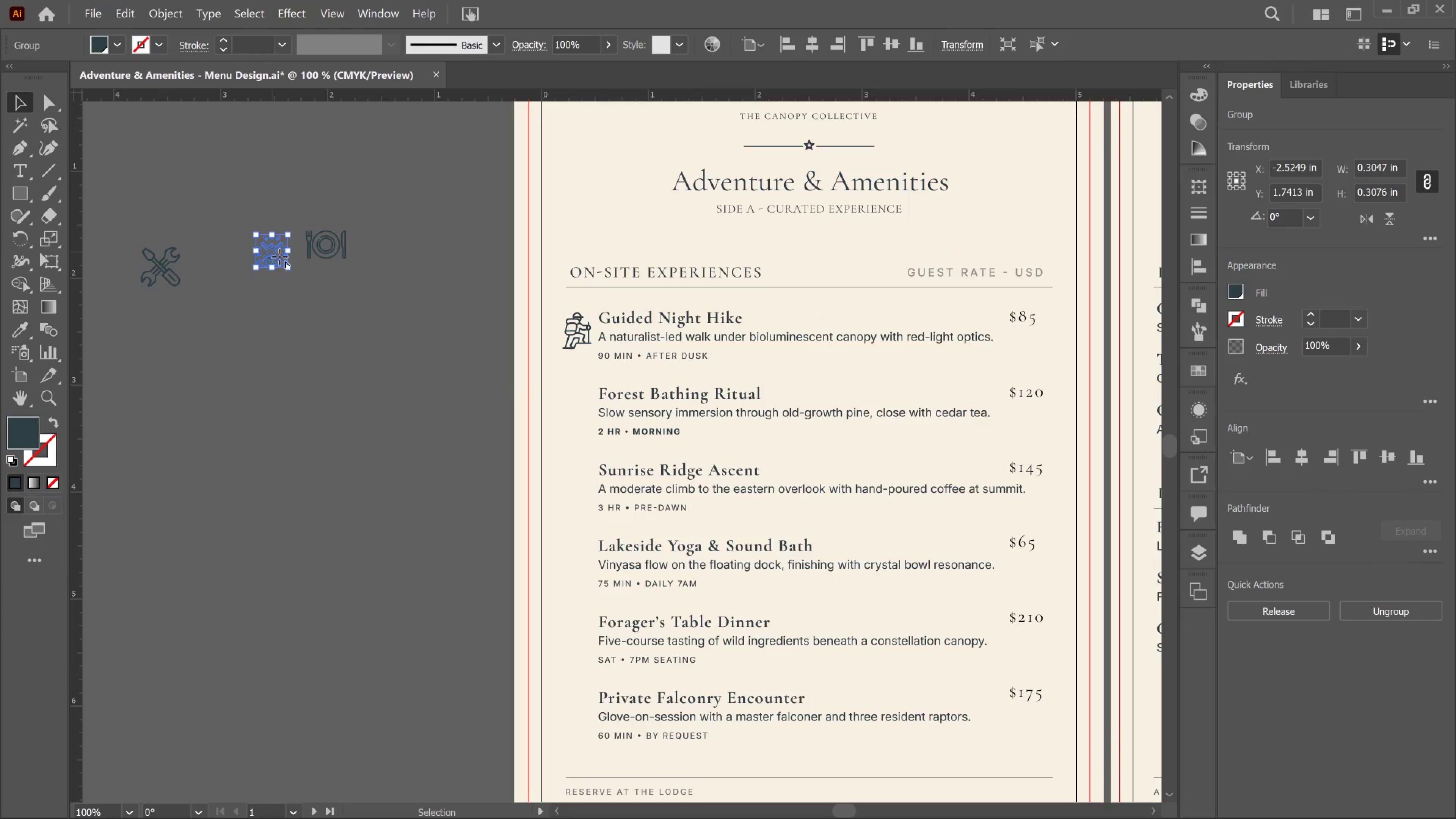 
scroll: coordinate [493, 379], scroll_direction: up, amount: 1.0
 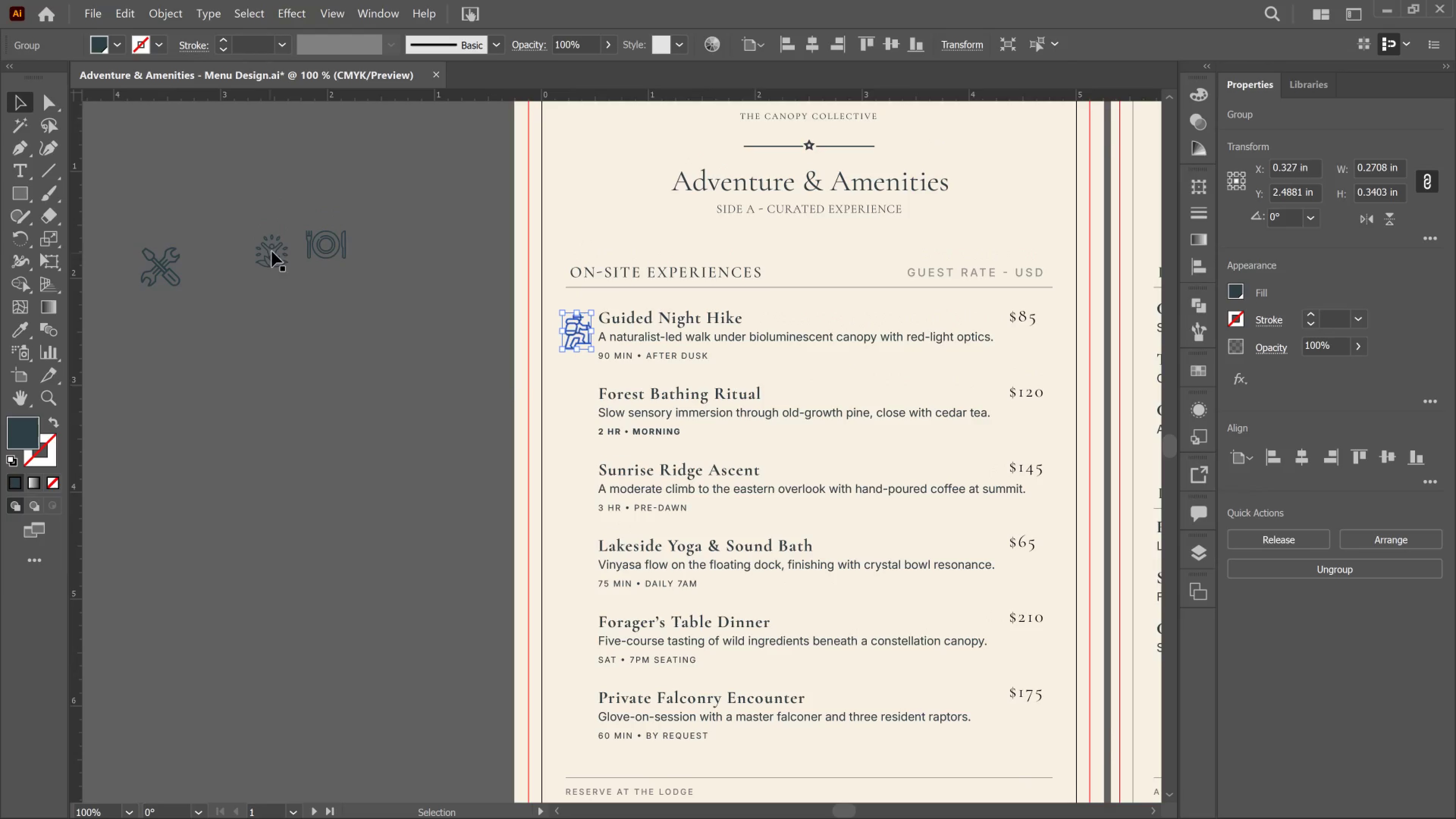 
left_click_drag(start_coordinate=[272, 251], to_coordinate=[575, 413])
 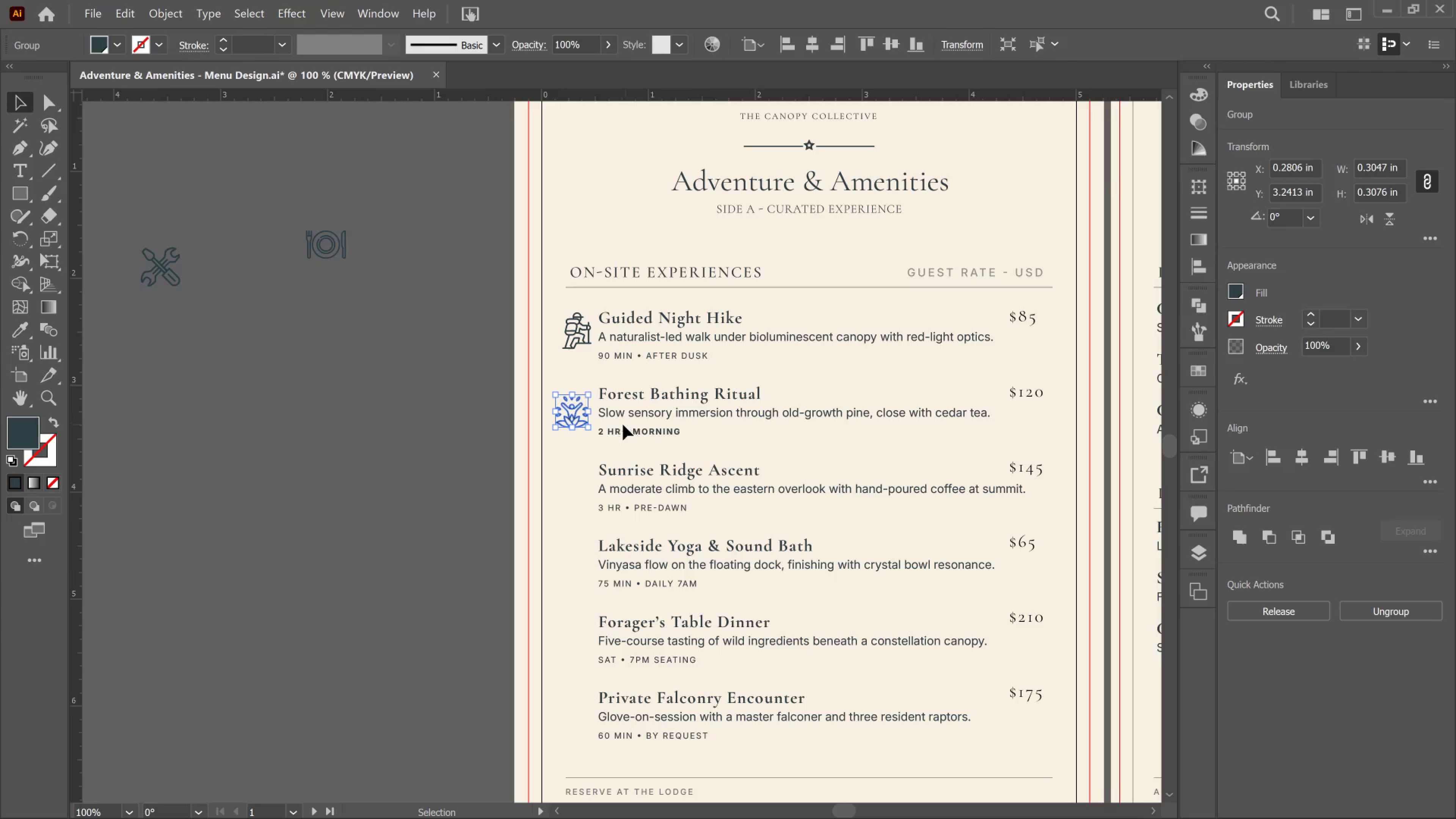 
scroll: coordinate [590, 359], scroll_direction: up, amount: 1.0
 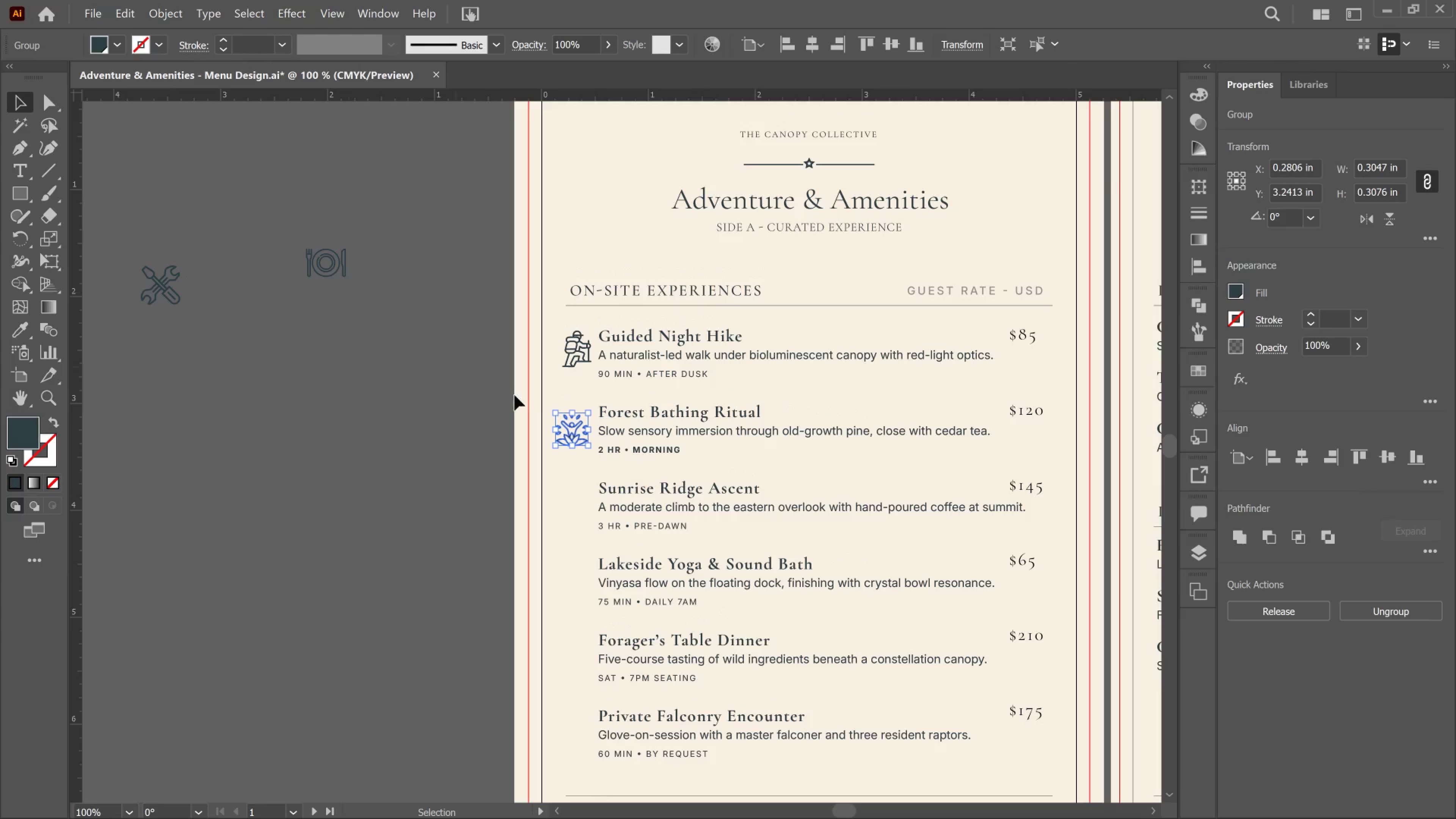 
hold_key(key=ShiftLeft, duration=1.25)
left_click([577, 430])
 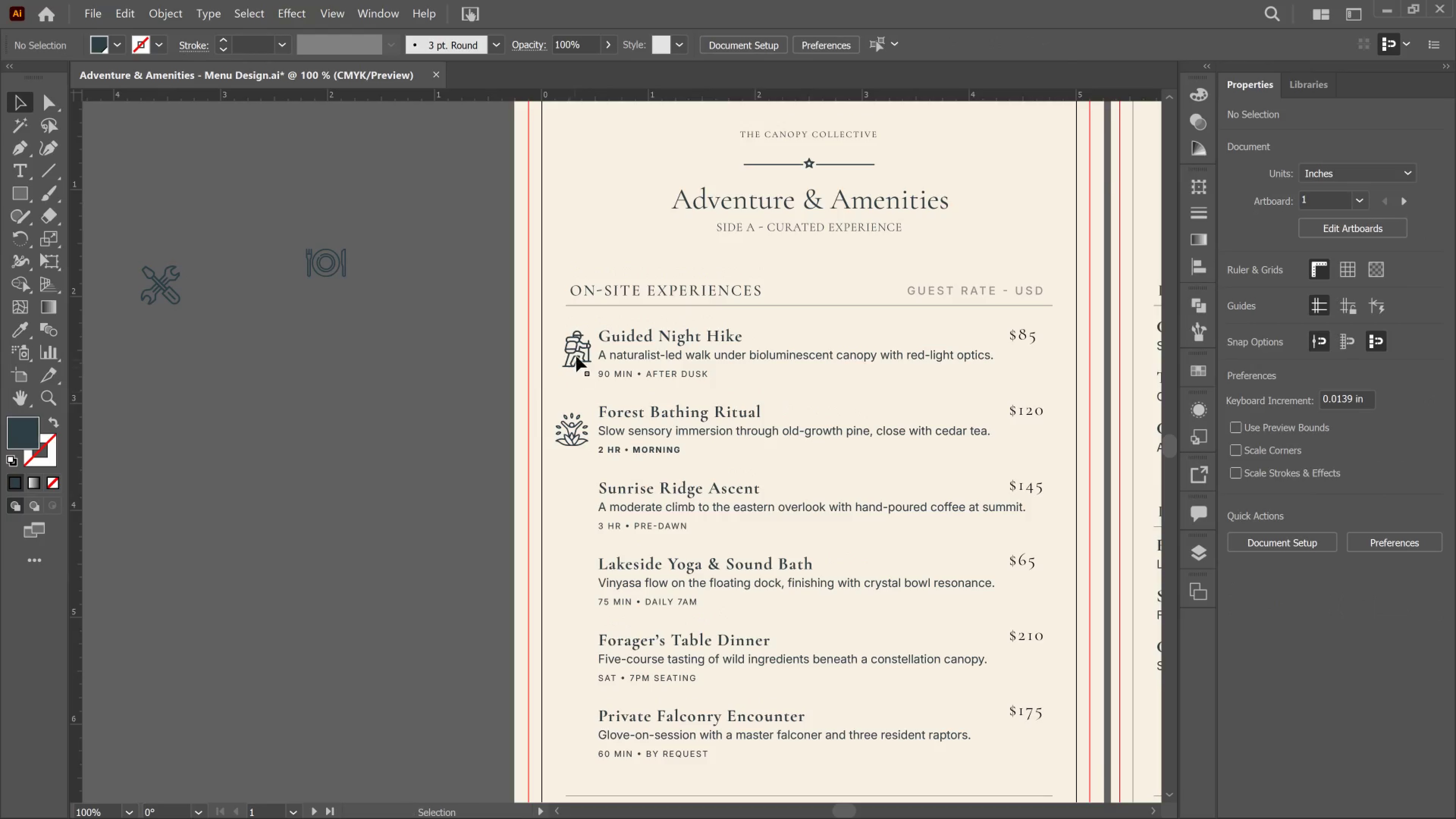 
left_click([576, 356])
 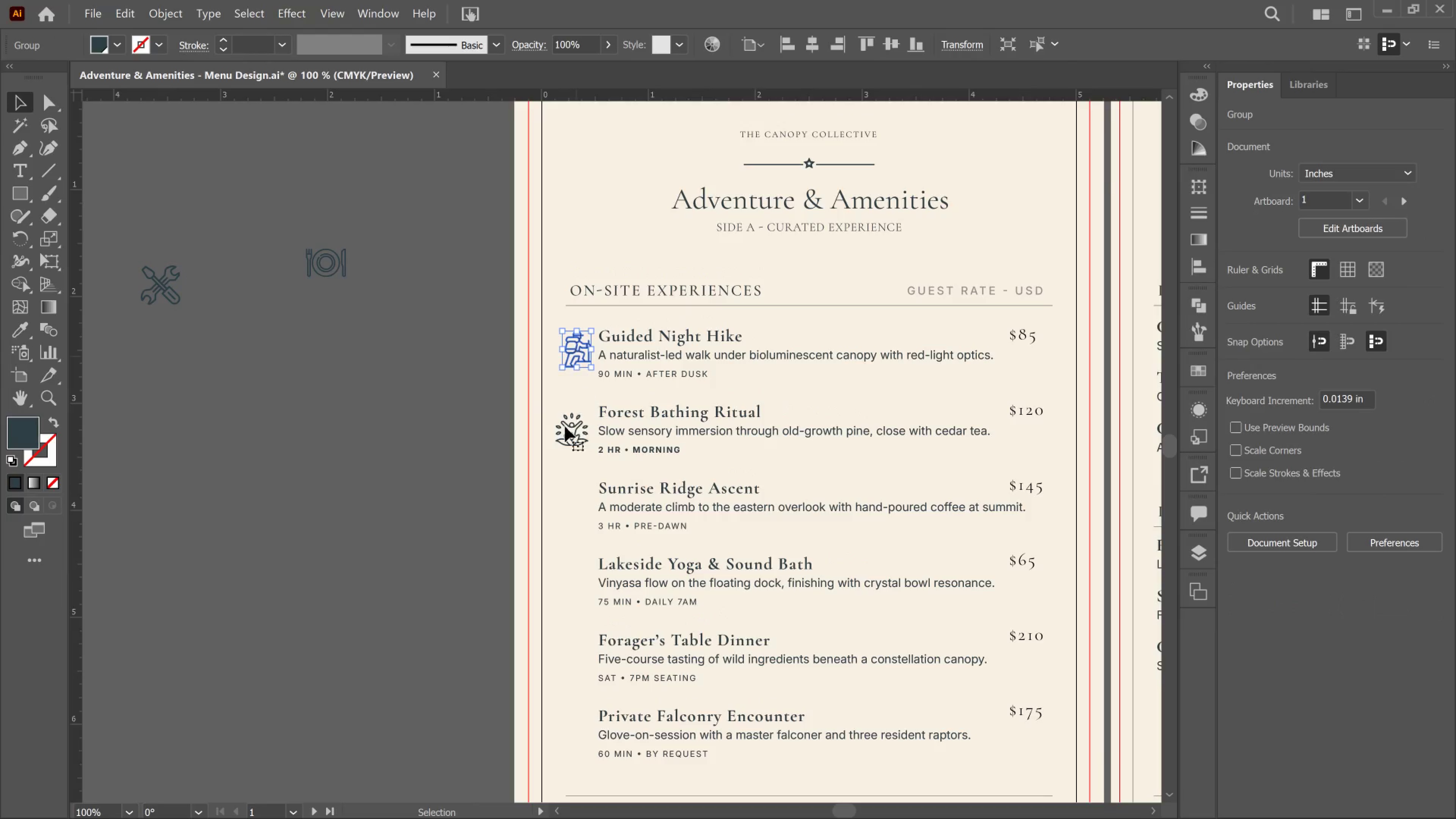 
hold_key(key=ShiftLeft, duration=4.19)
left_click([565, 427])
 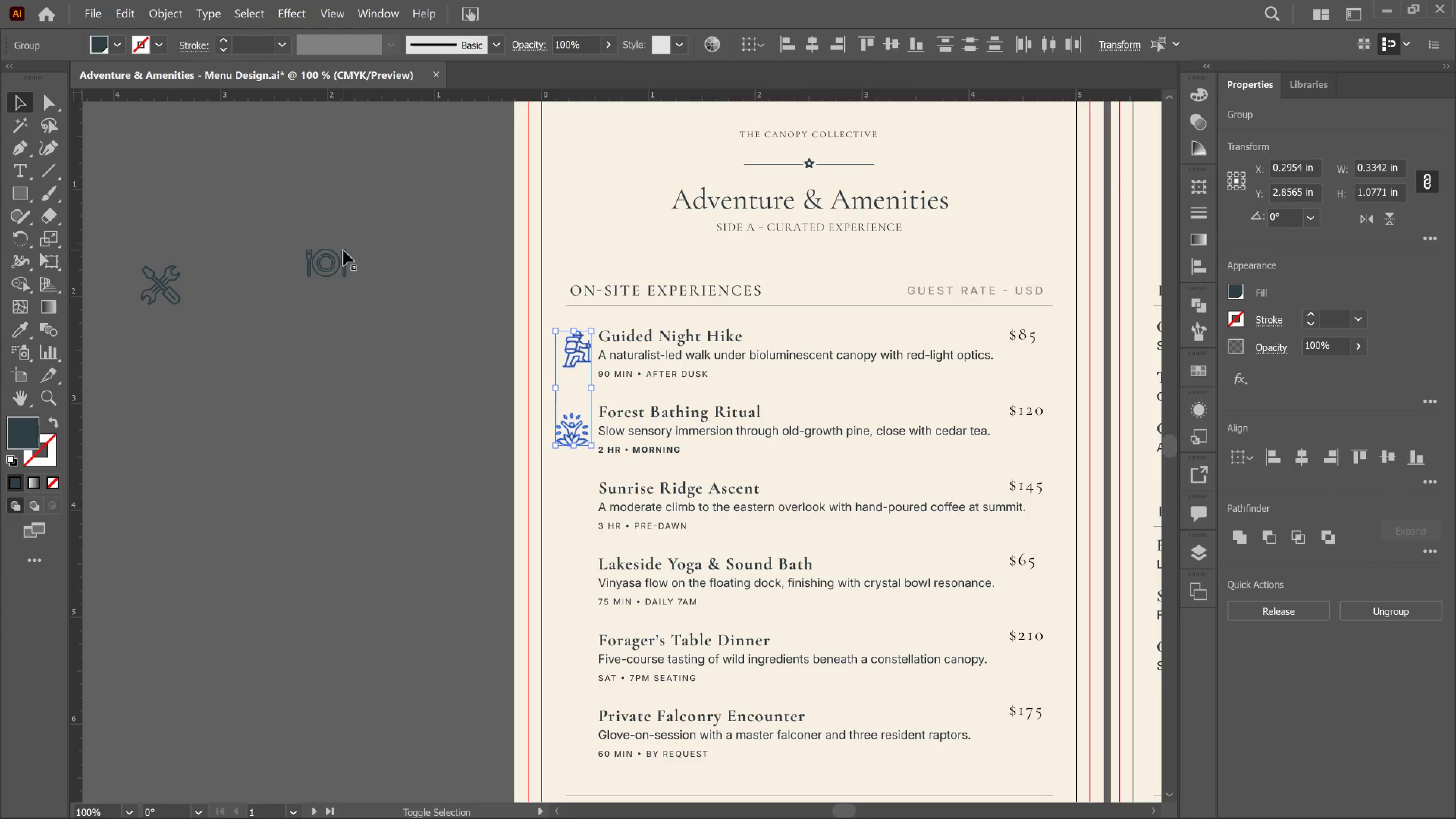 
left_click_drag(start_coordinate=[337, 258], to_coordinate=[337, 260])
 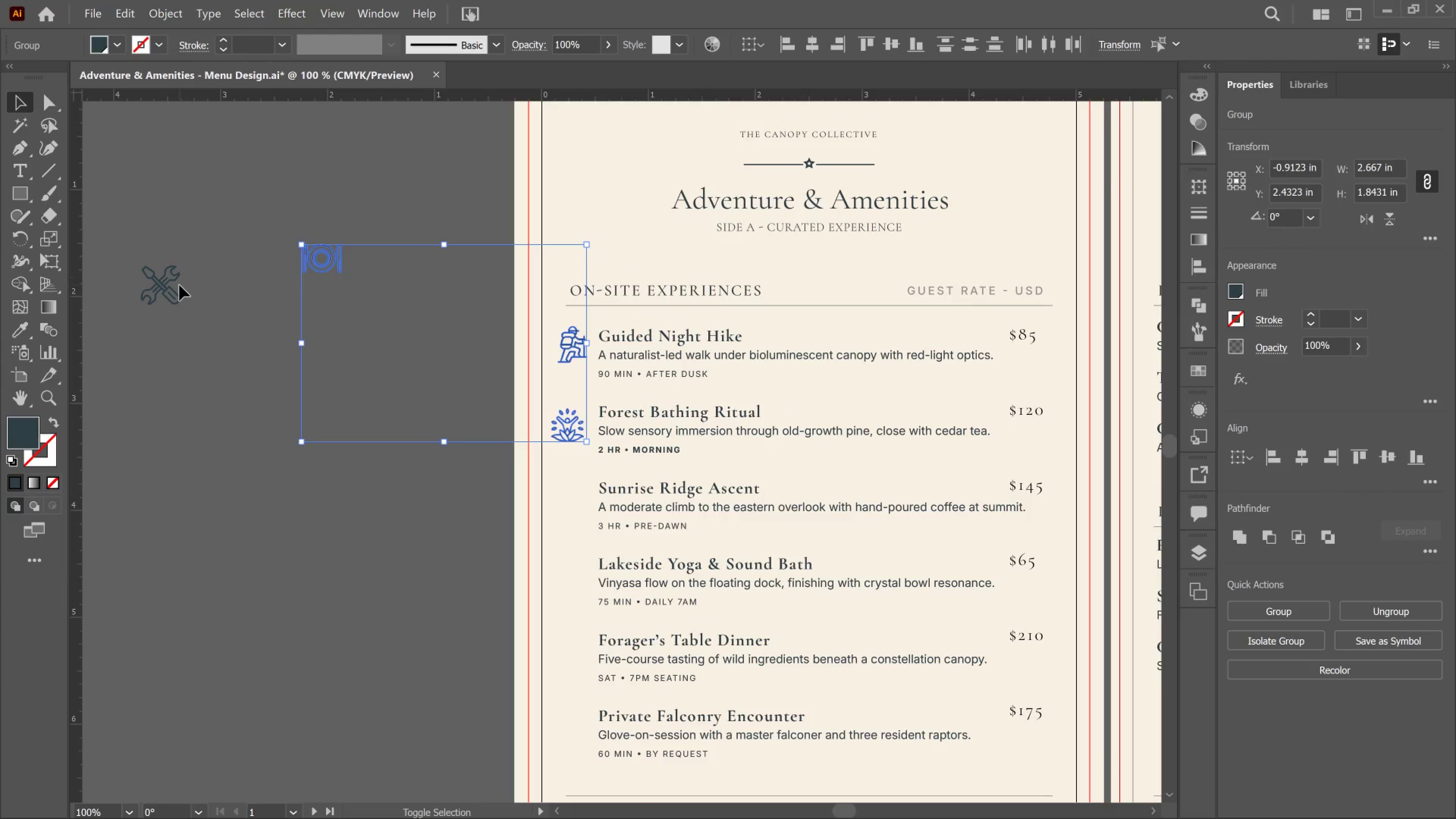 
left_click([179, 285])
 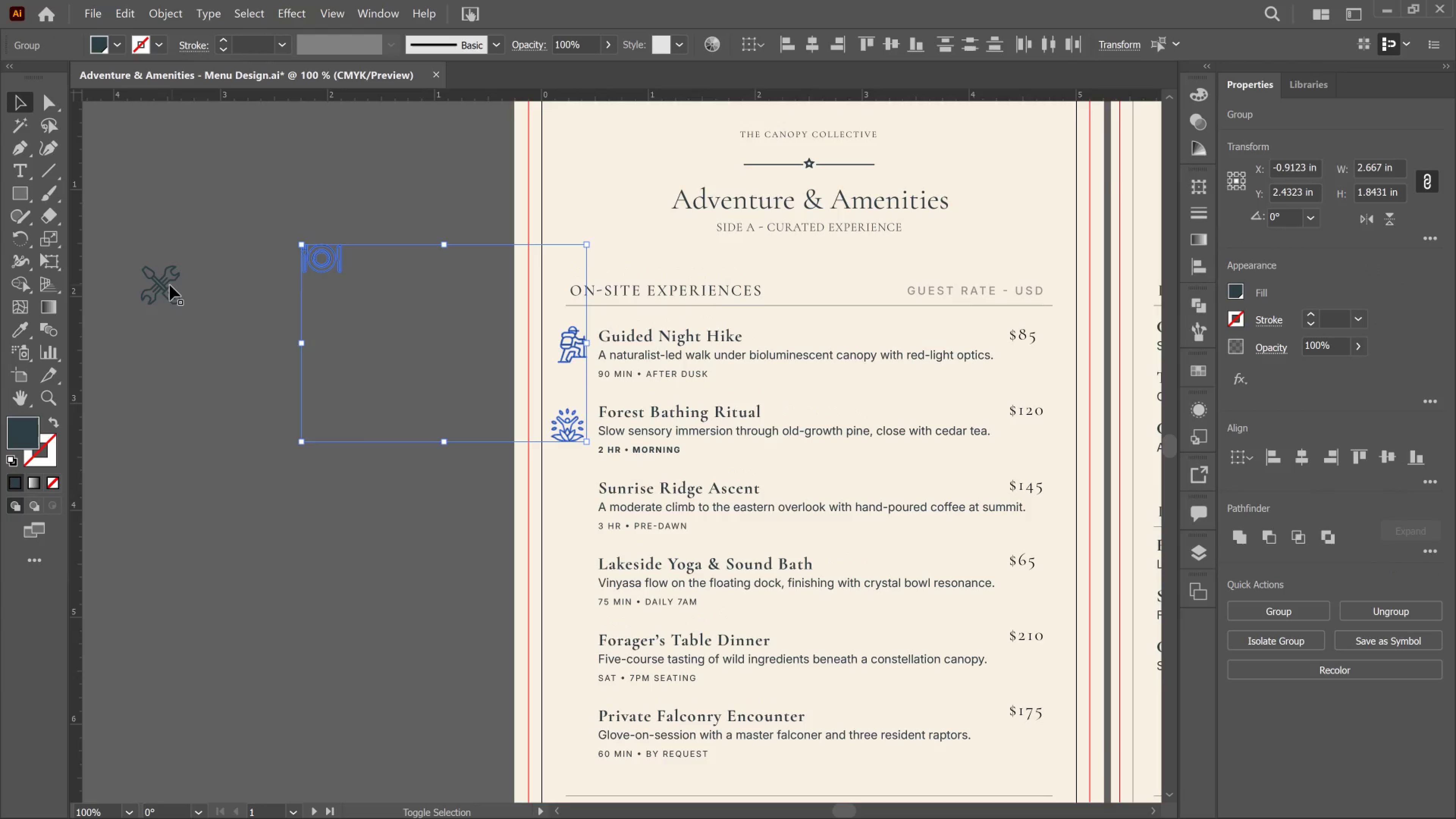 
left_click([170, 285])
 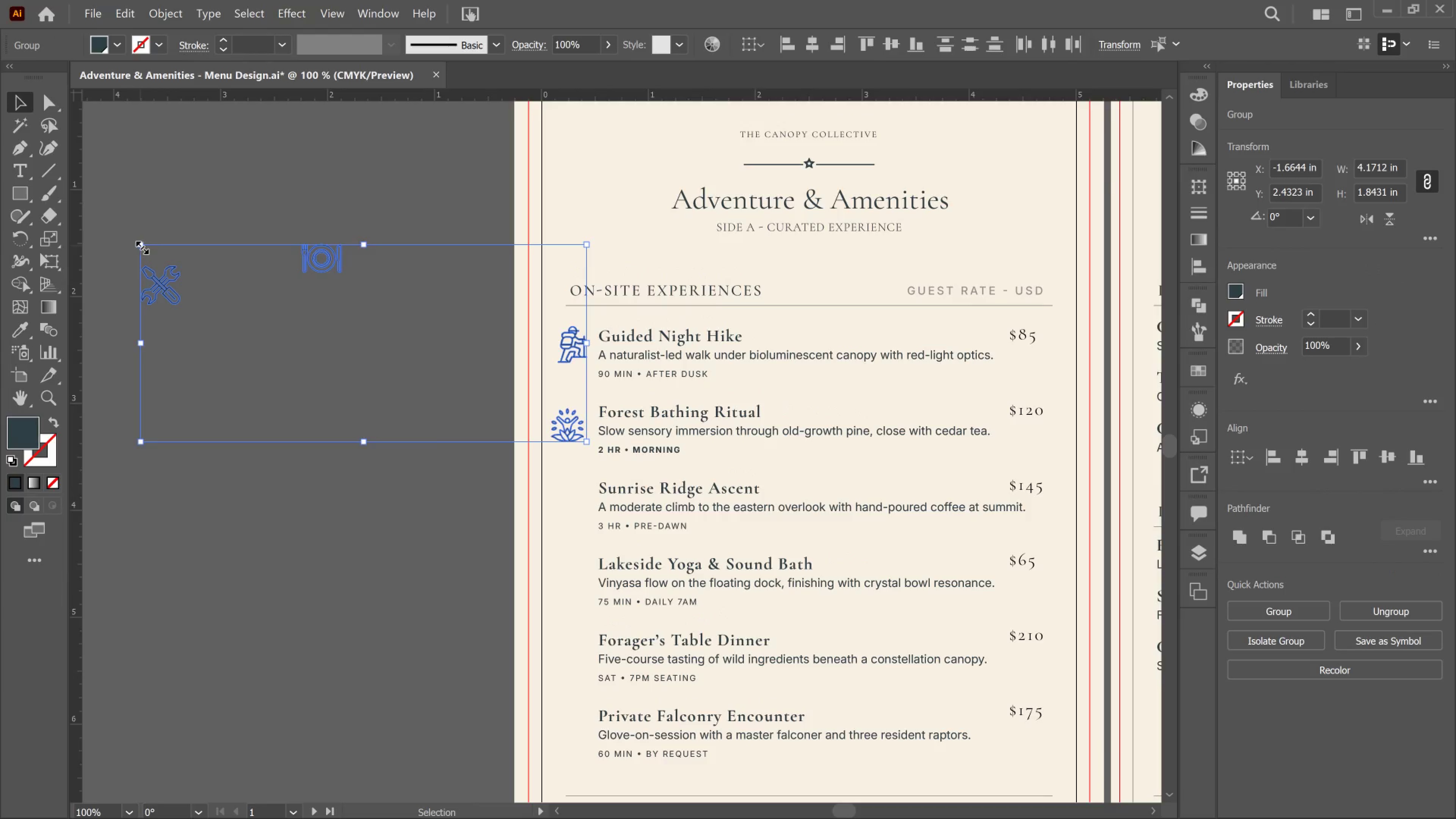 
left_click_drag(start_coordinate=[140, 246], to_coordinate=[179, 286])
 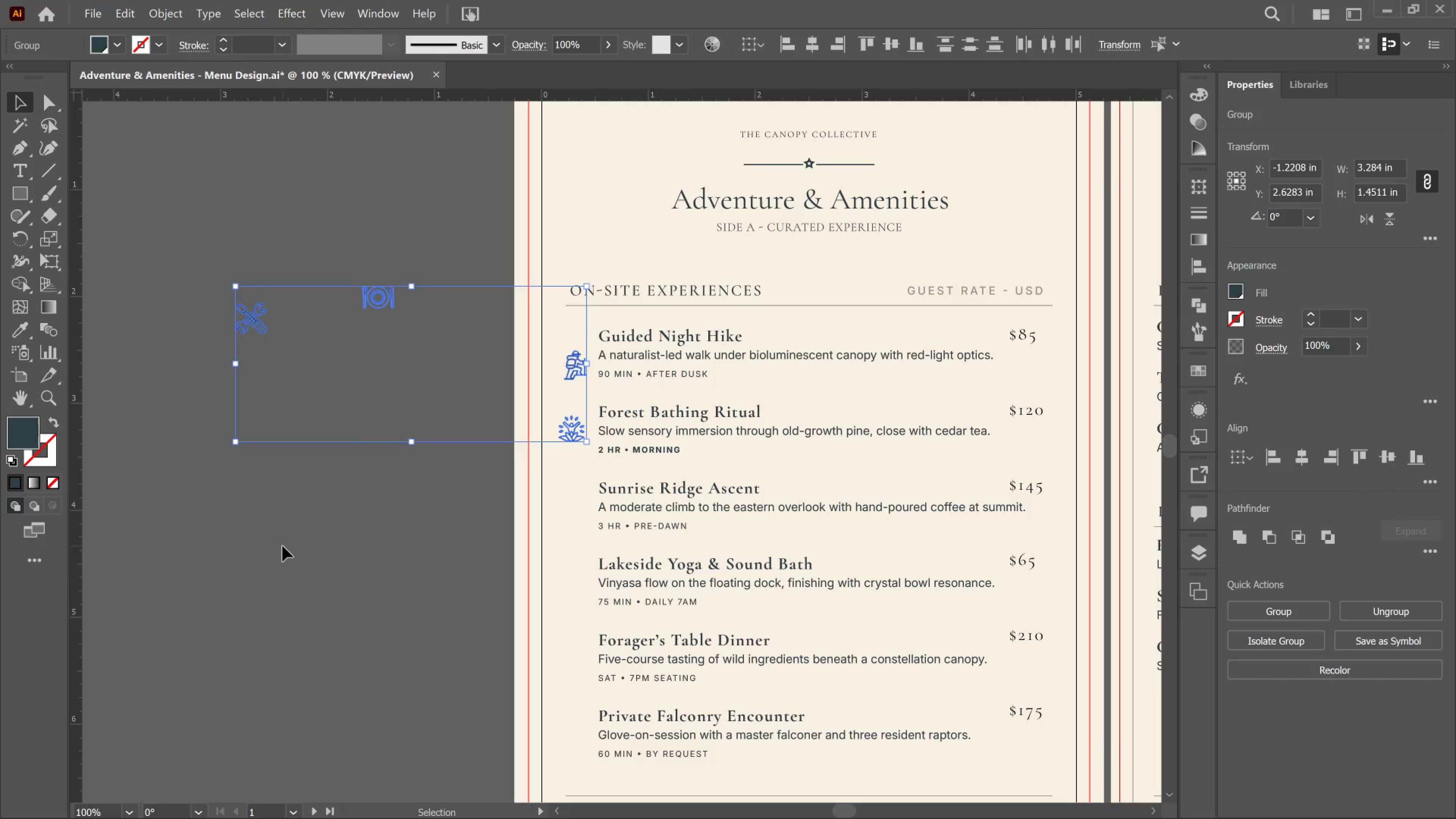 
hold_key(key=ShiftLeft, duration=4.19)
 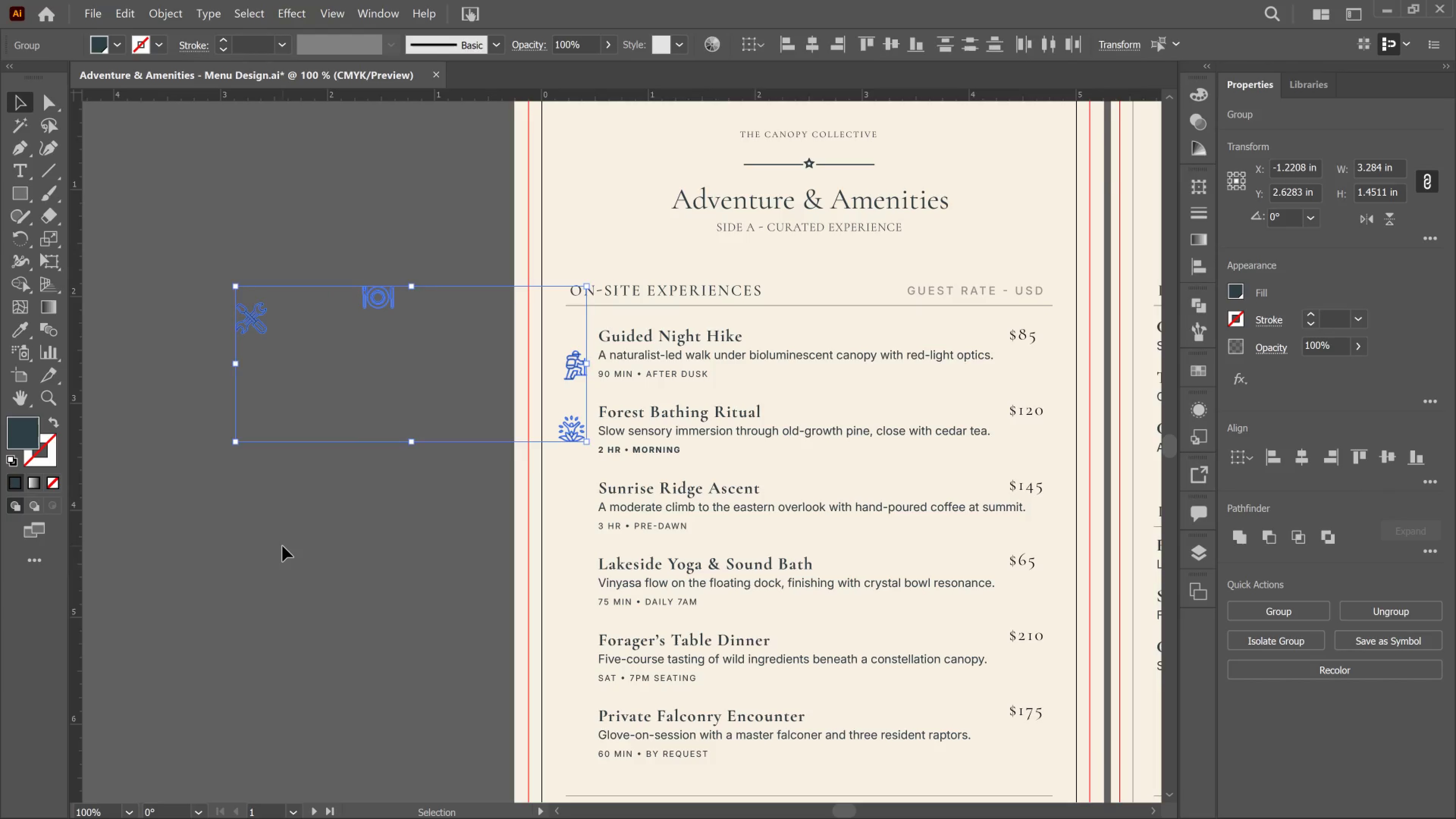 
left_click([282, 546])
 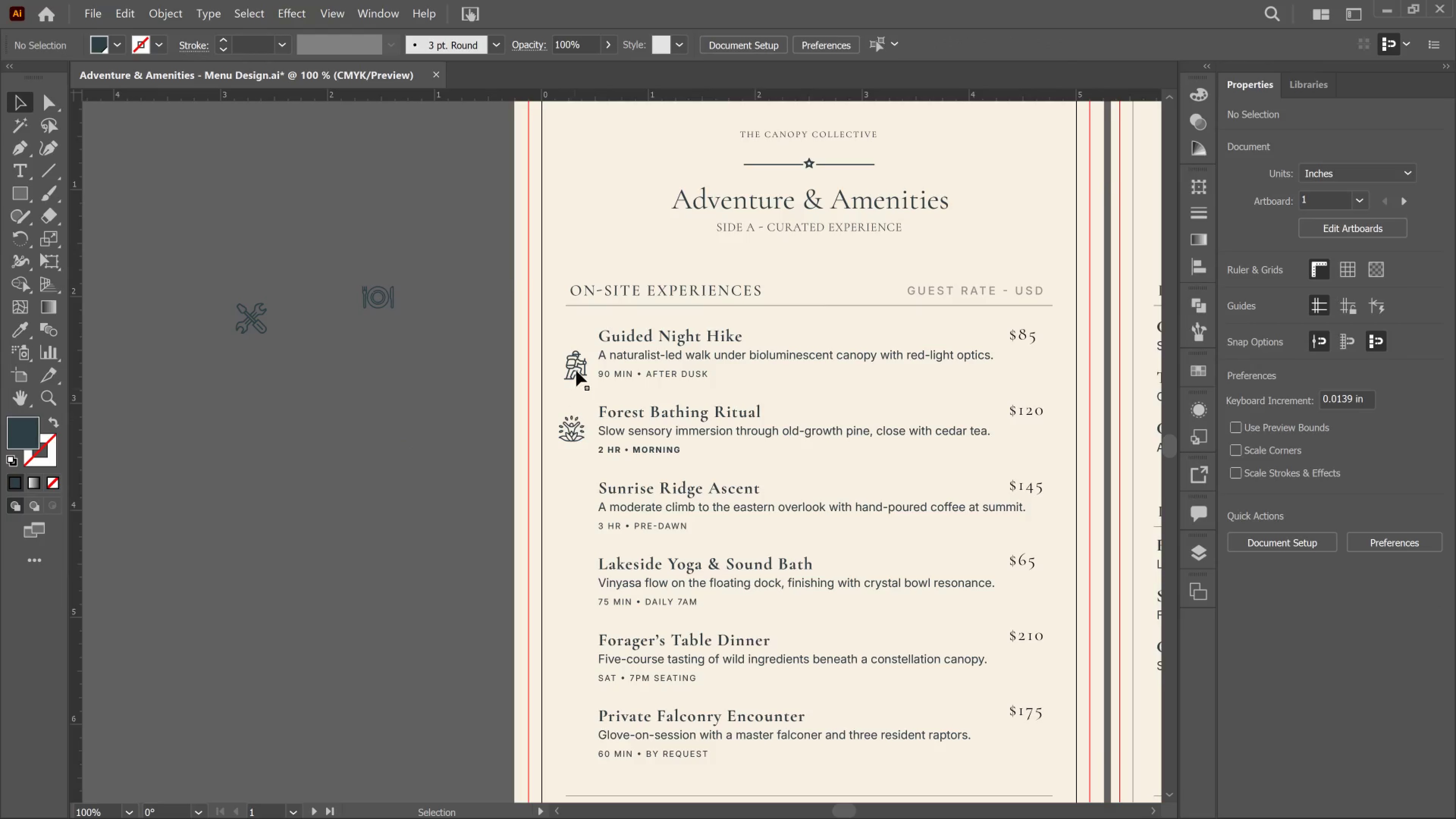 
left_click([576, 371])
 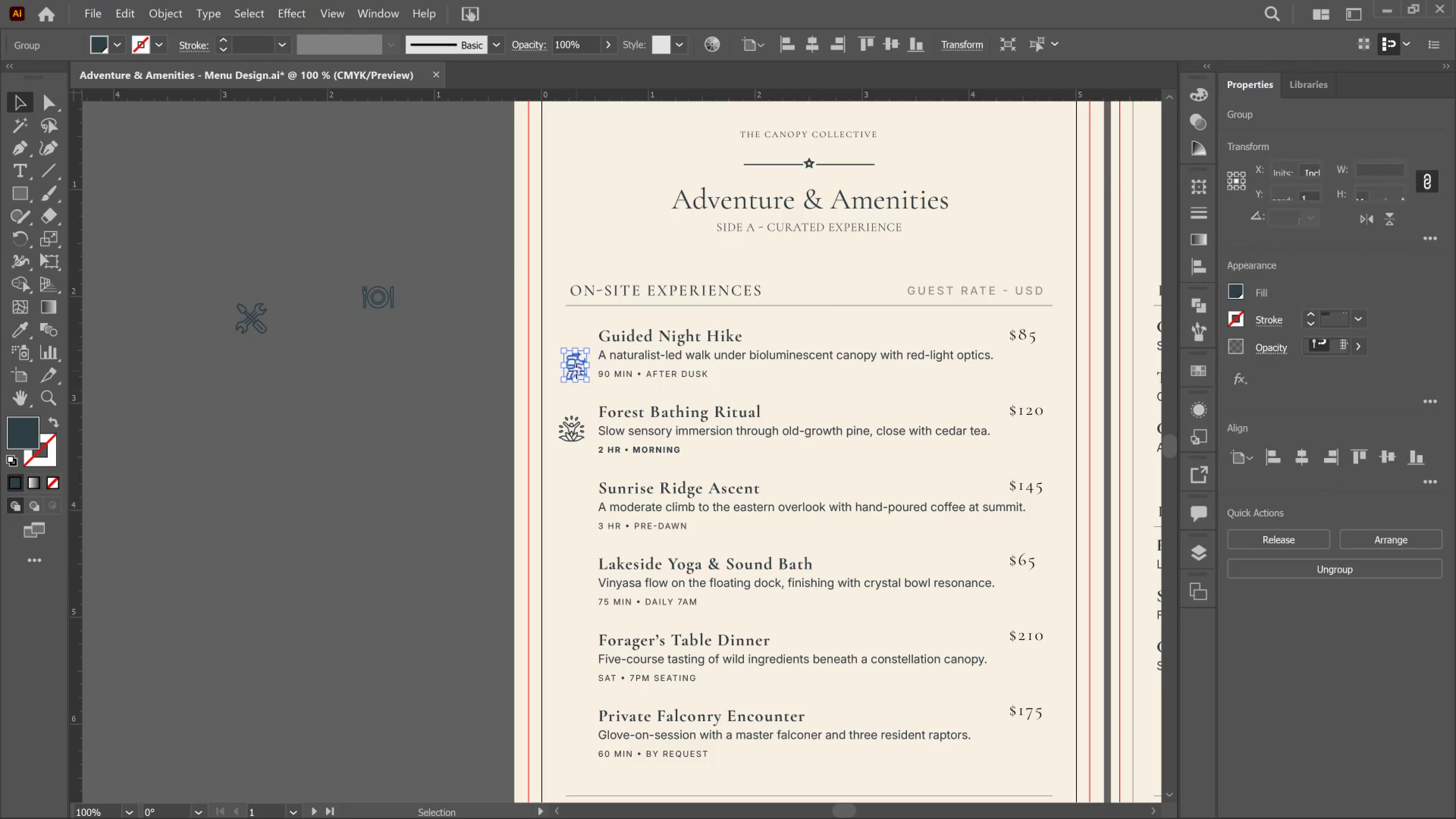 
left_click_drag(start_coordinate=[576, 371], to_coordinate=[576, 356])
 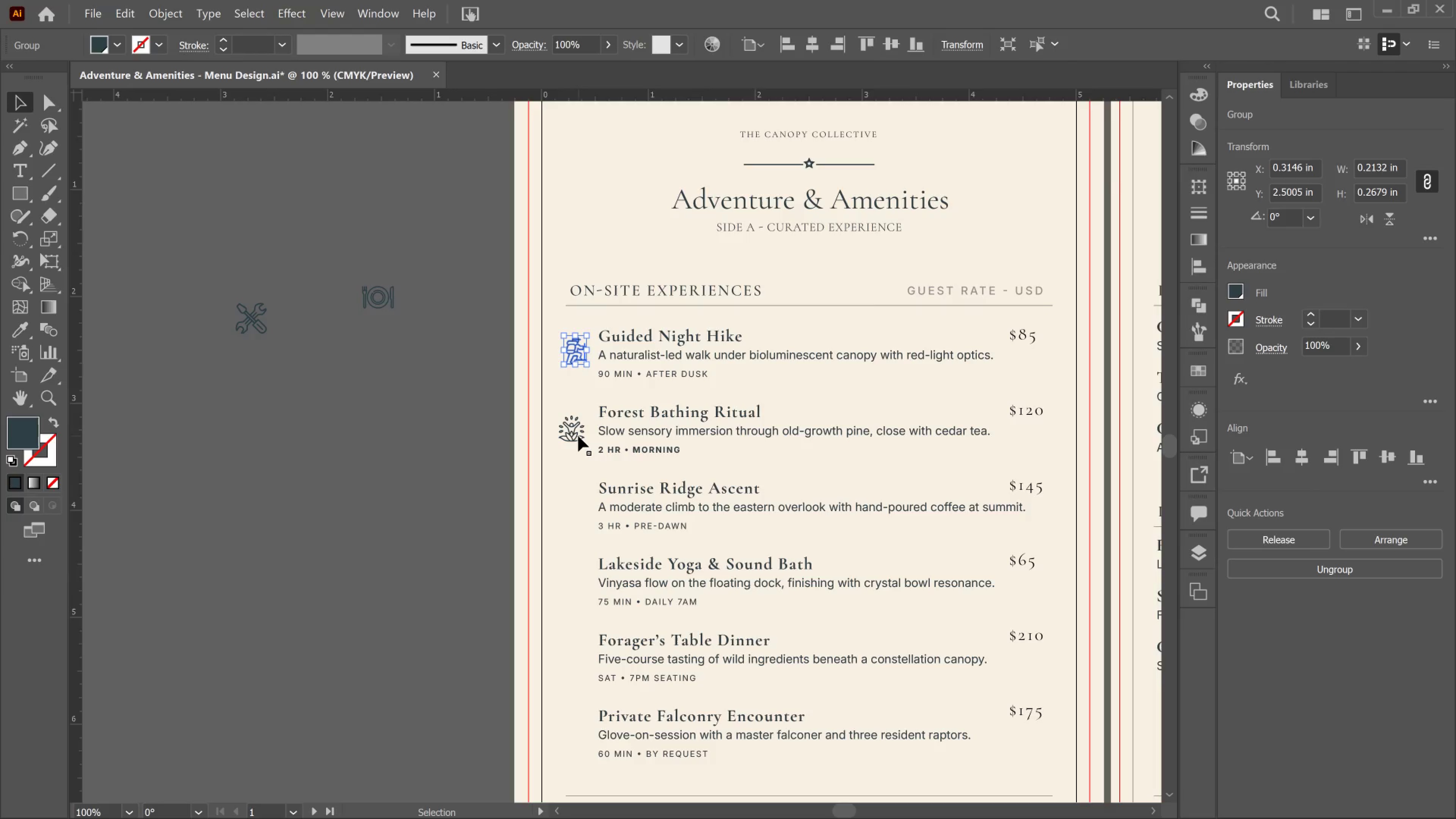 
hold_key(key=ShiftLeft, duration=1.59)
 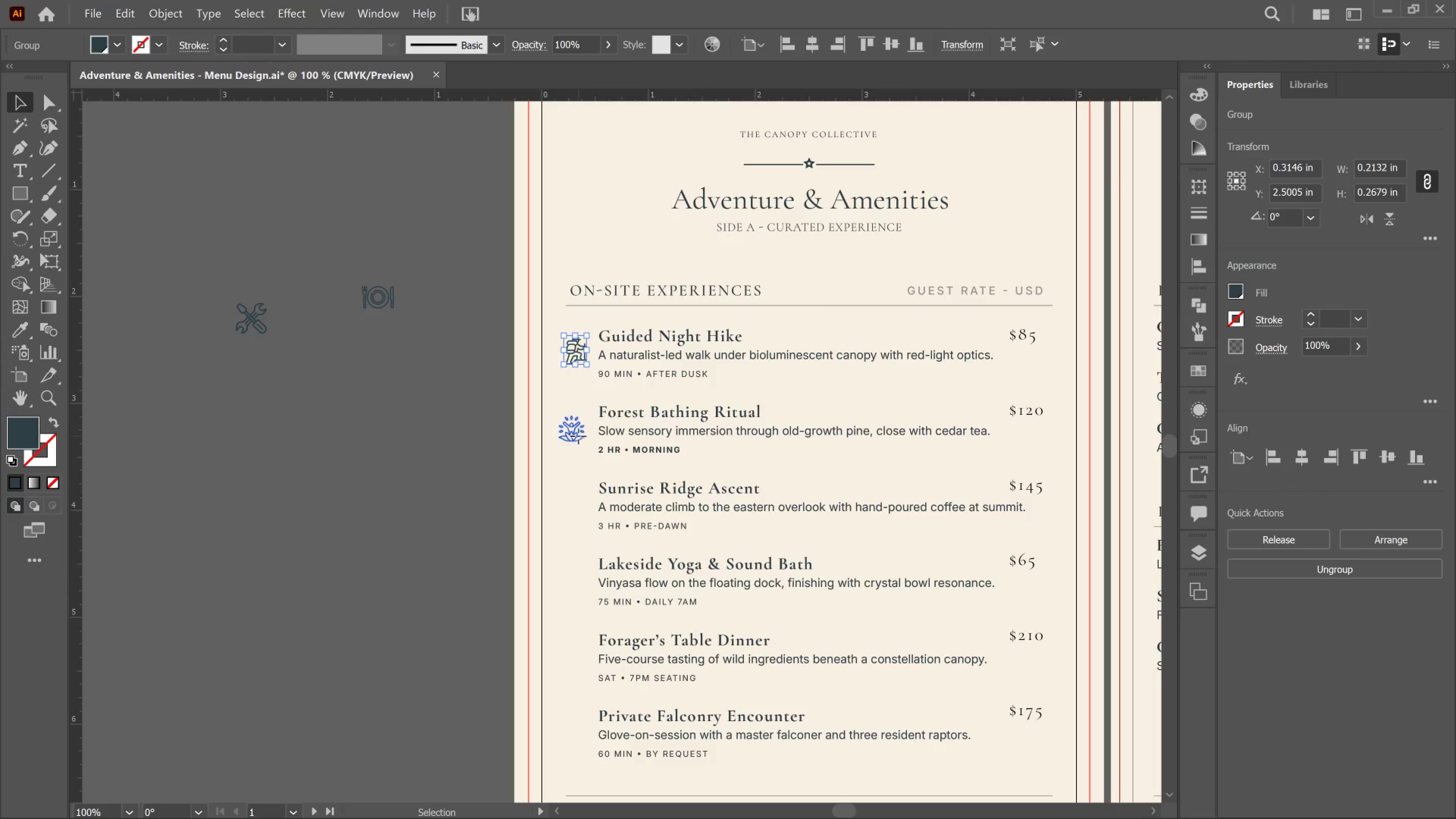 
left_click([578, 436])
 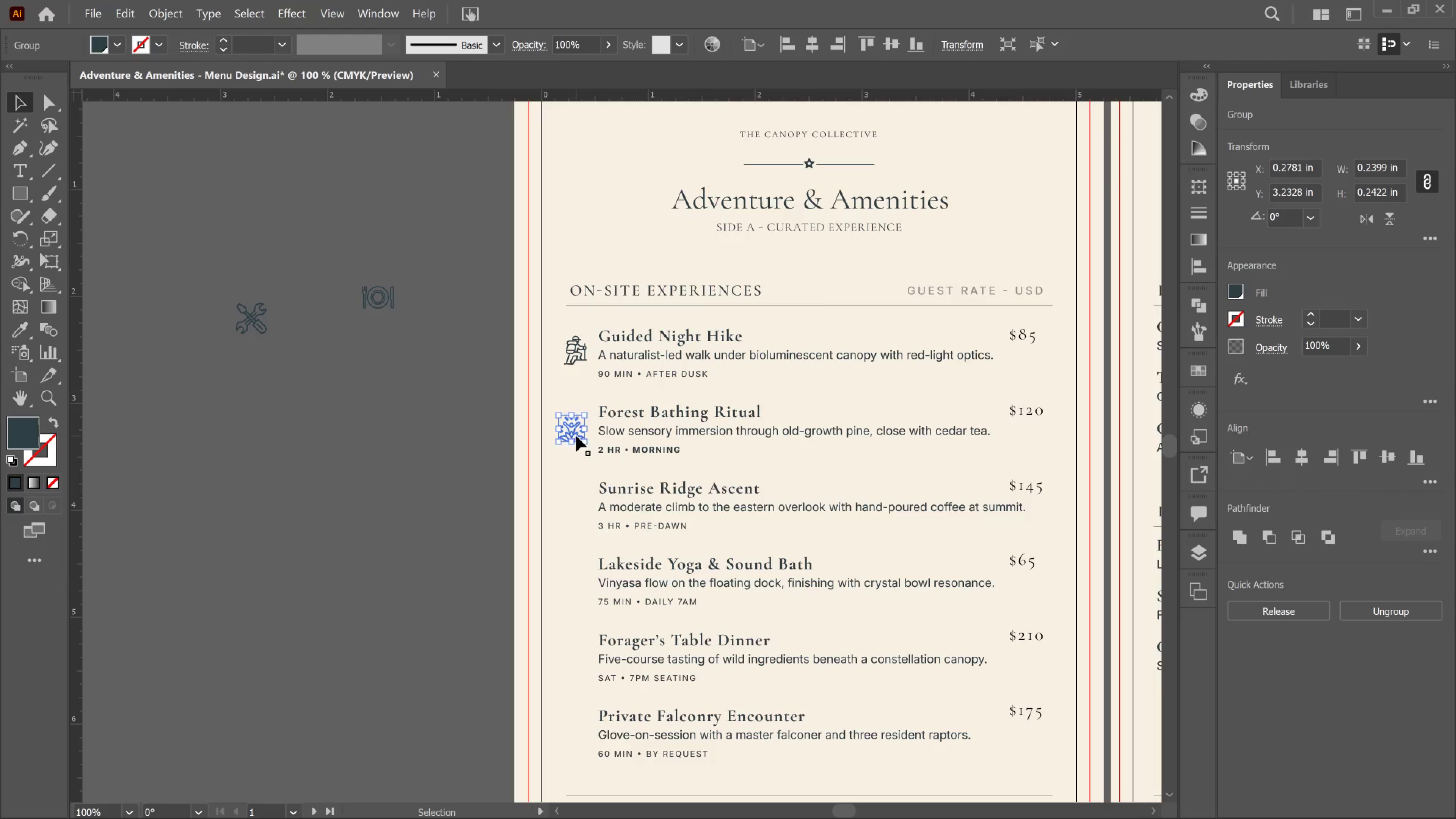 
left_click_drag(start_coordinate=[576, 436], to_coordinate=[578, 436])
 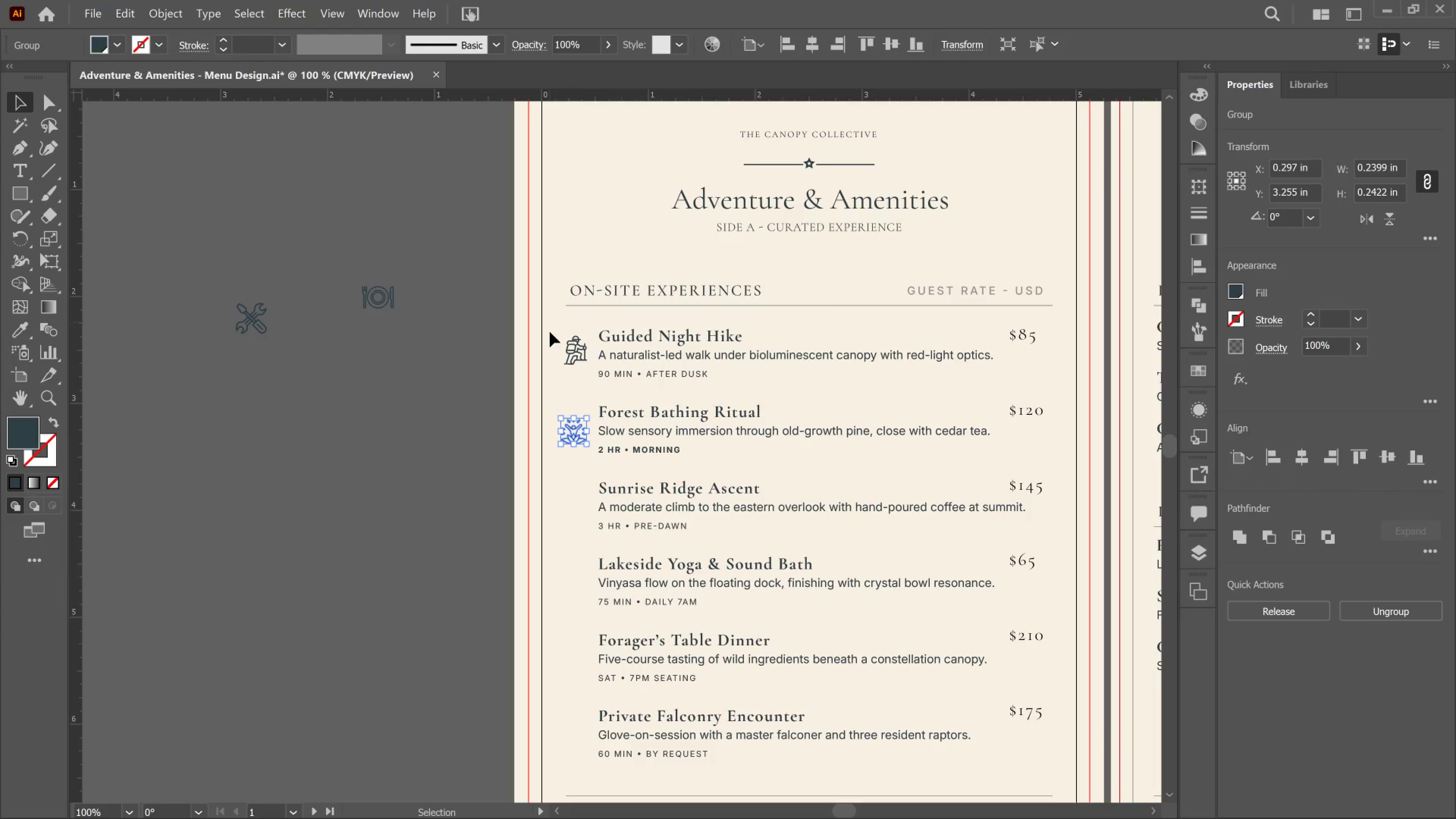 
left_click([571, 351])
 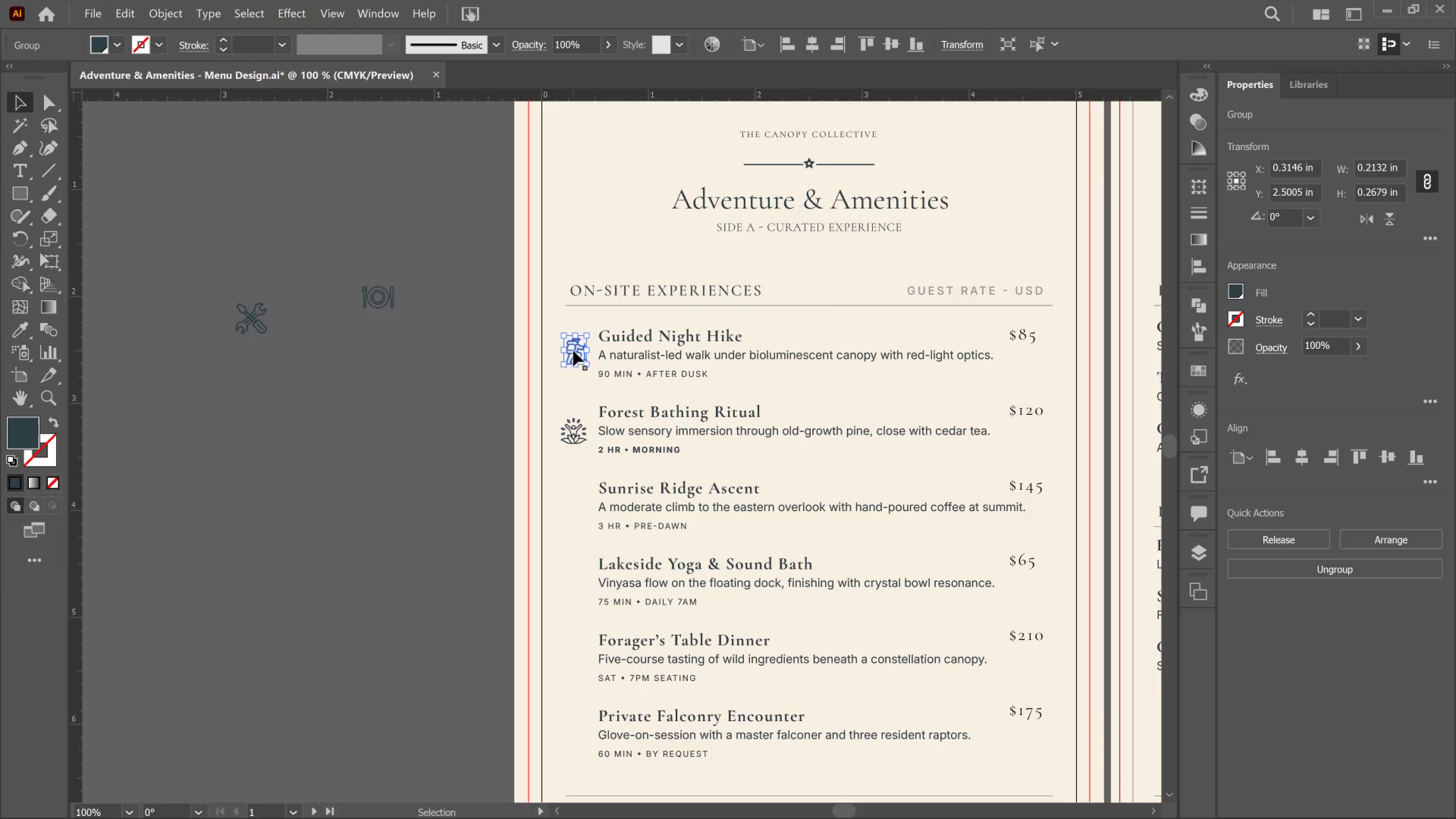 
hold_key(key=AltLeft, duration=3.66)
left_click_drag(start_coordinate=[573, 351], to_coordinate=[569, 509])
 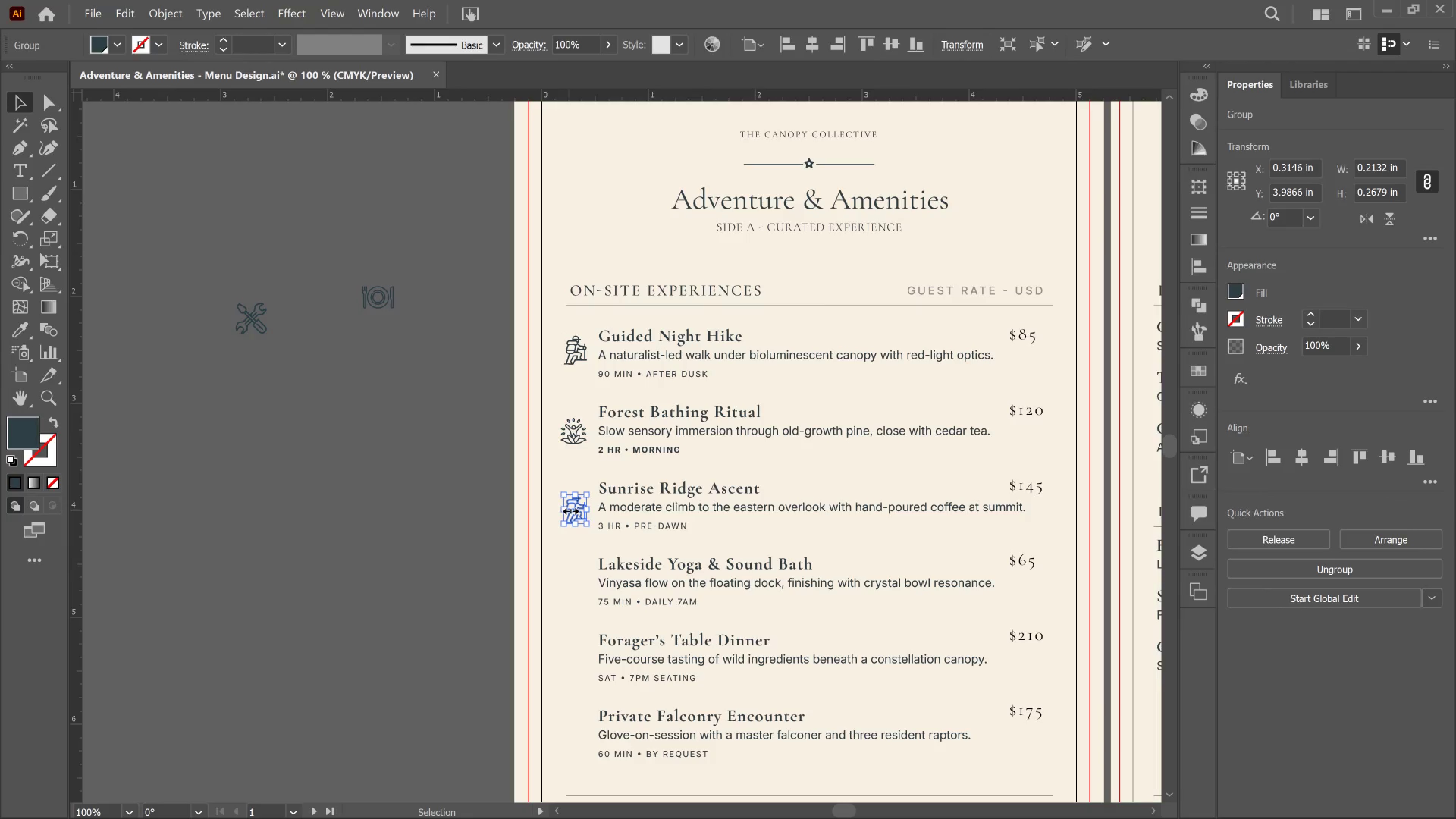 
hold_key(key=ShiftLeft, duration=2.92)
 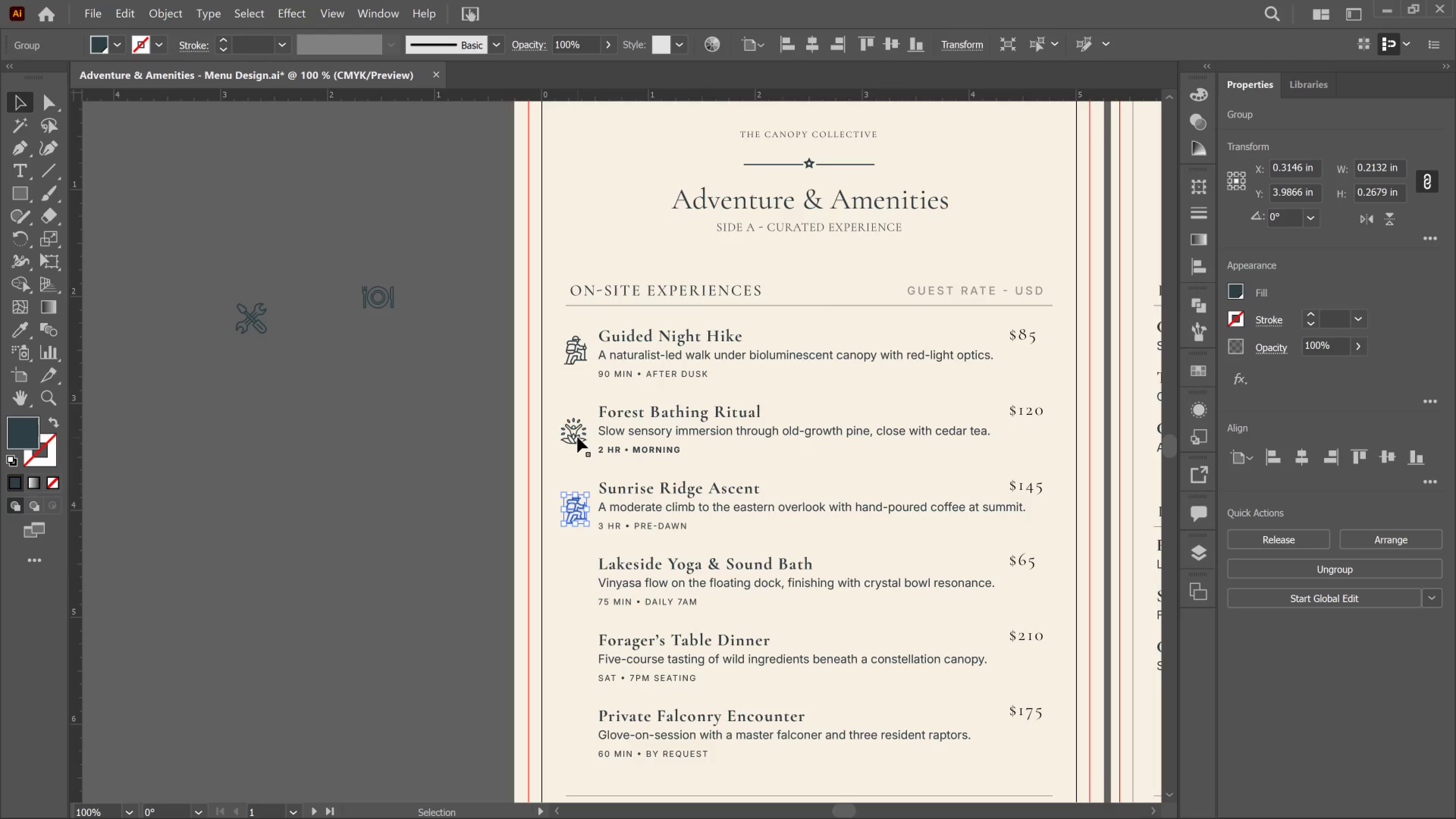 
left_click([577, 437])
 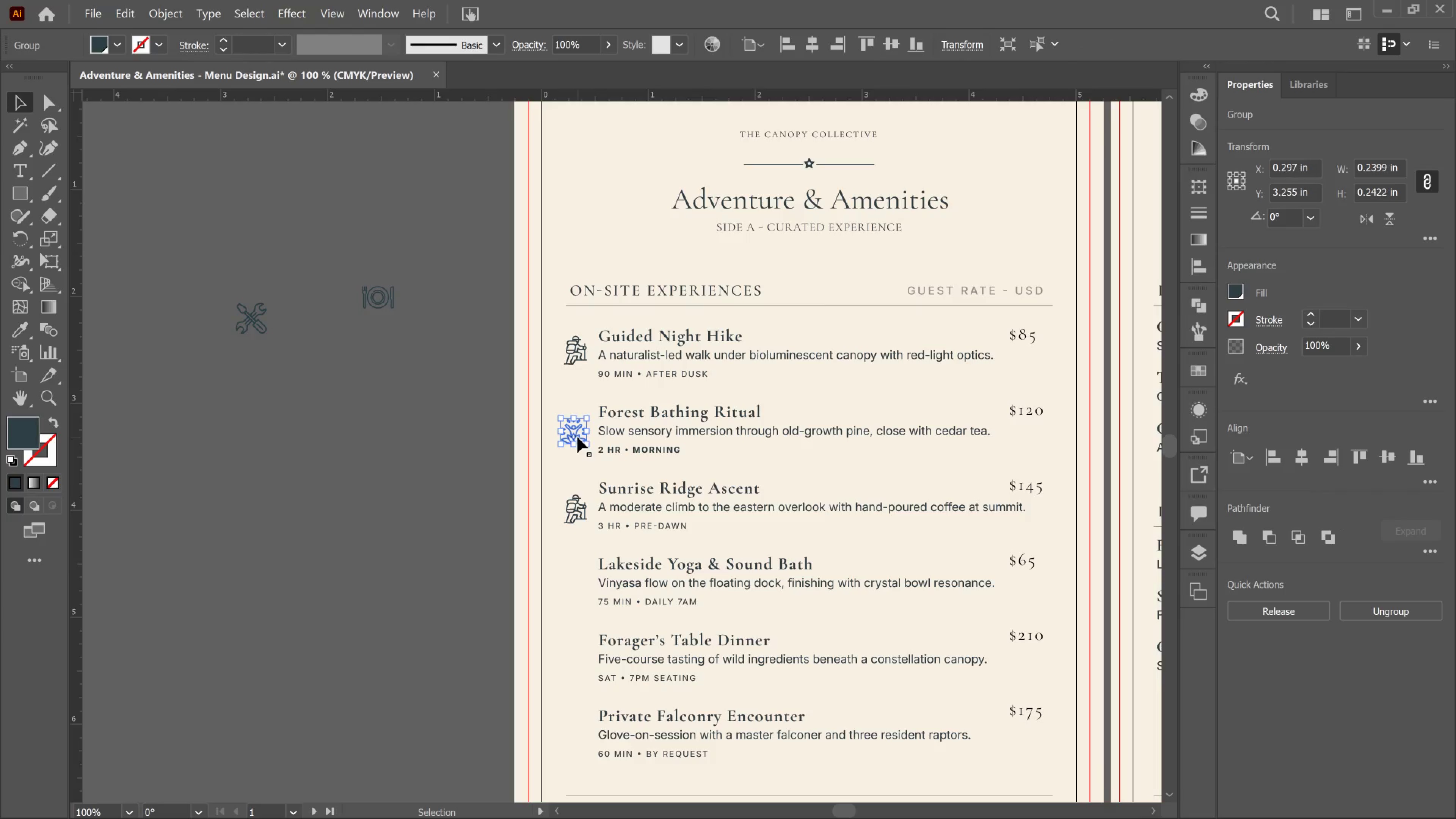 
hold_key(key=AltLeft, duration=4.45)
left_click_drag(start_coordinate=[577, 437], to_coordinate=[579, 579])
 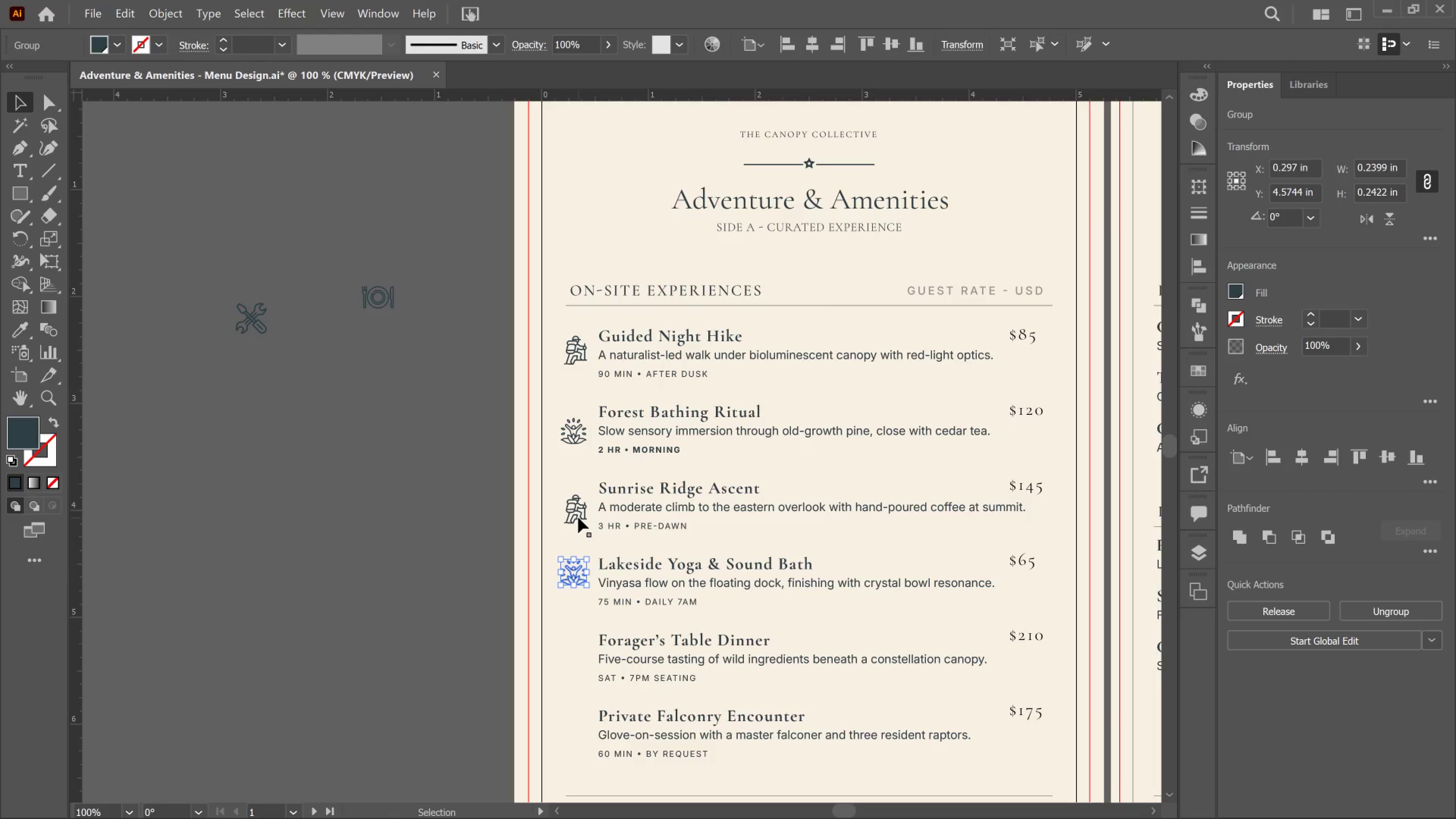 
hold_key(key=ShiftLeft, duration=3.31)
 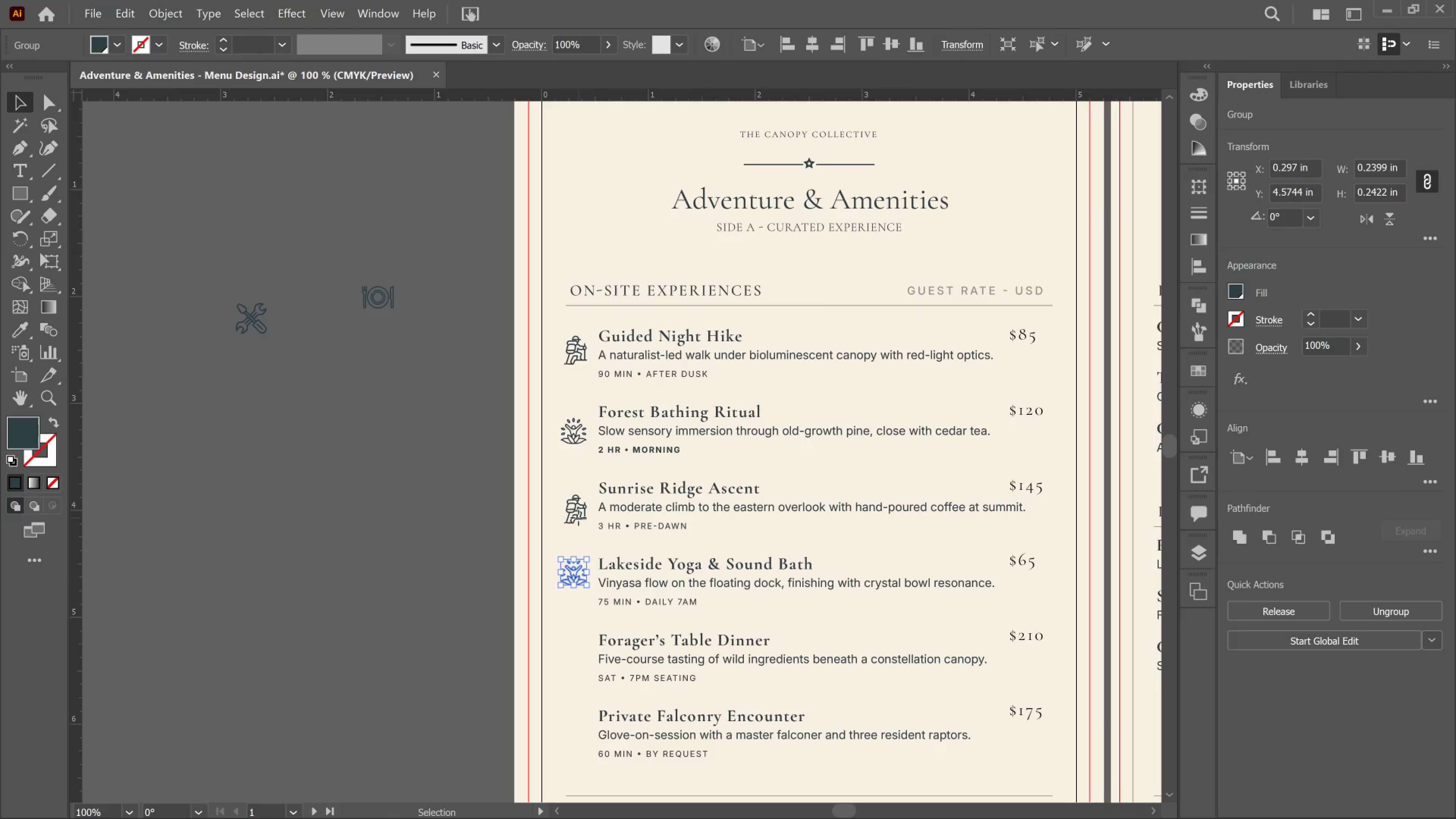 
left_click([578, 518])
 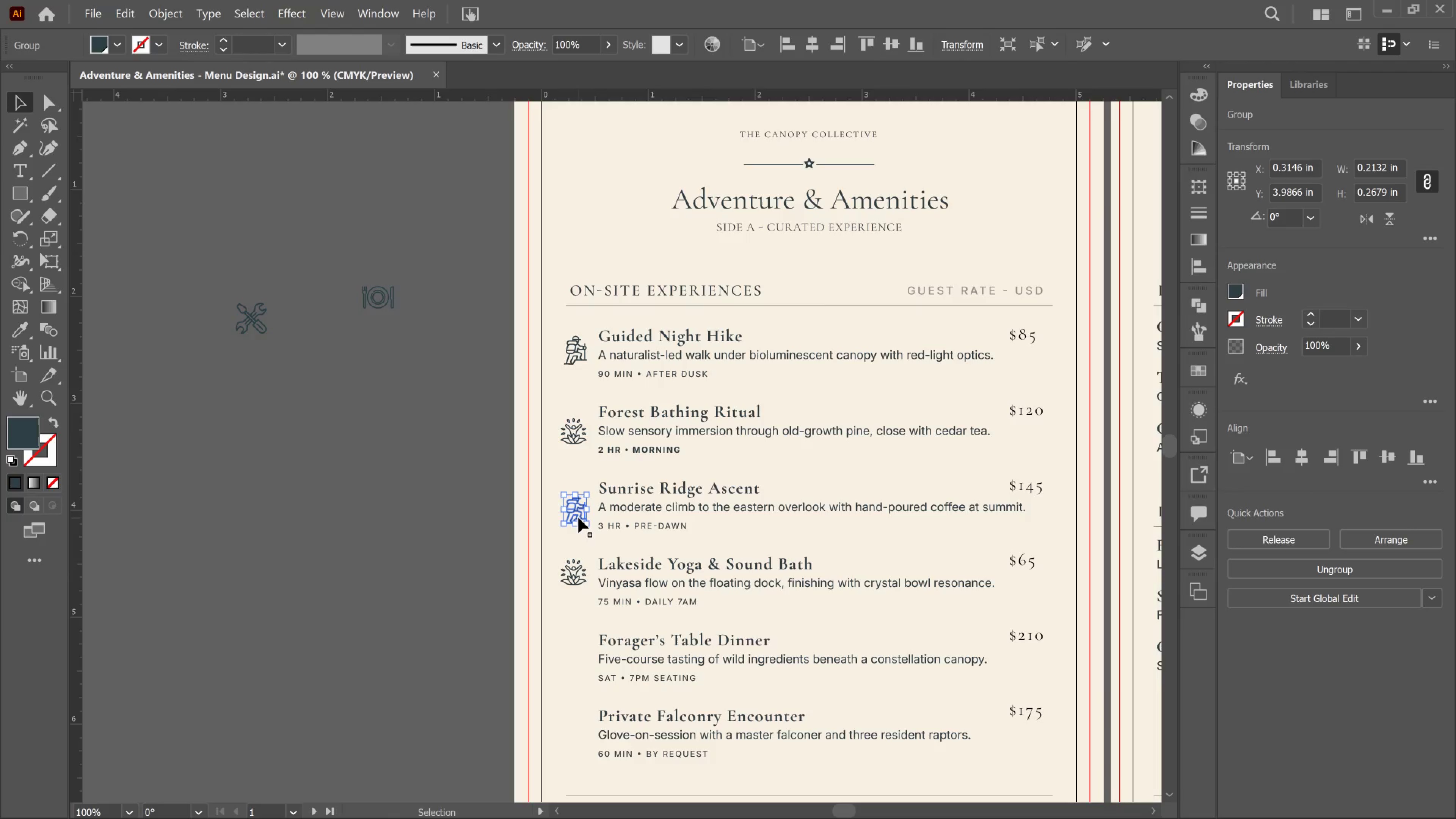 
key(Shift+ArrowUp)
 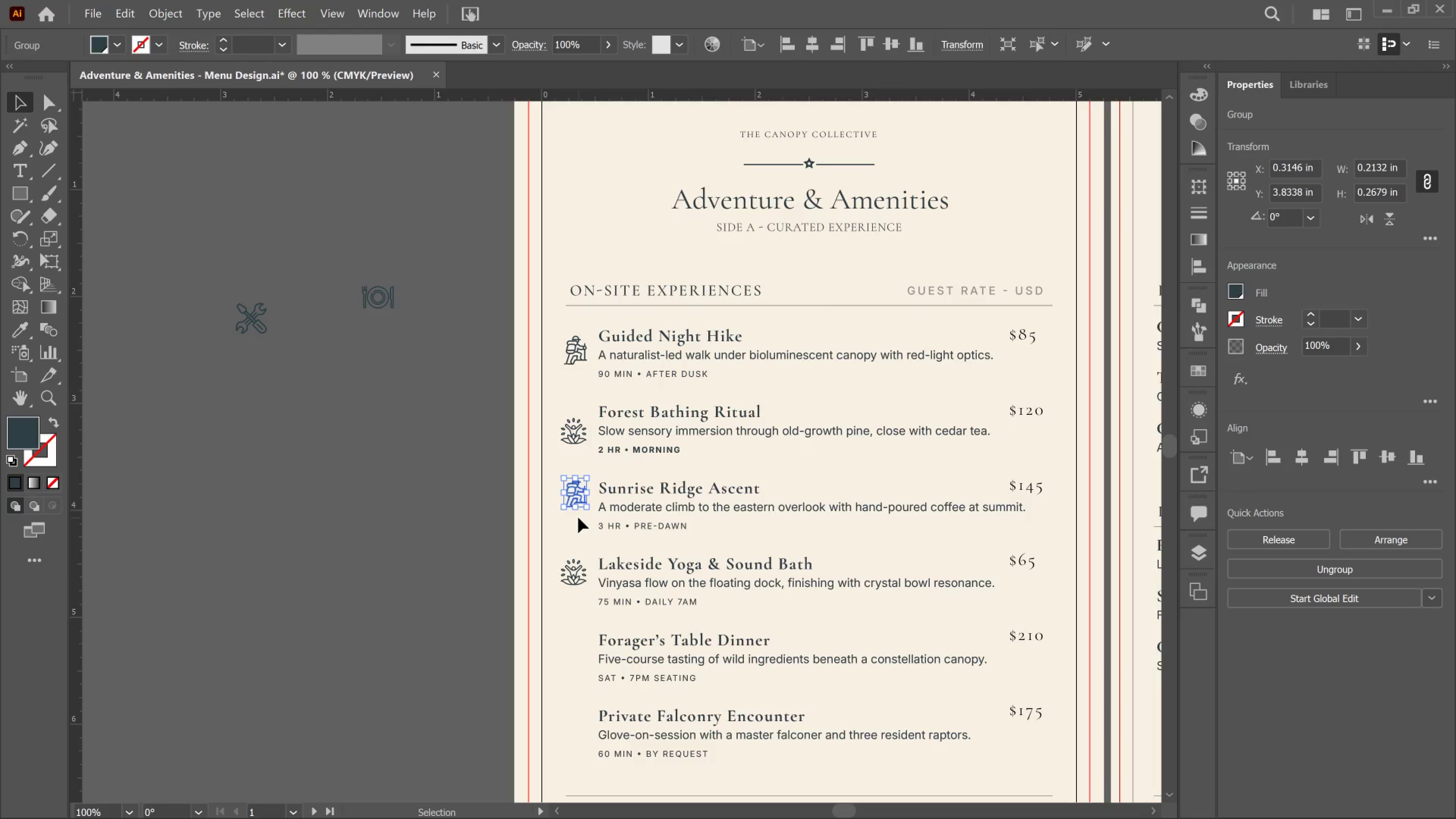 
key(ArrowDown)
 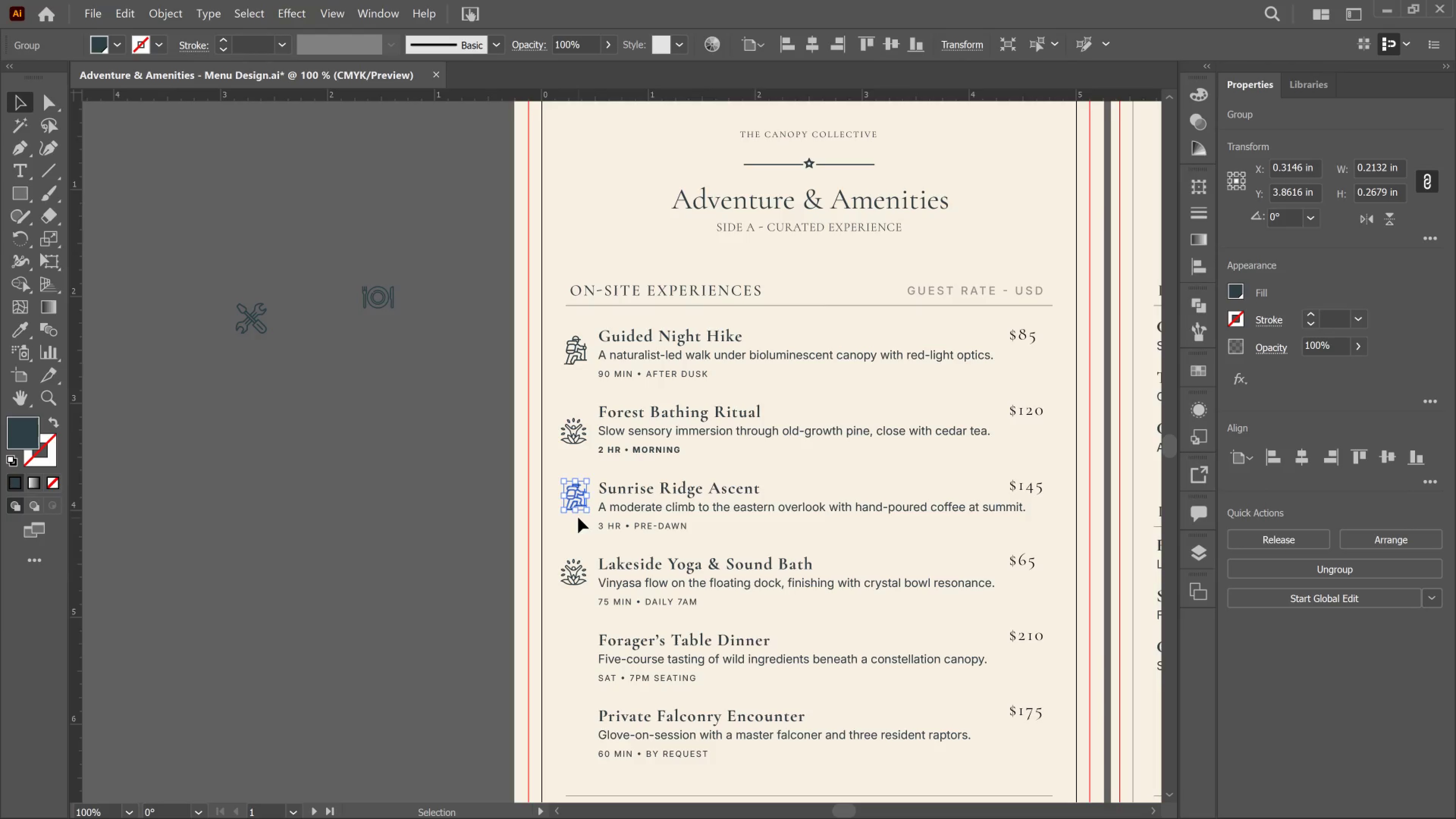 
key(ArrowDown)
 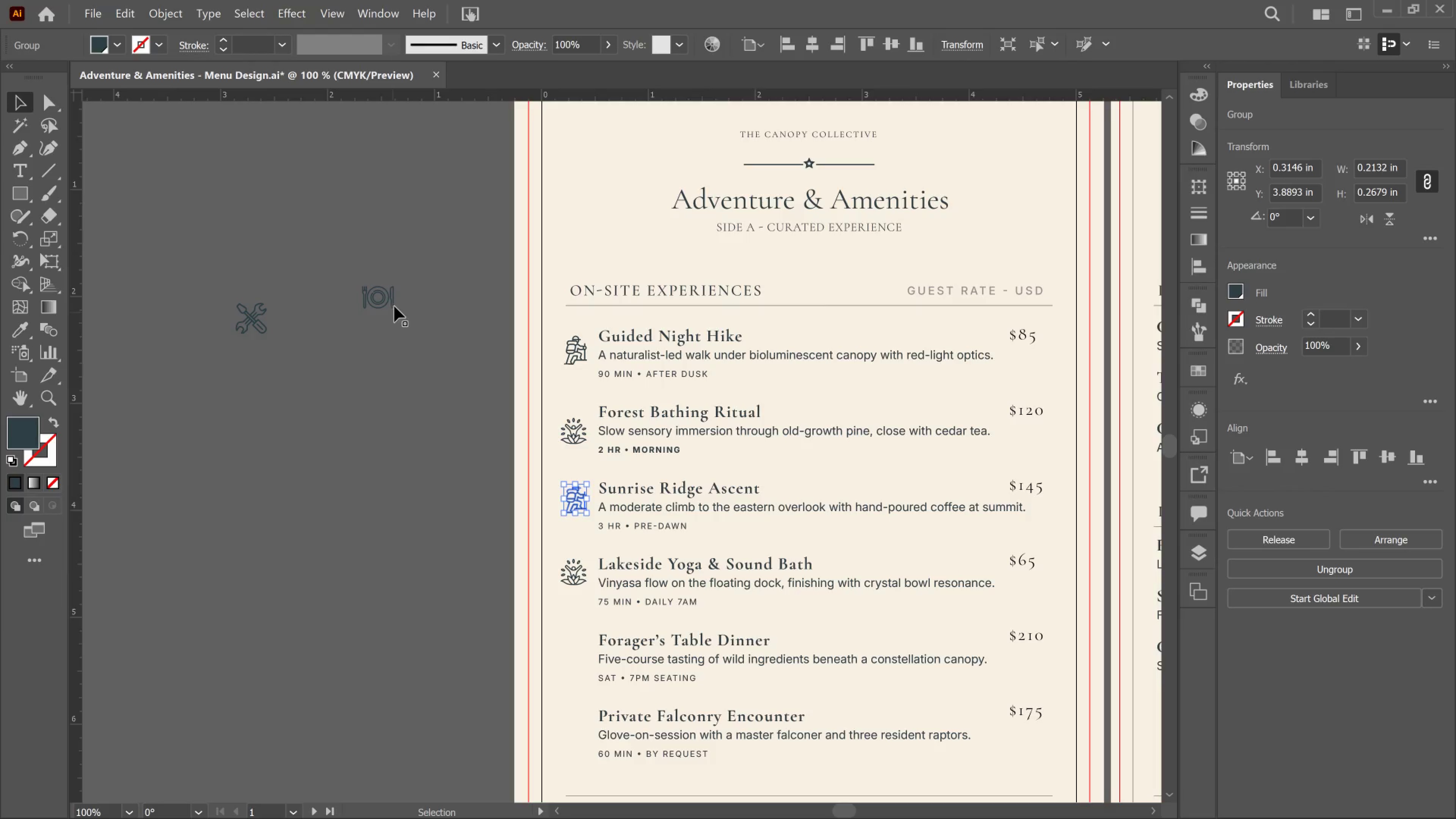 
left_click([396, 296])
 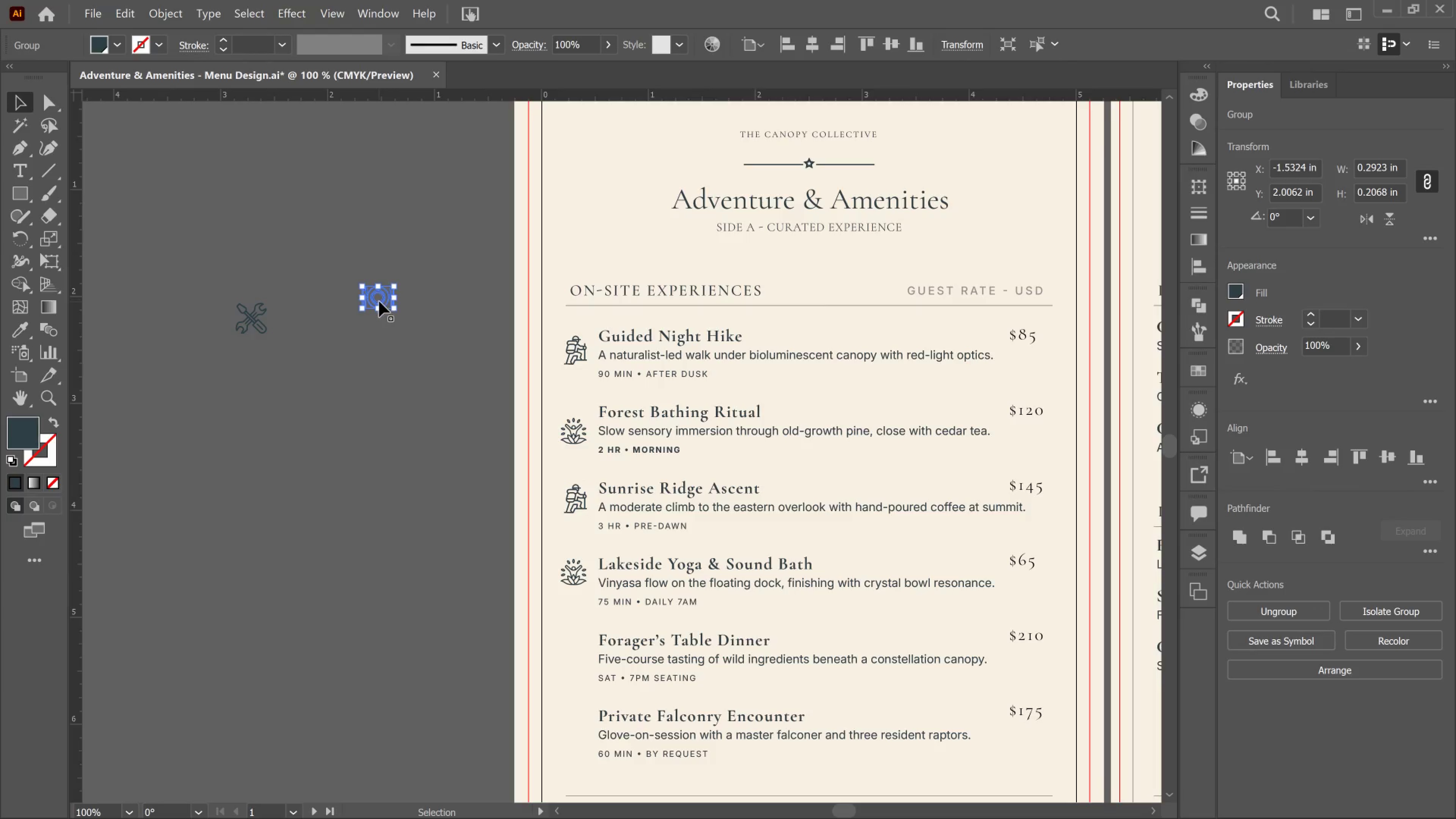 
left_click_drag(start_coordinate=[379, 301], to_coordinate=[574, 662])
 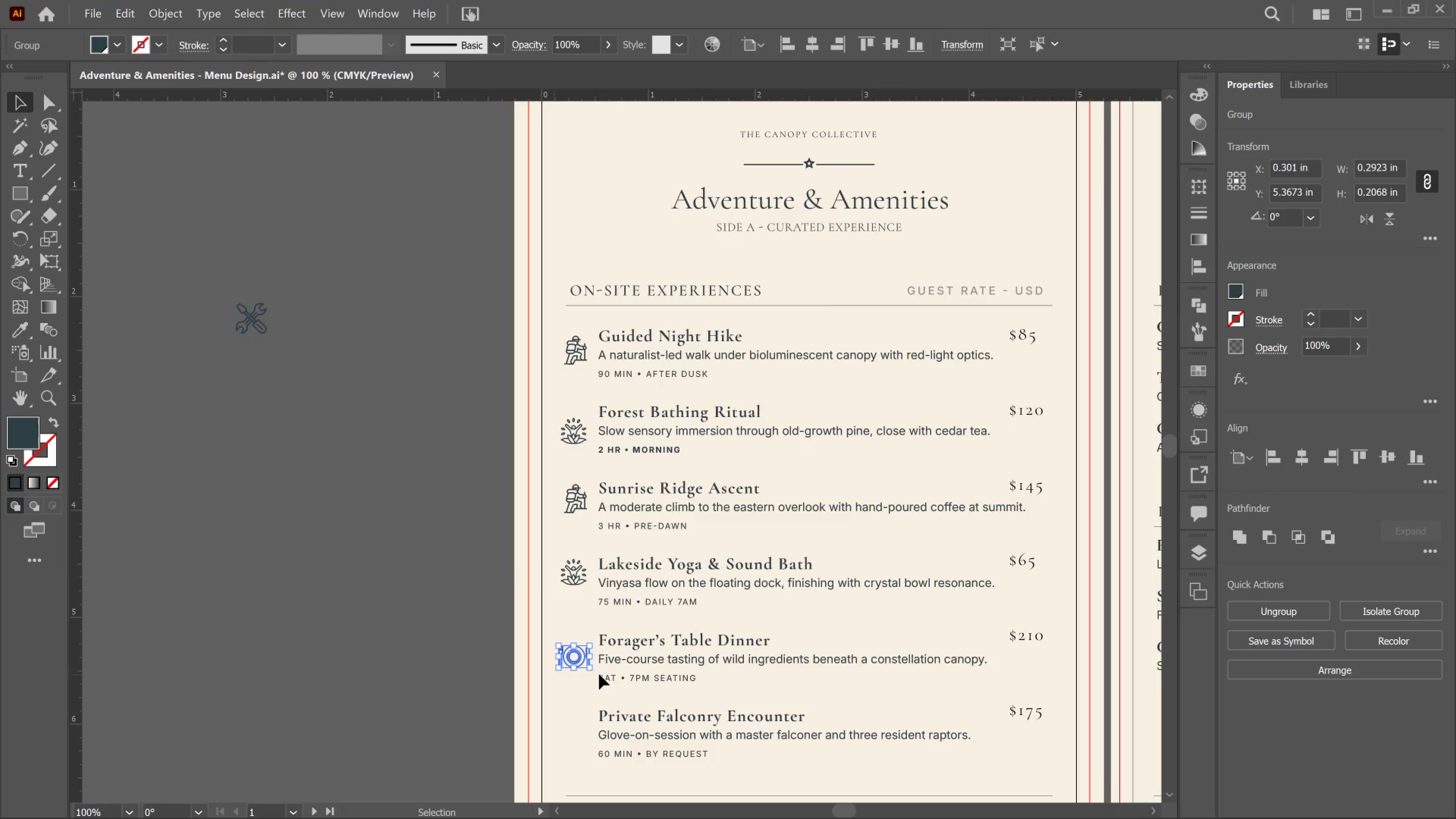 
hold_key(key=AltLeft, duration=1.03)
scroll: coordinate [455, 624], scroll_direction: up, amount: 11.0
 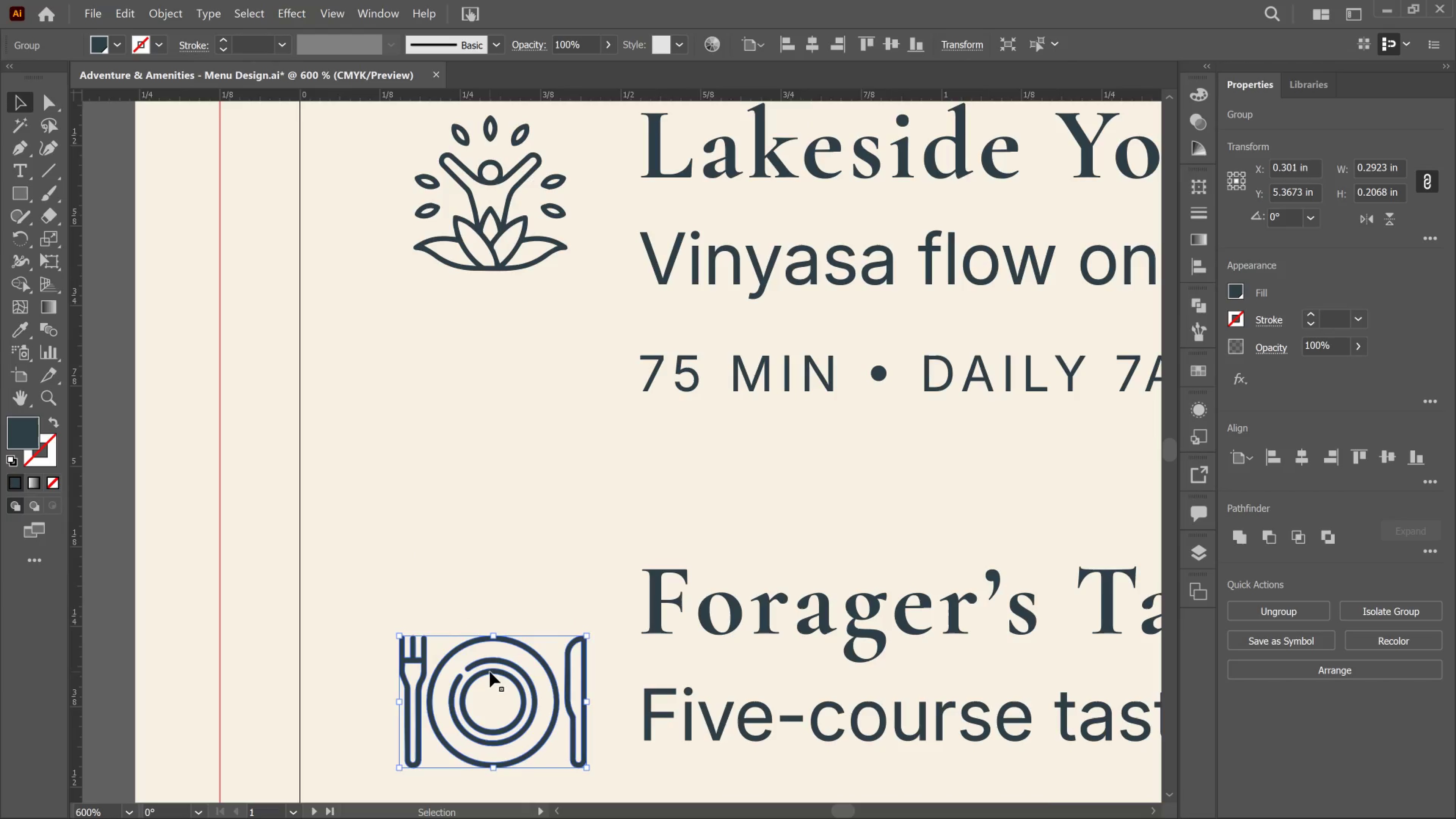 
key(Shift+ArrowUp)
 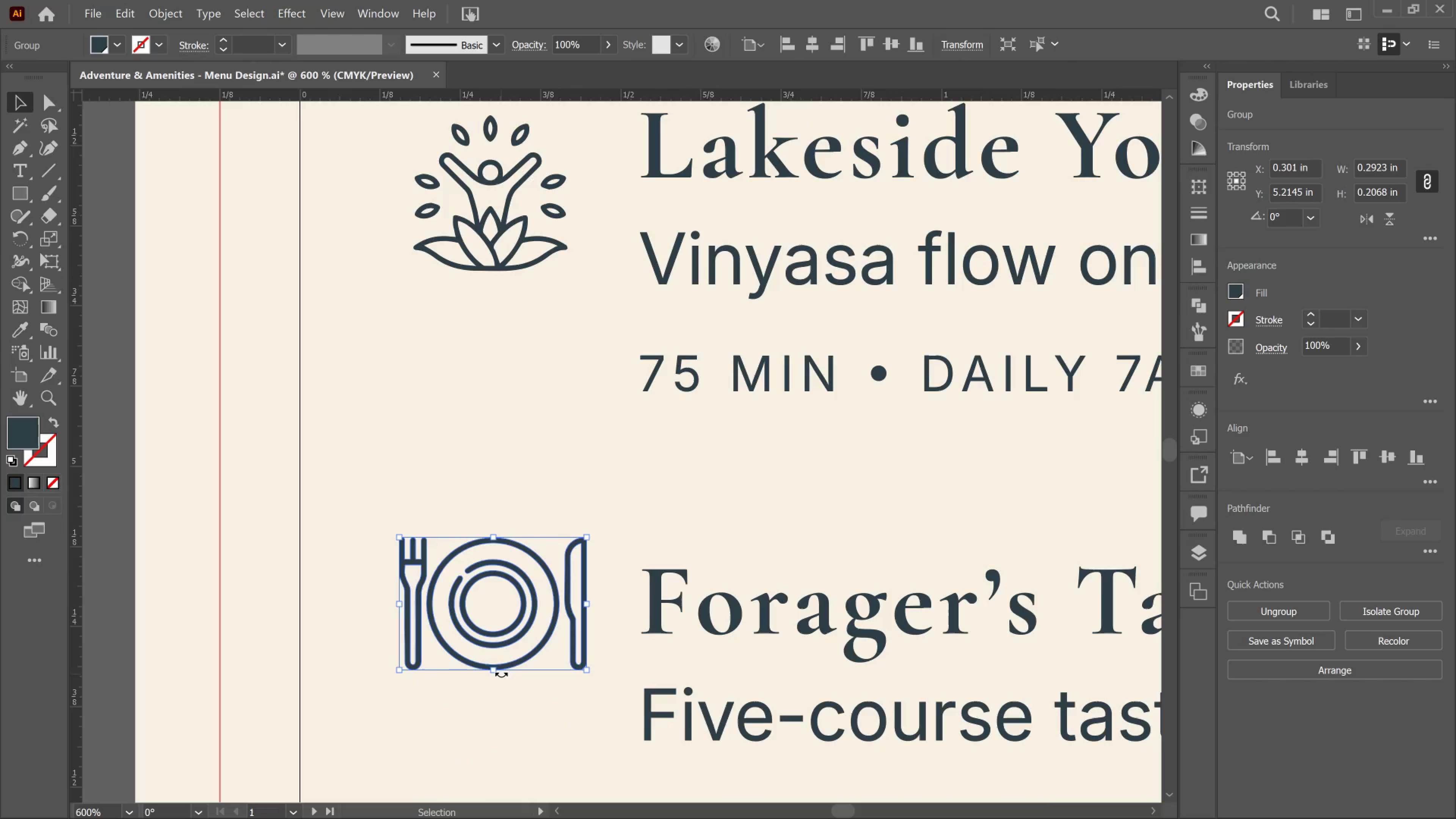 
key(ArrowDown)
 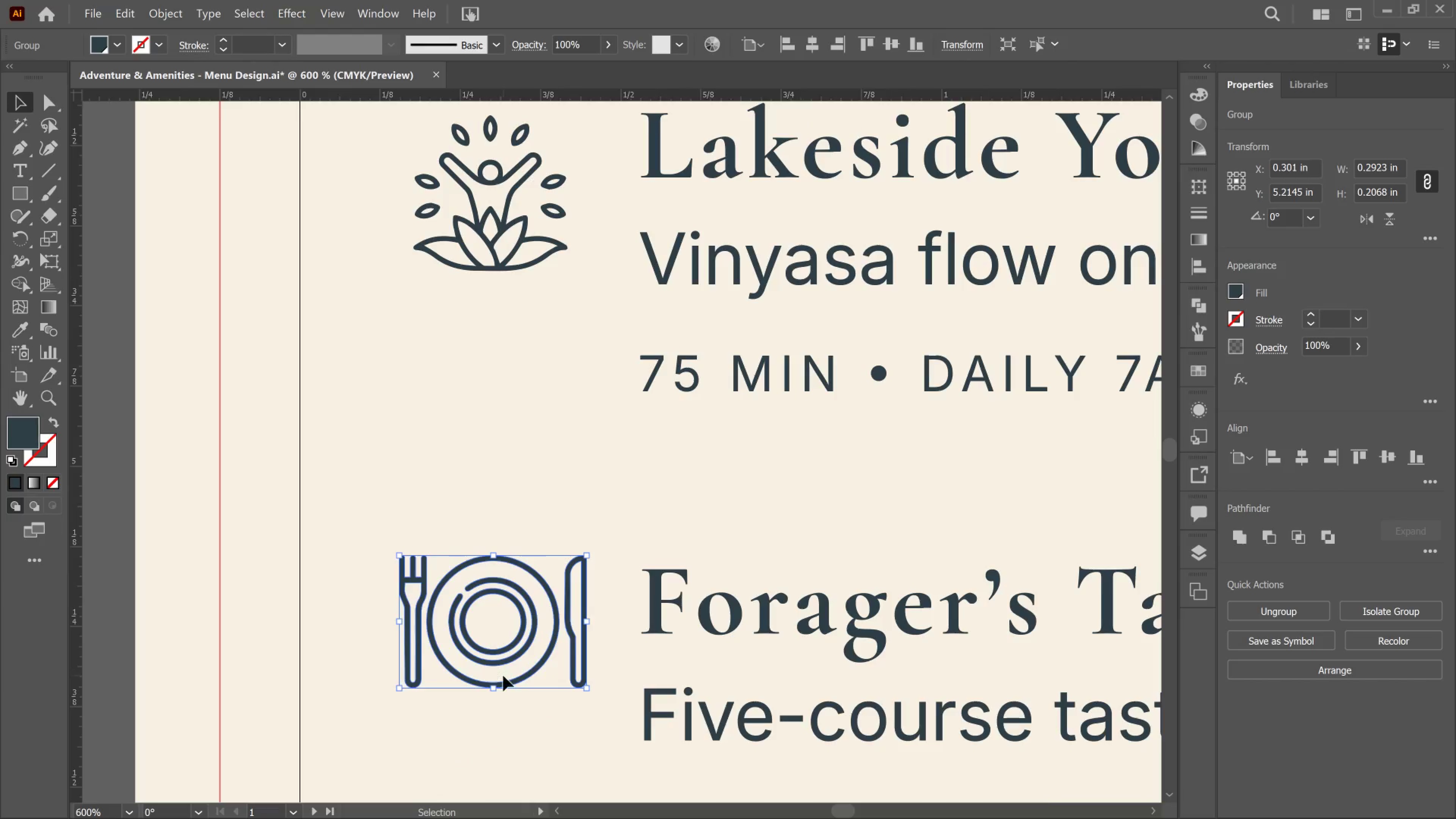 
key(ArrowDown)
 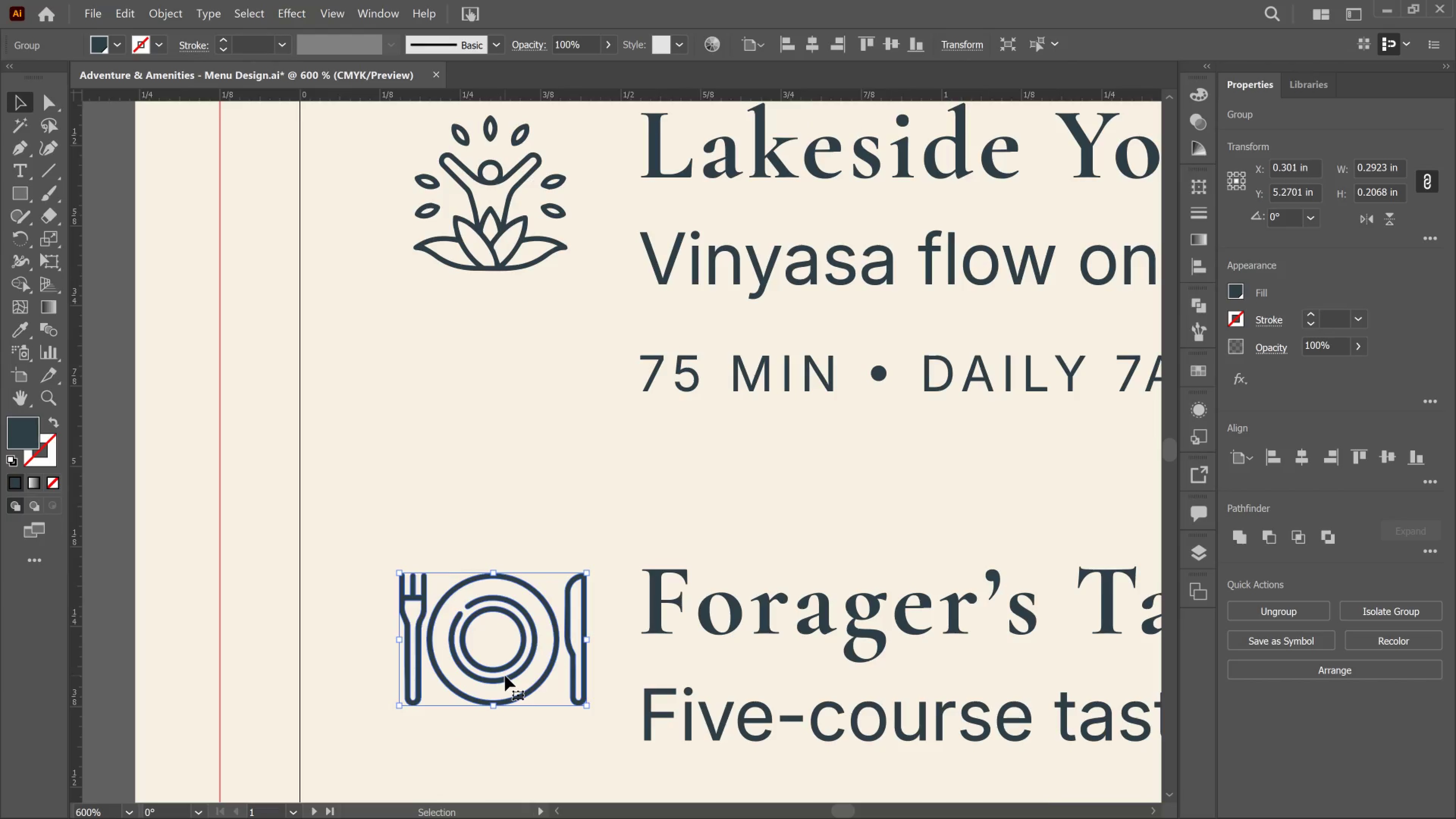 
hold_key(key=AltLeft, duration=0.7)
scroll: coordinate [507, 676], scroll_direction: down, amount: 5.0
 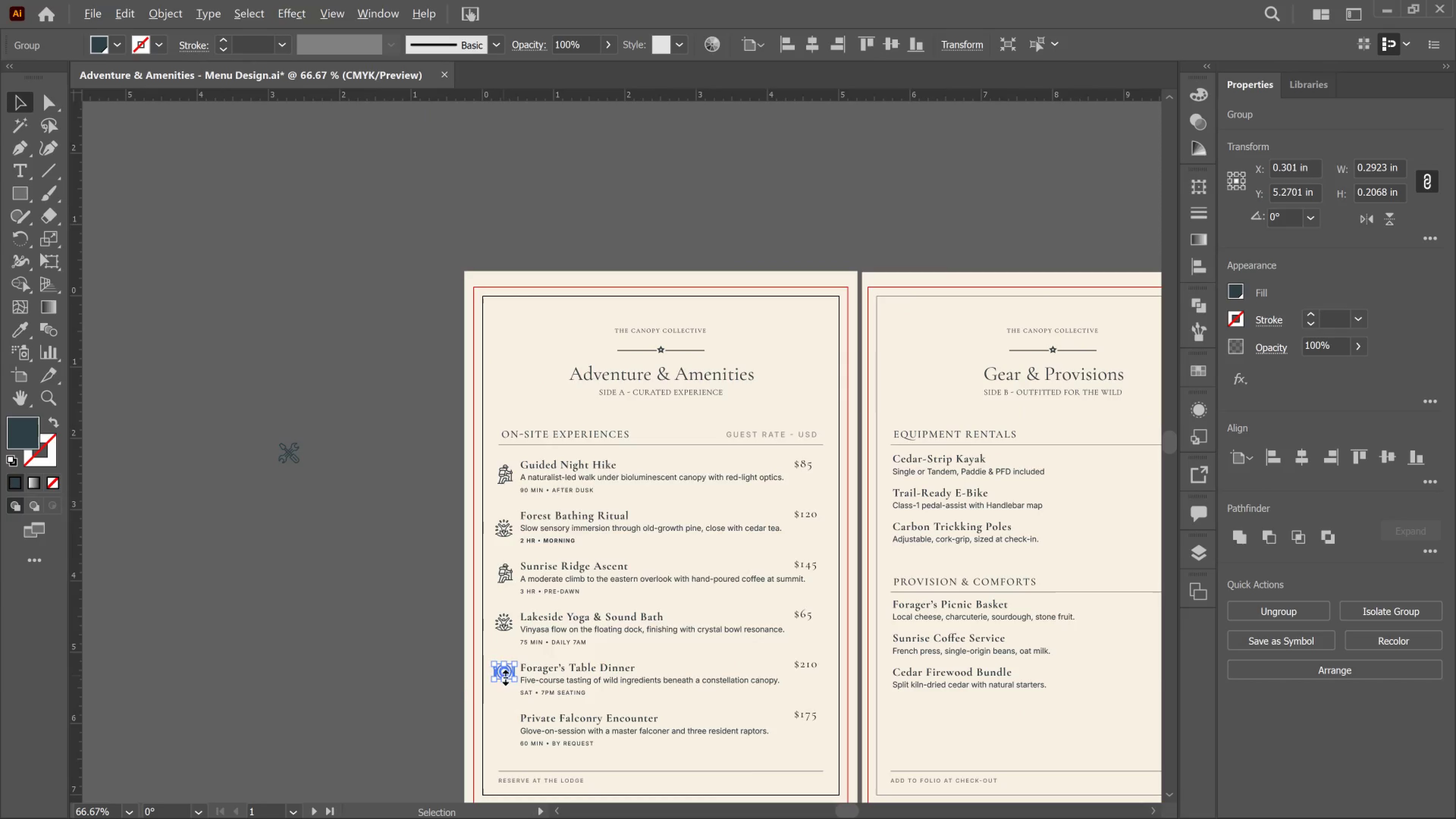 
double_click([298, 431])
 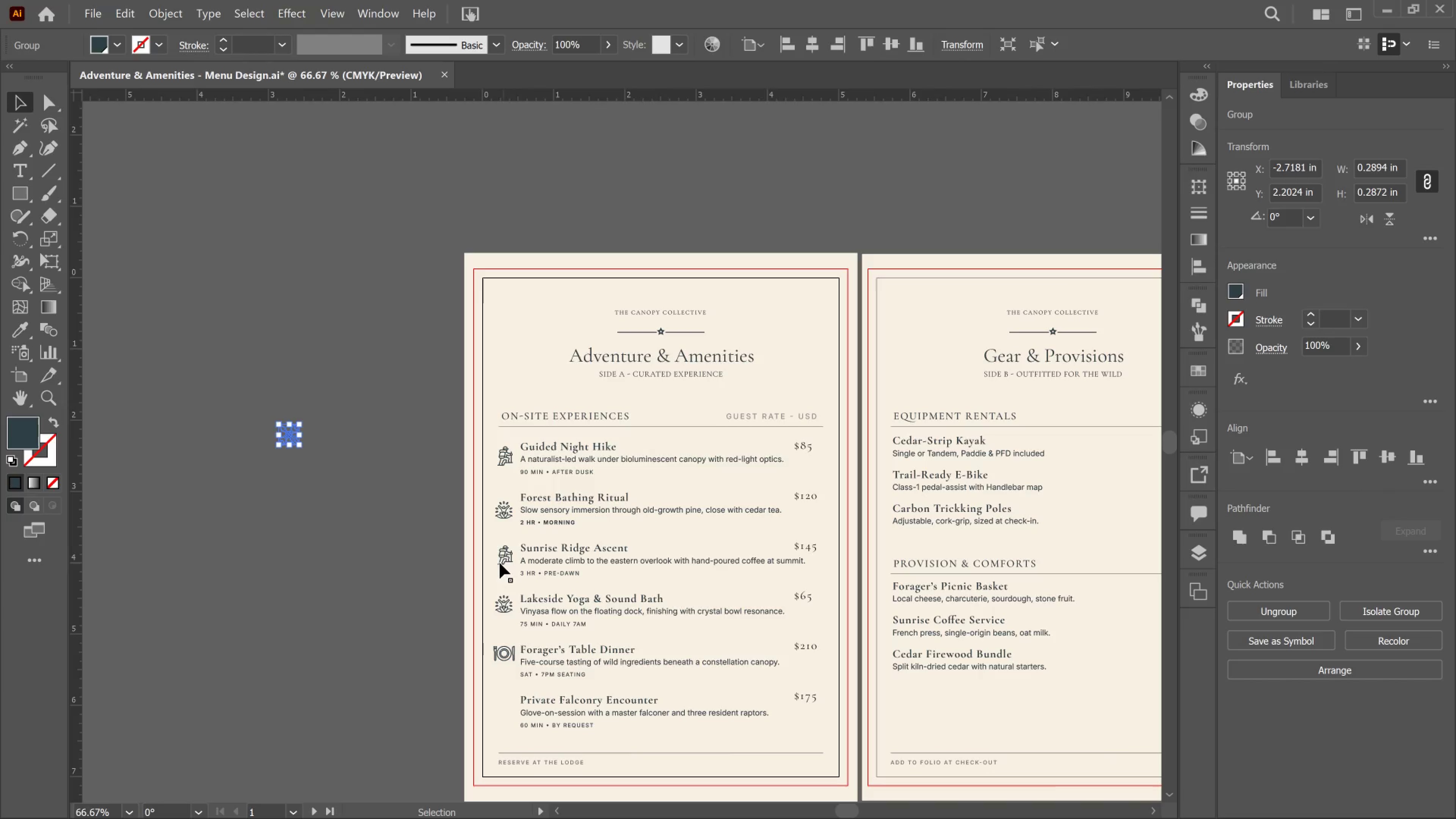 
scroll: coordinate [504, 676], scroll_direction: down, amount: 1.0
 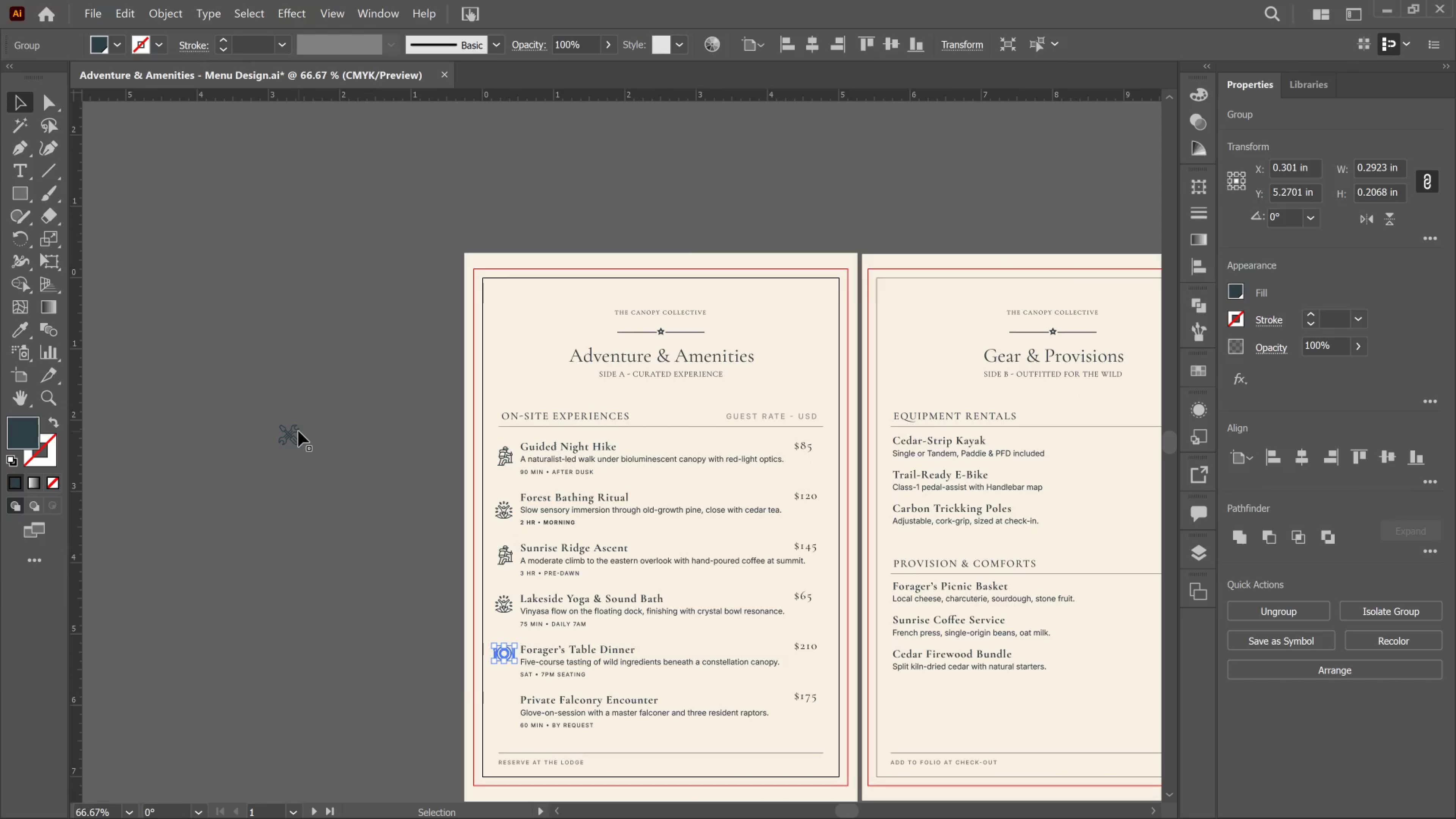 
left_click([500, 559])
 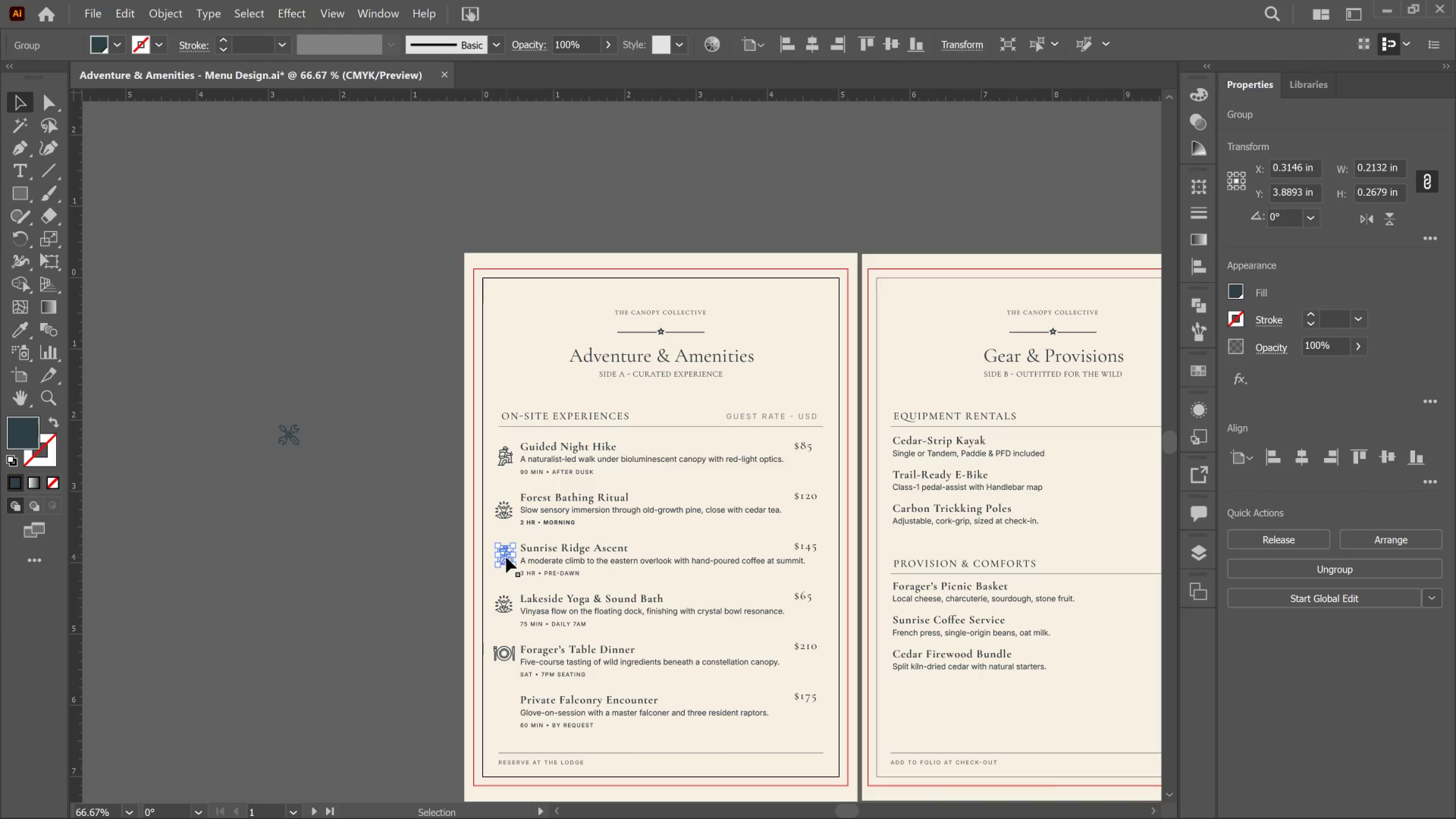 
hold_key(key=AltLeft, duration=4.19)
left_click_drag(start_coordinate=[504, 555], to_coordinate=[486, 704])
 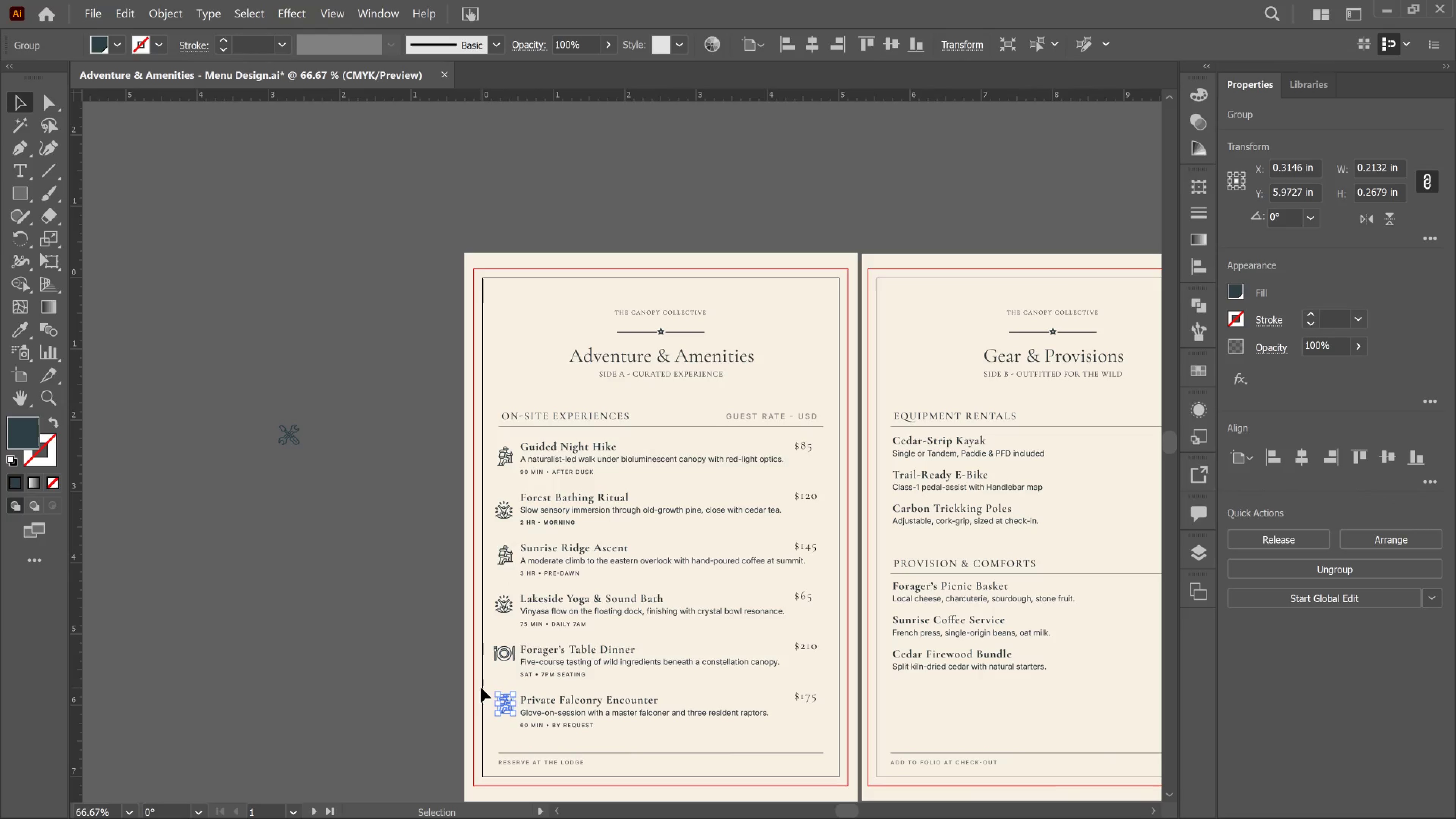 
hold_key(key=ShiftLeft, duration=2.81)
 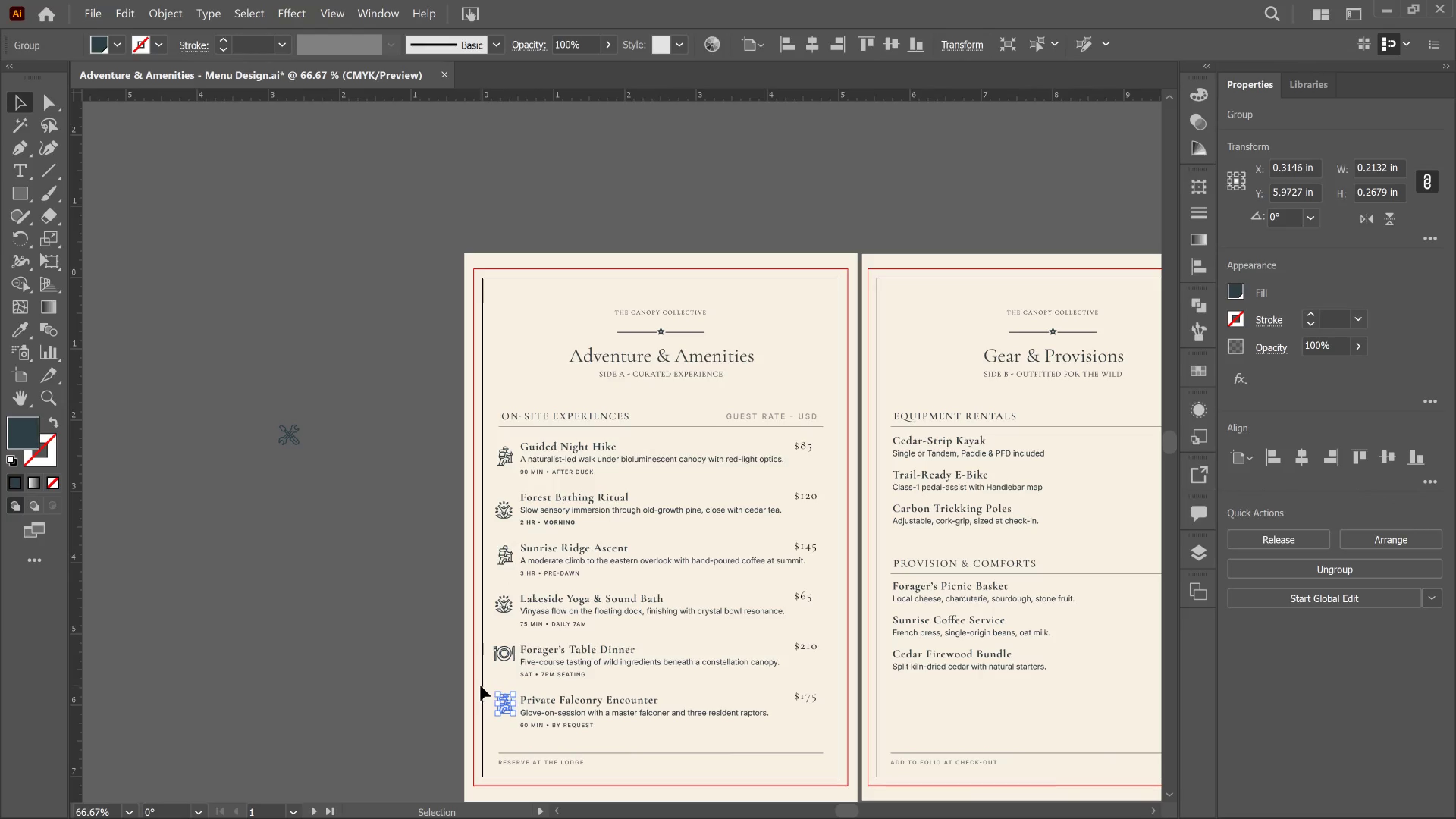 
key(ArrowDown)
 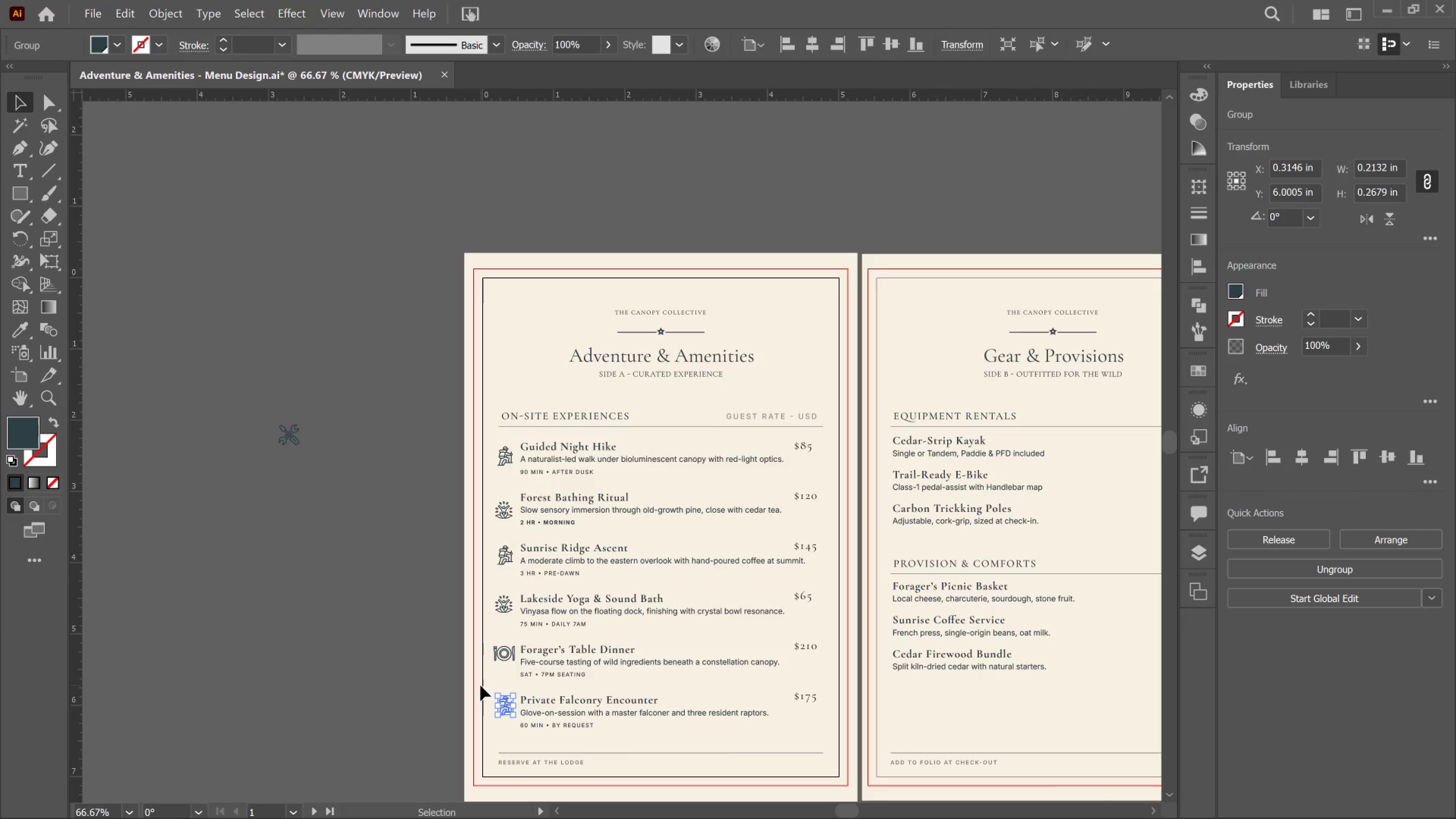 
key(ArrowDown)
 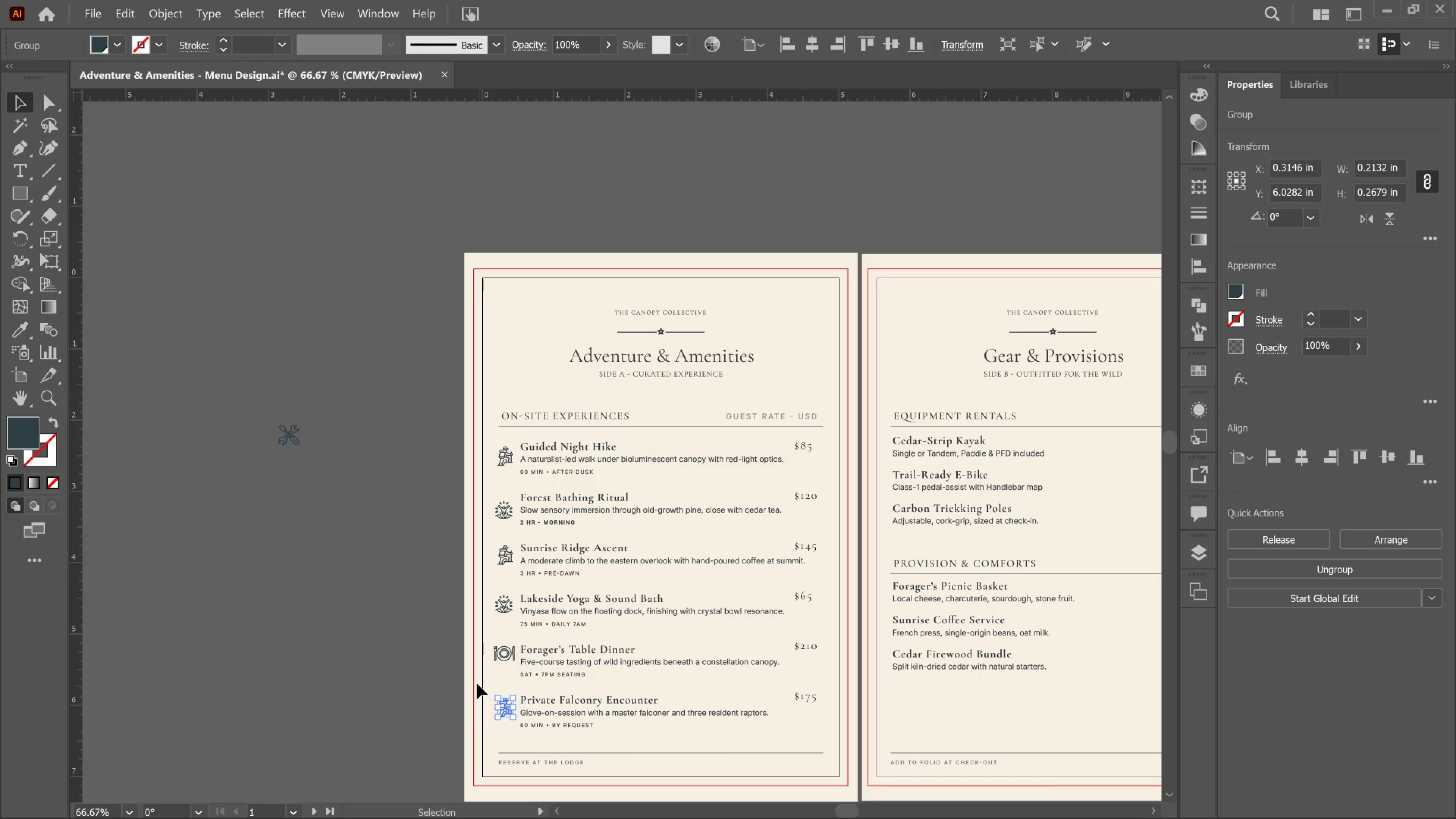 
key(ArrowUp)
 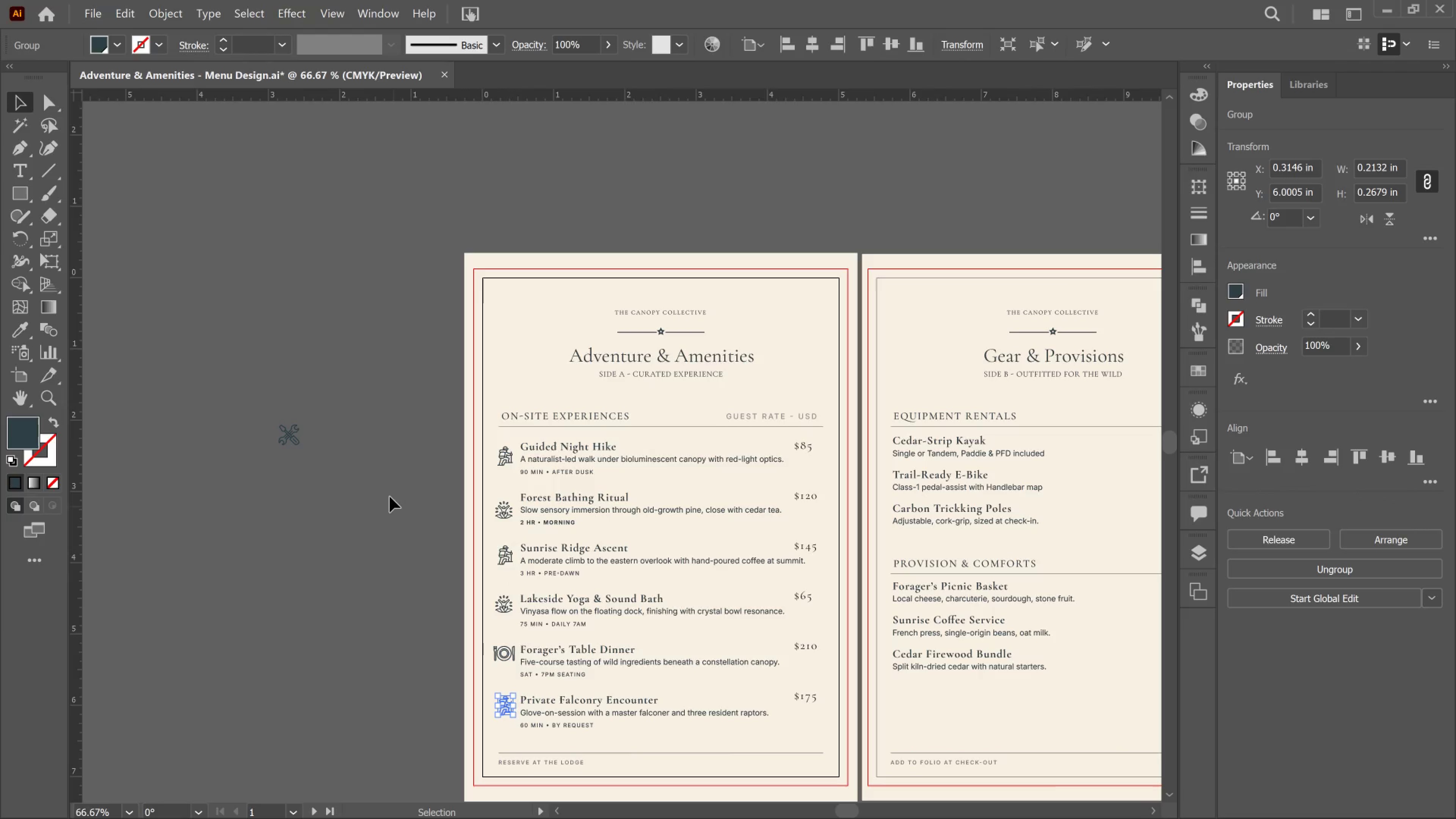 
left_click([390, 497])
 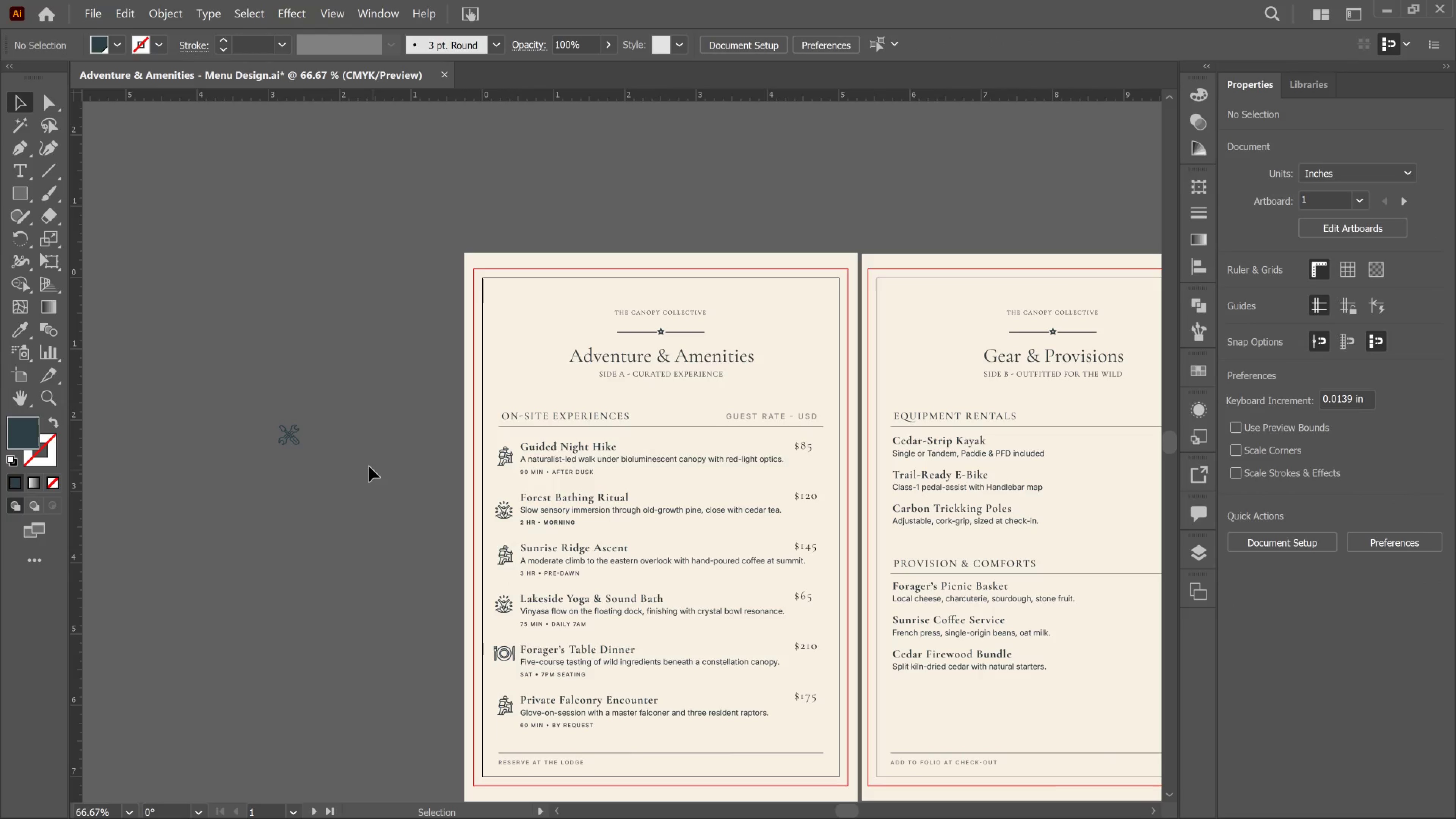 
left_click([369, 461])
 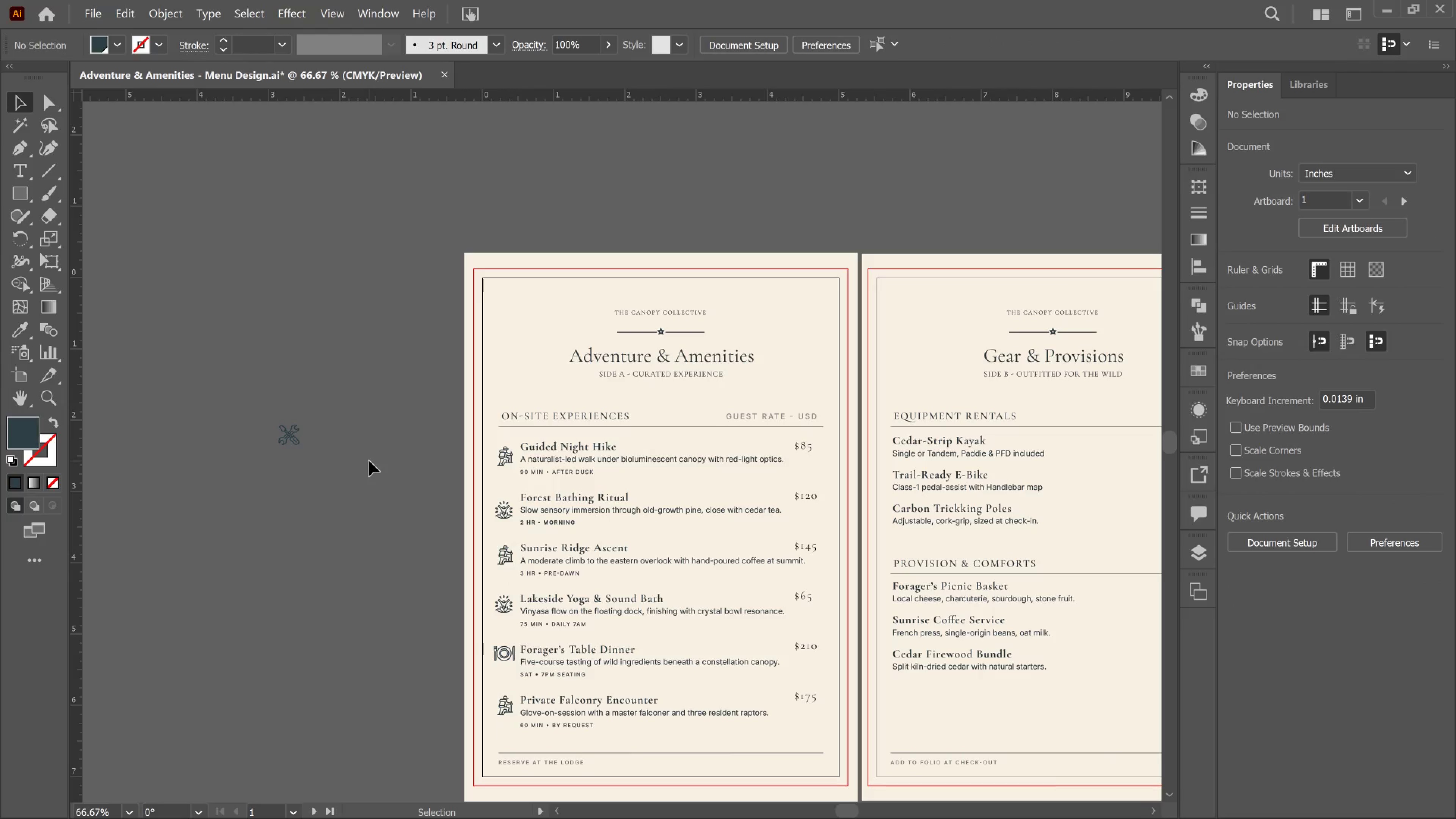 
double_click([369, 461])
 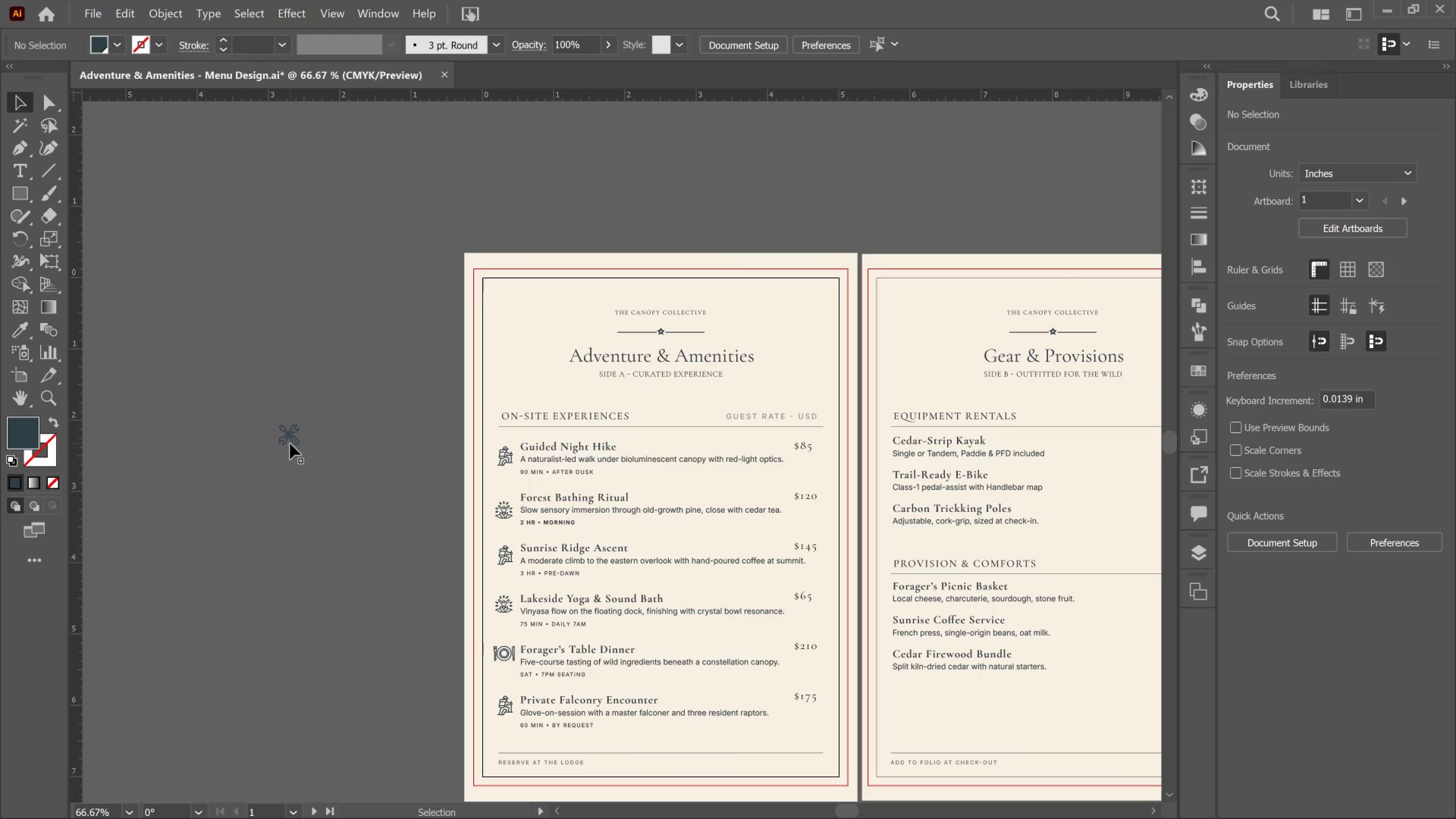 
left_click([291, 441])
 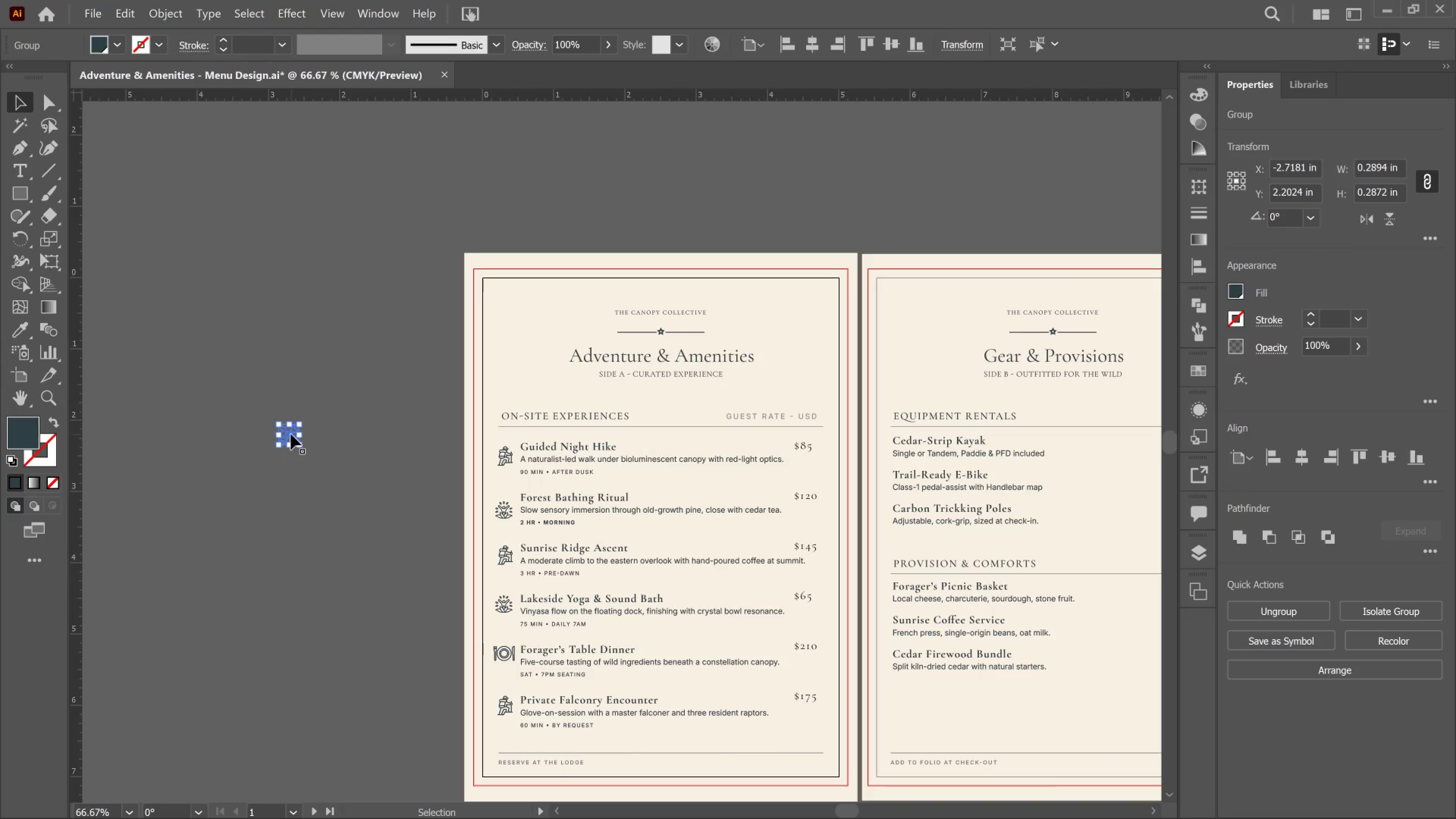 
left_click_drag(start_coordinate=[291, 434], to_coordinate=[899, 425])
 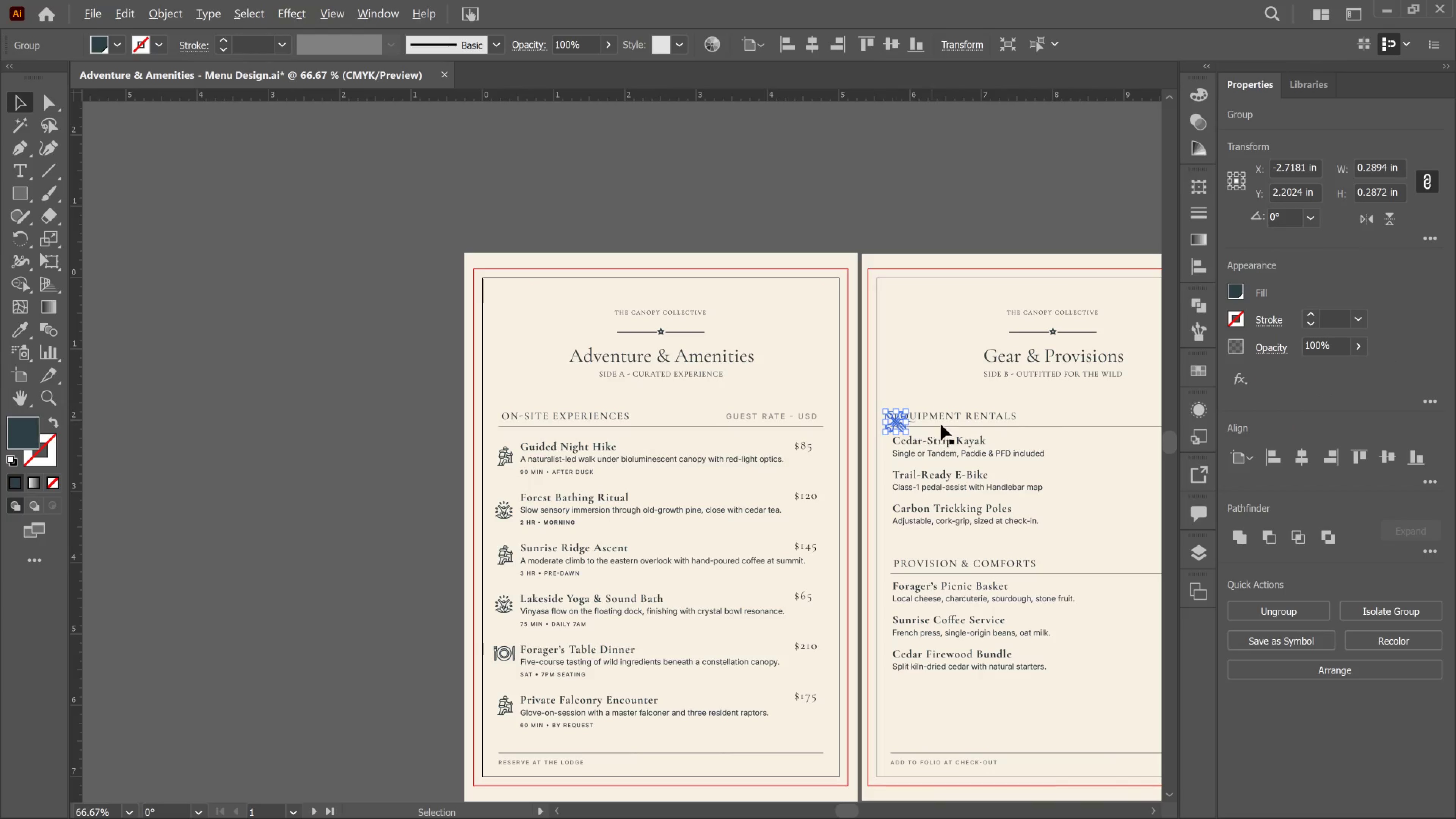 
hold_key(key=AltLeft, duration=1.27)
 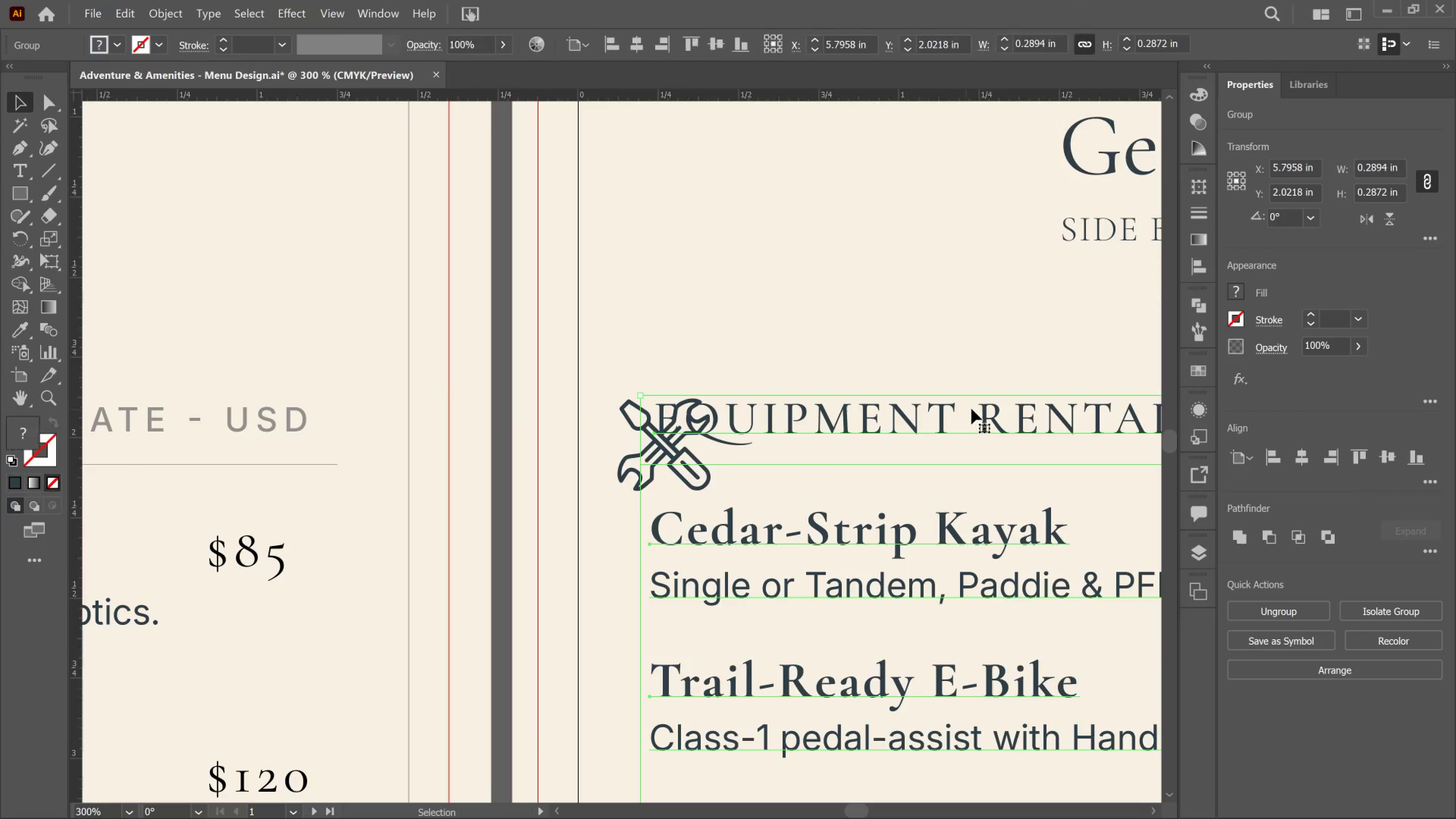 
left_click([966, 410])
 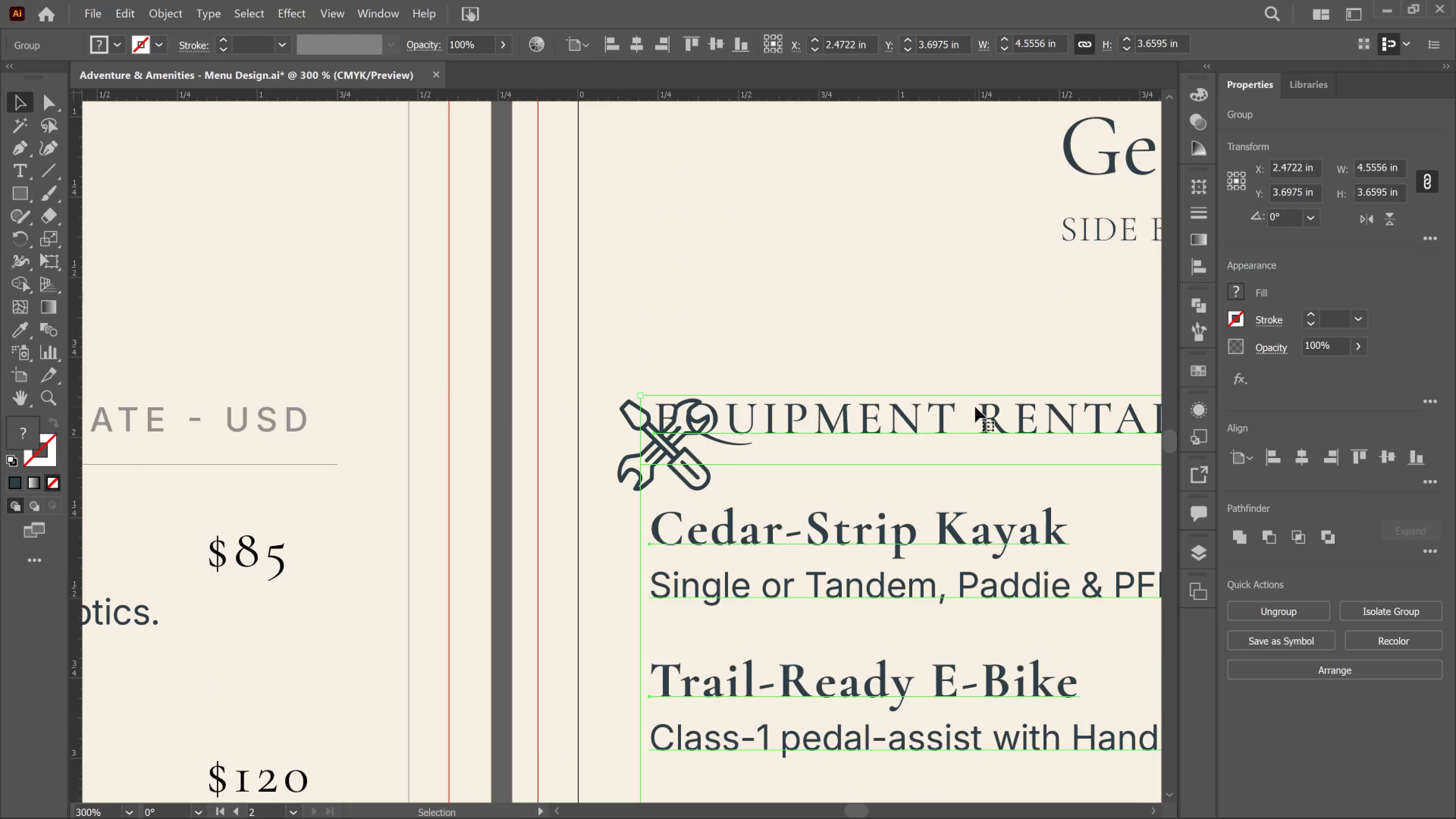 
scroll: coordinate [965, 413], scroll_direction: up, amount: 3.0
 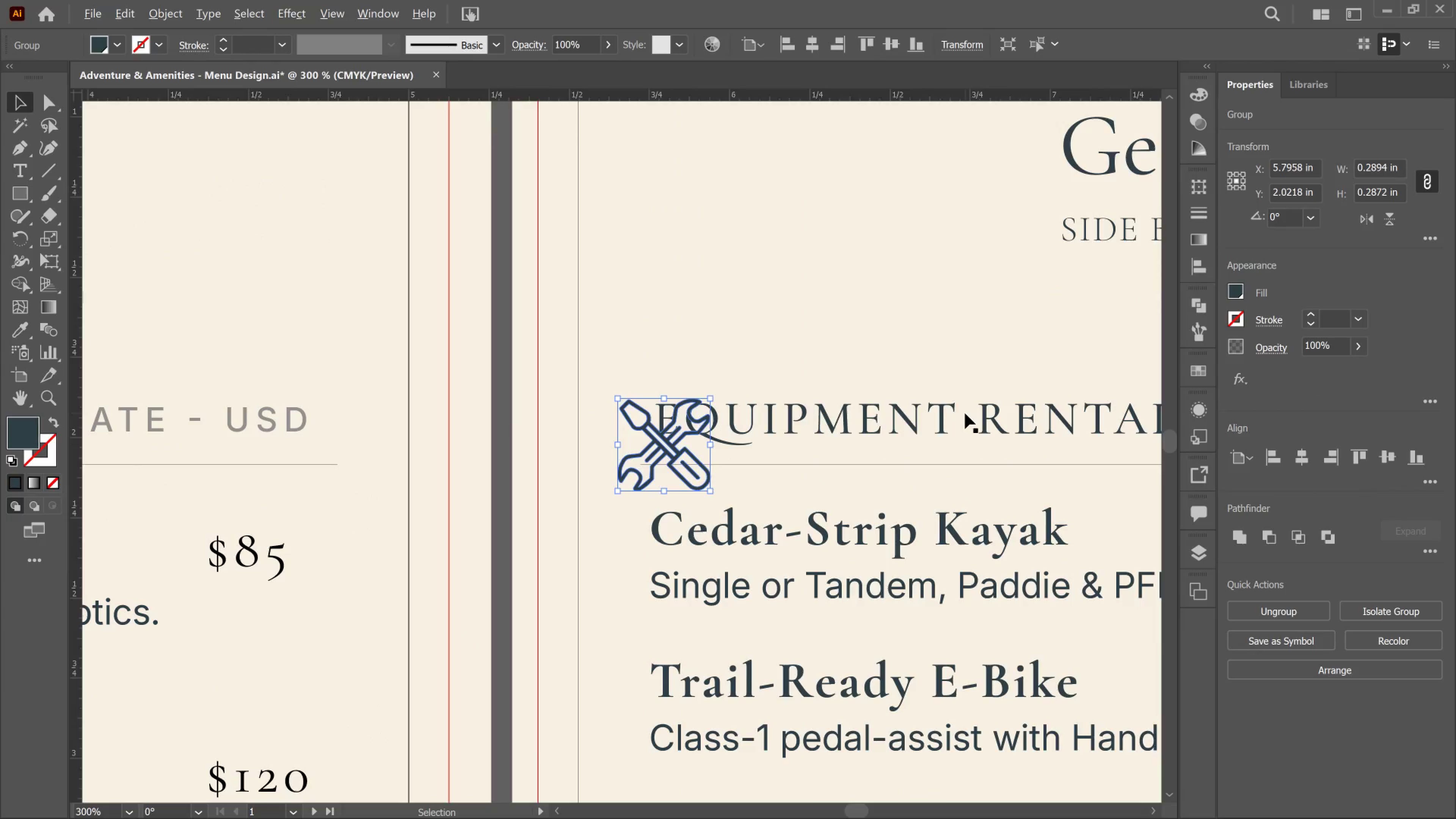 
left_click([975, 407])
 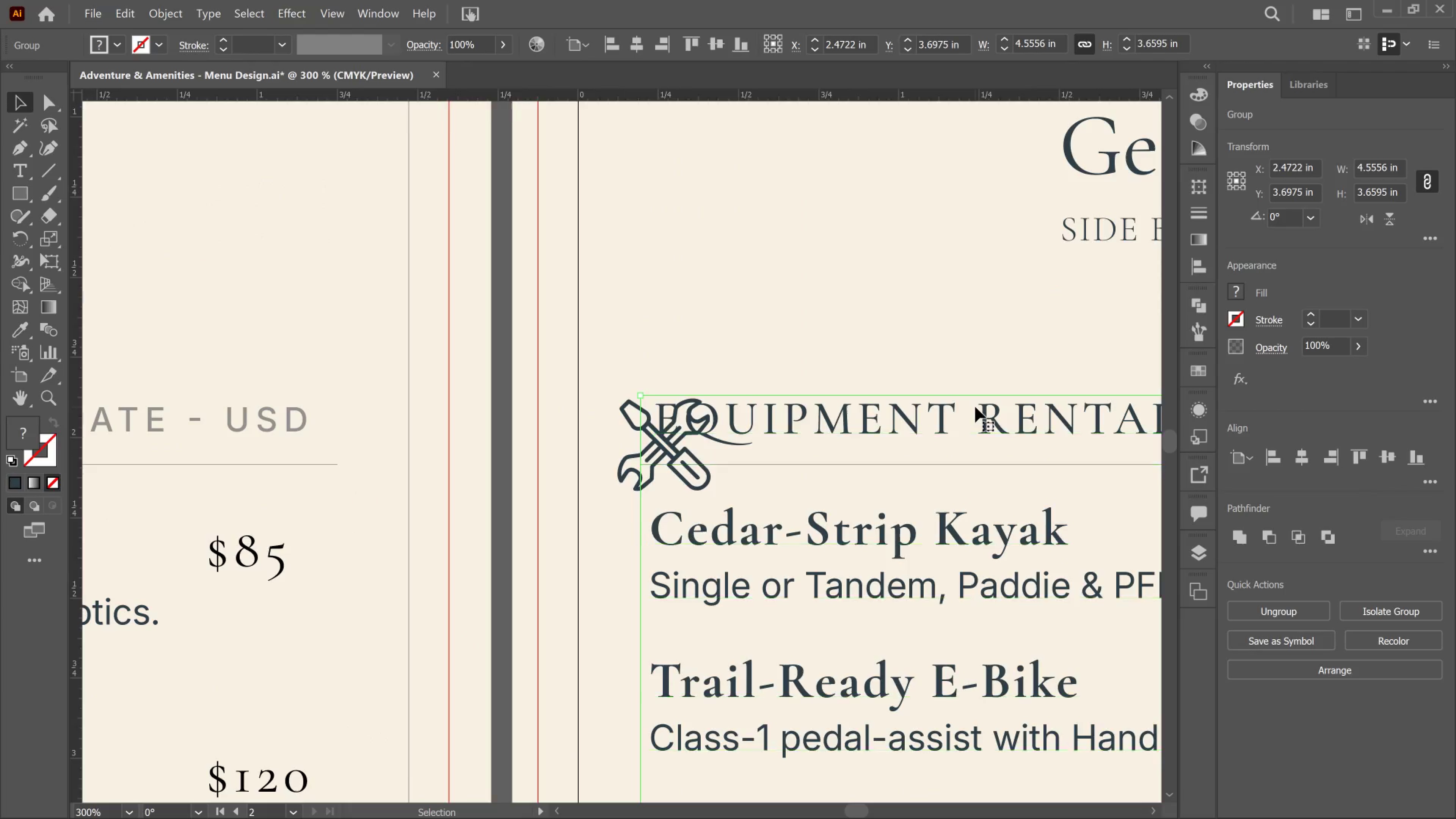 
double_click([975, 407])
 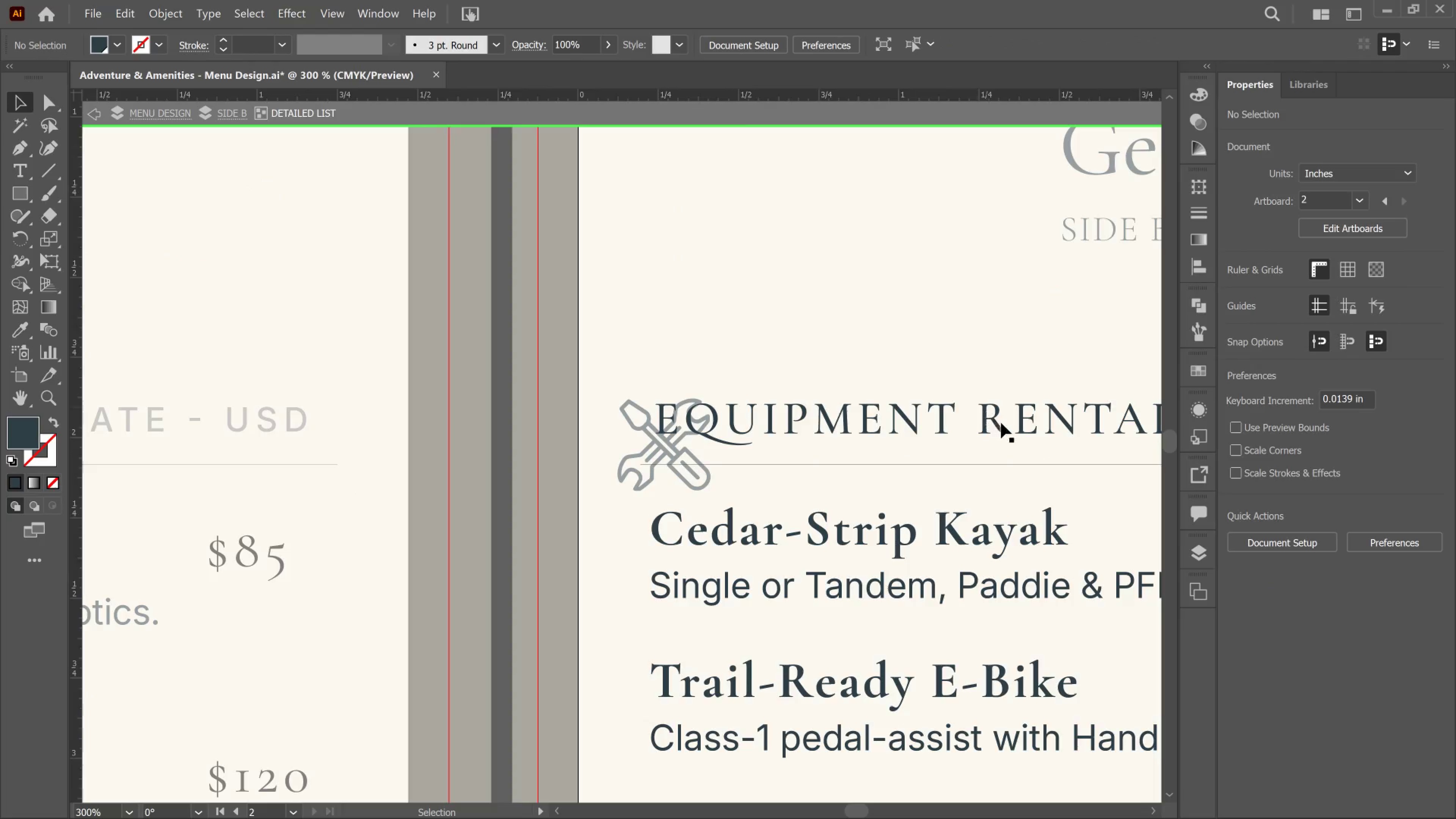 
left_click([1003, 423])
 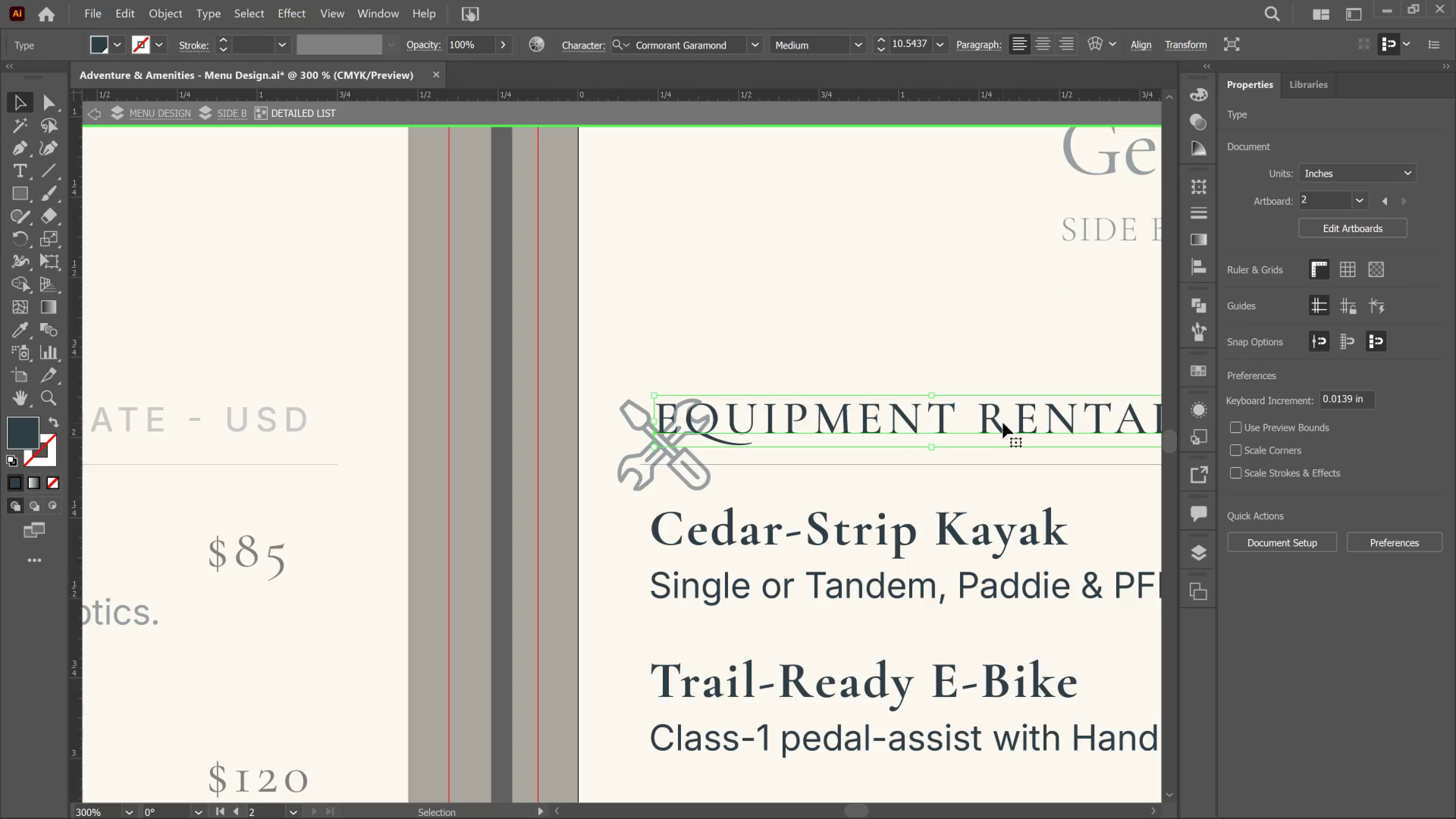 
left_click([1003, 423])
 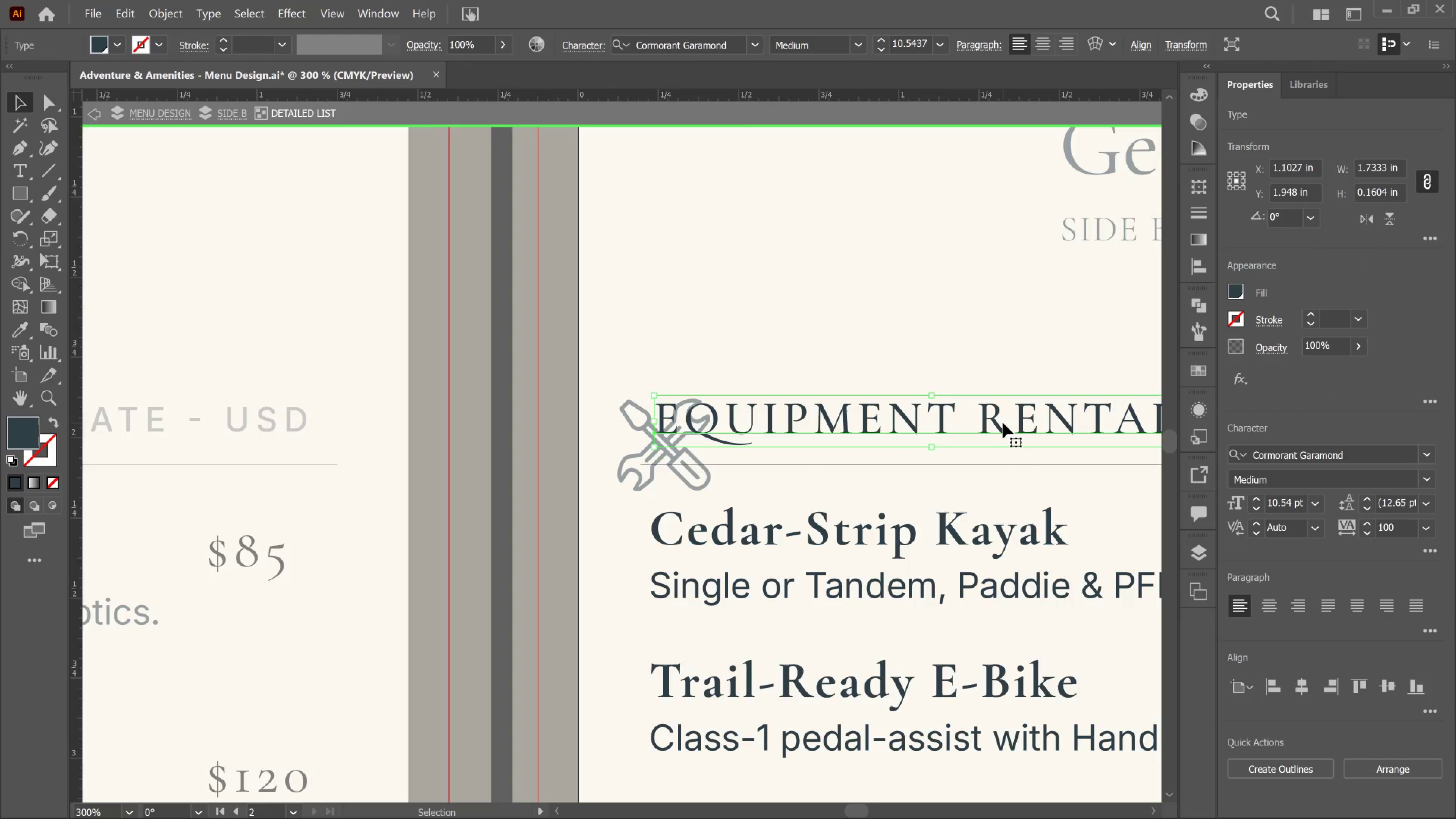 
left_click_drag(start_coordinate=[1003, 423], to_coordinate=[1080, 404])
 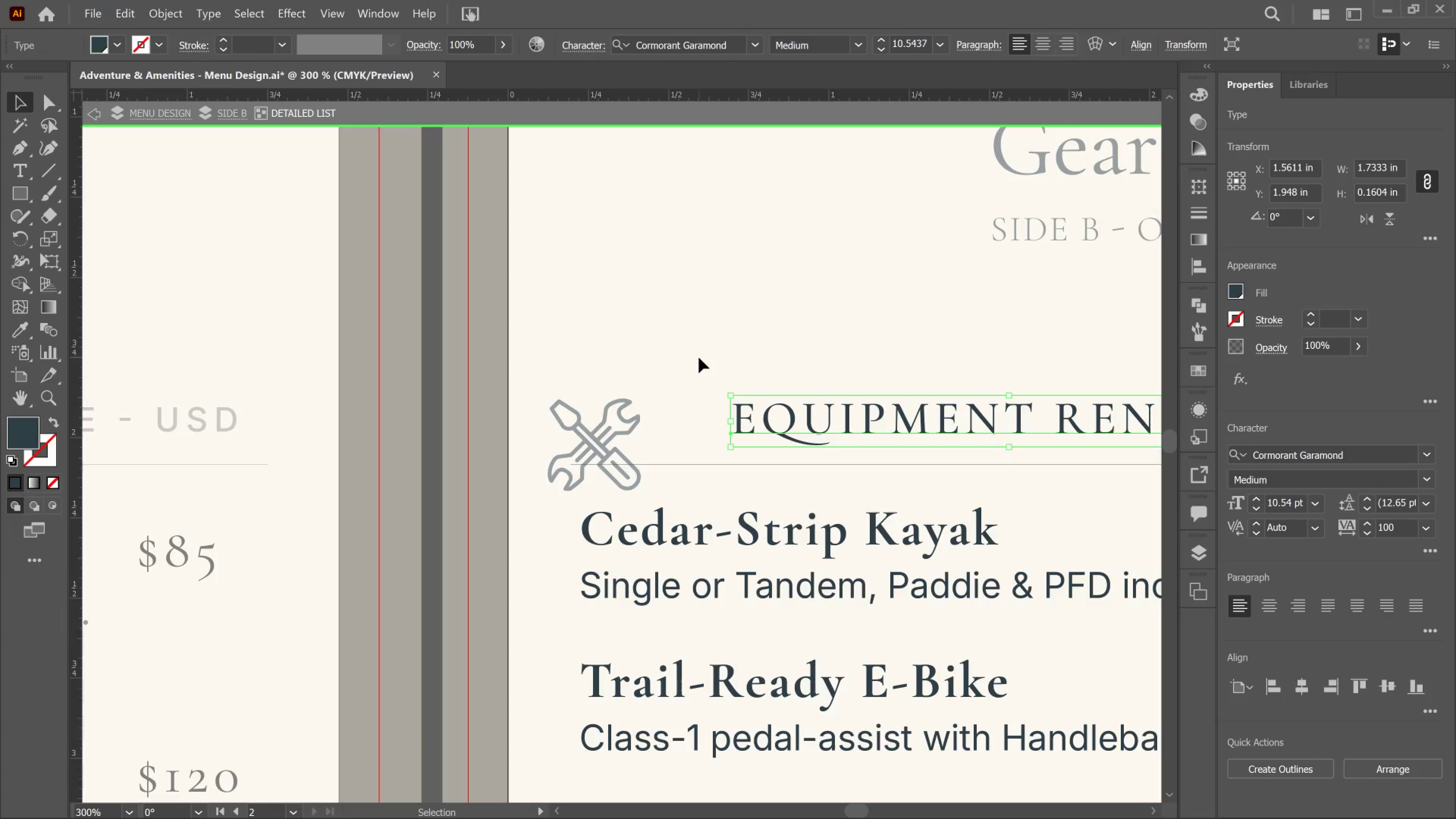 
hold_key(key=ShiftLeft, duration=5.22)
 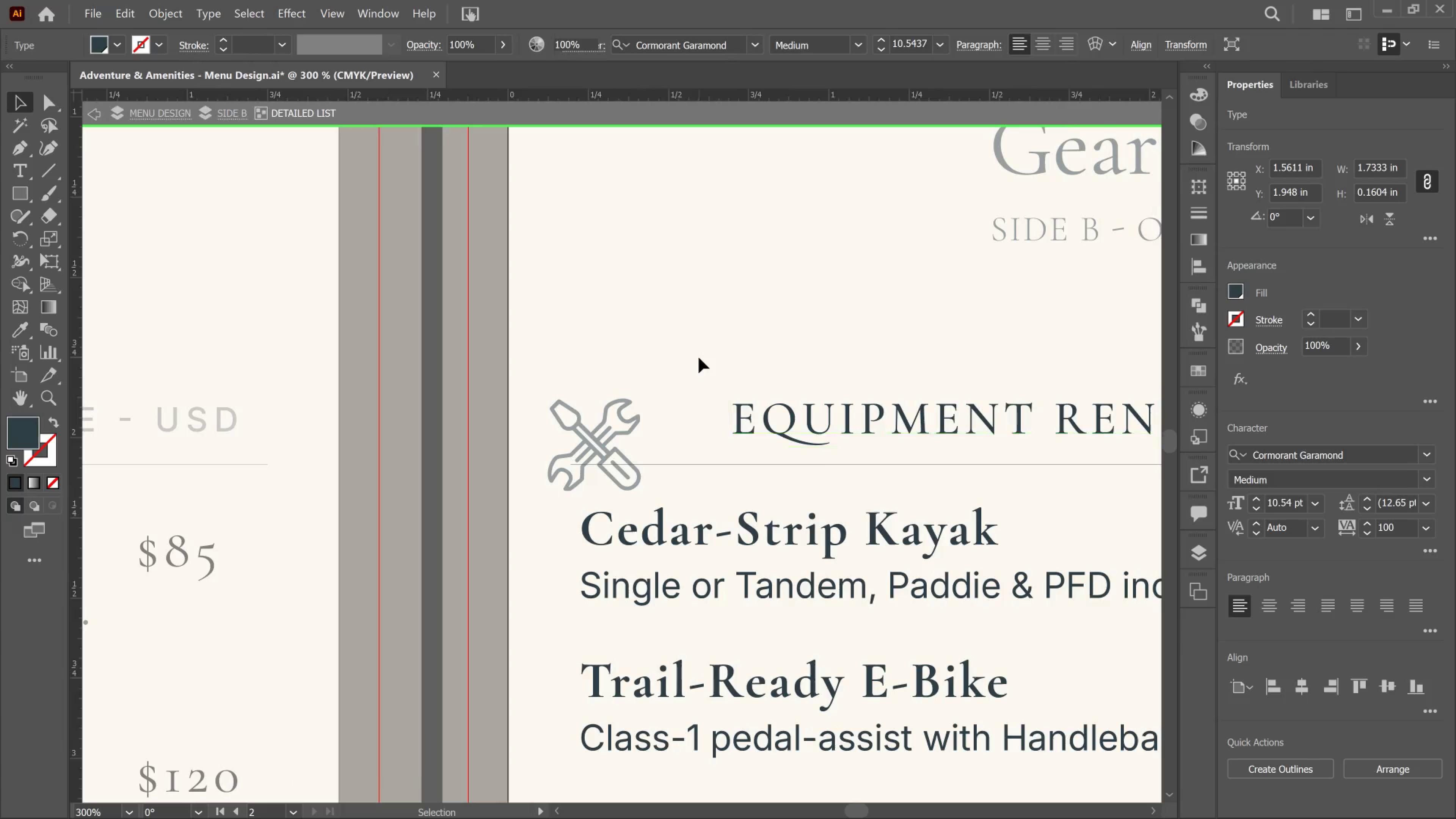 
double_click([699, 358])
 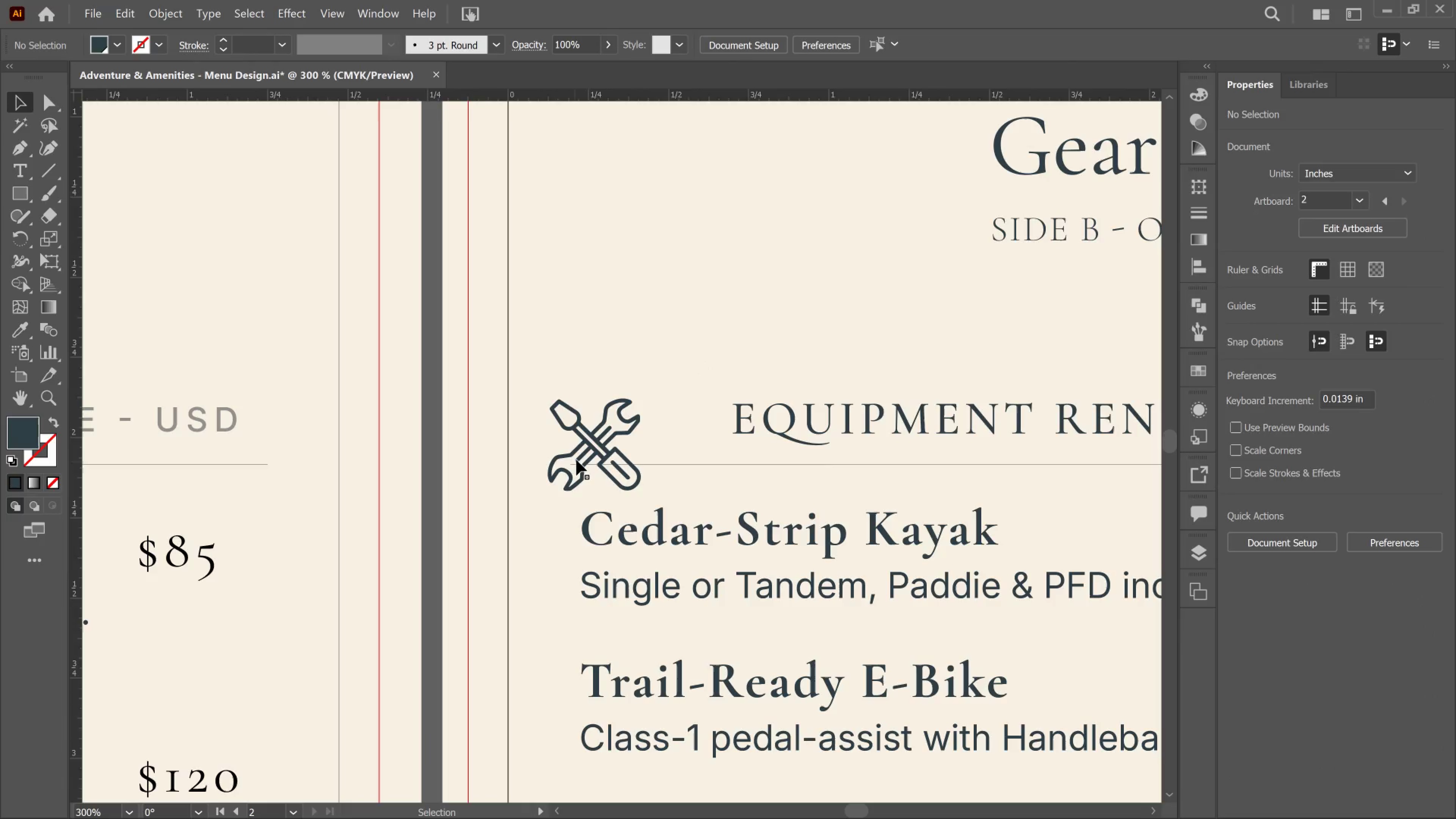 
left_click([578, 458])
 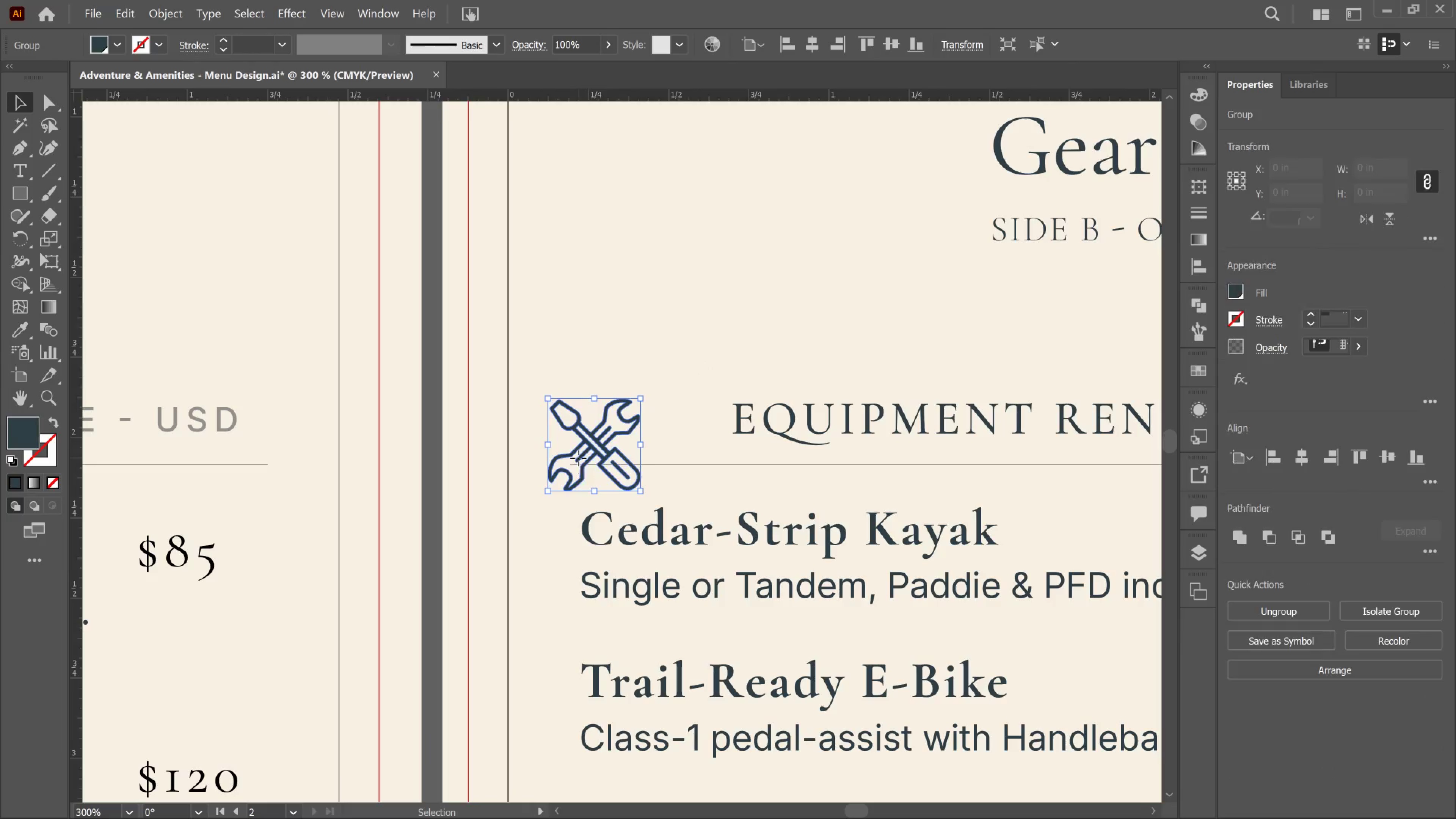 
left_click_drag(start_coordinate=[578, 458], to_coordinate=[623, 410])
 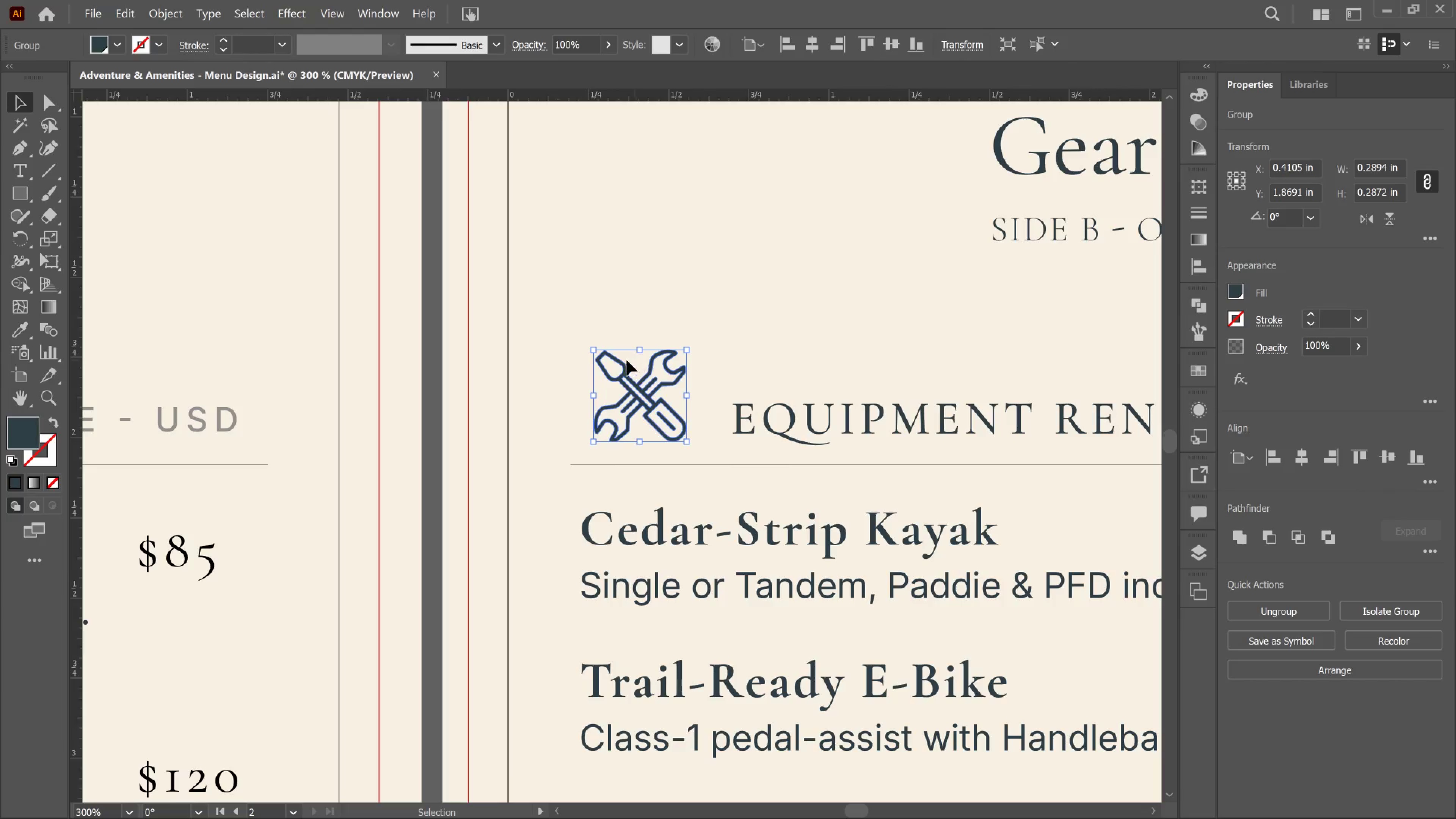 
left_click_drag(start_coordinate=[597, 351], to_coordinate=[593, 394])
 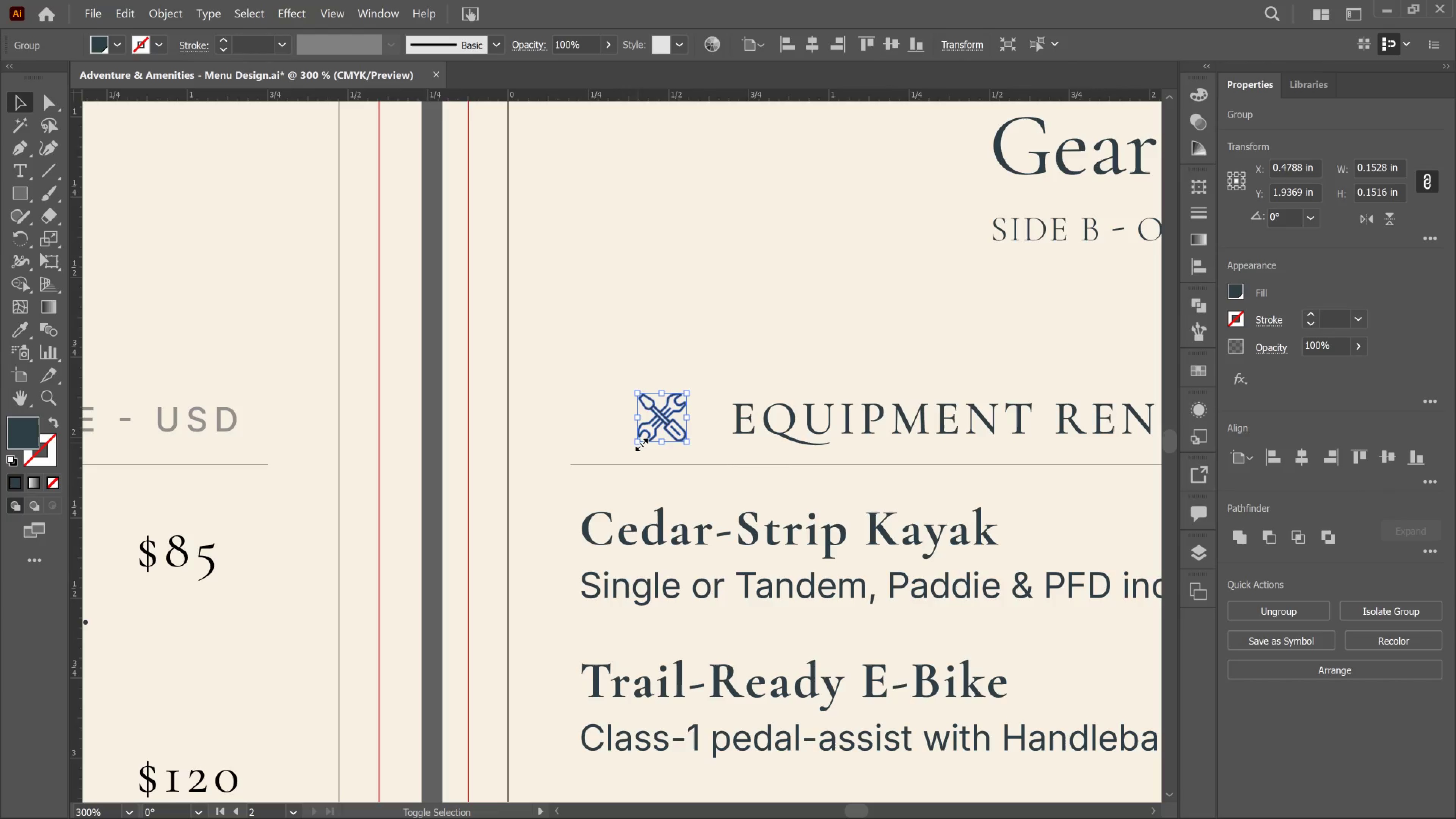 
hold_key(key=ShiftLeft, duration=7.86)
left_click_drag(start_coordinate=[642, 441], to_coordinate=[615, 453])
 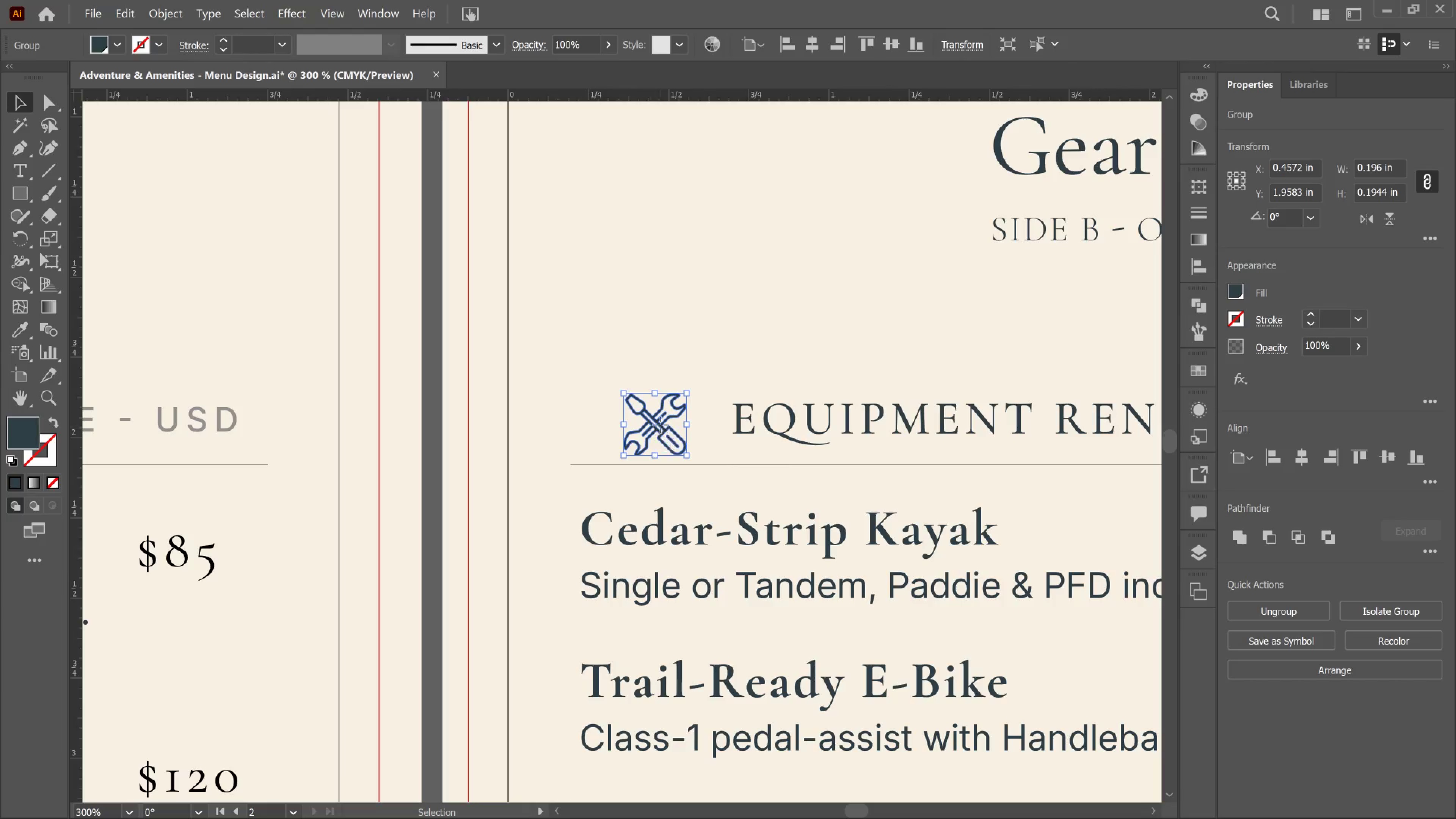 
left_click_drag(start_coordinate=[661, 425], to_coordinate=[626, 423])
 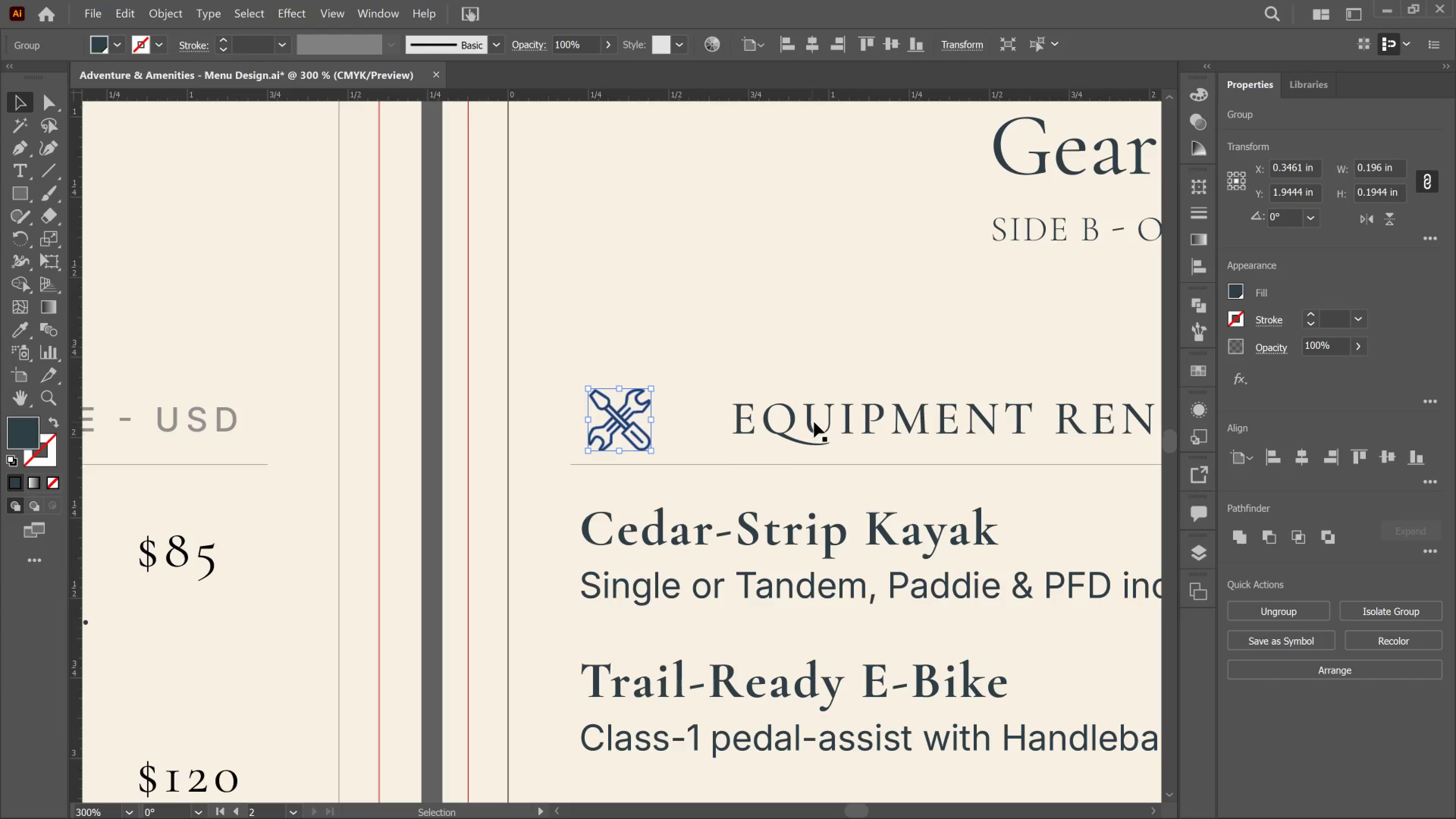 
hold_key(key=ShiftLeft, duration=0.5)
 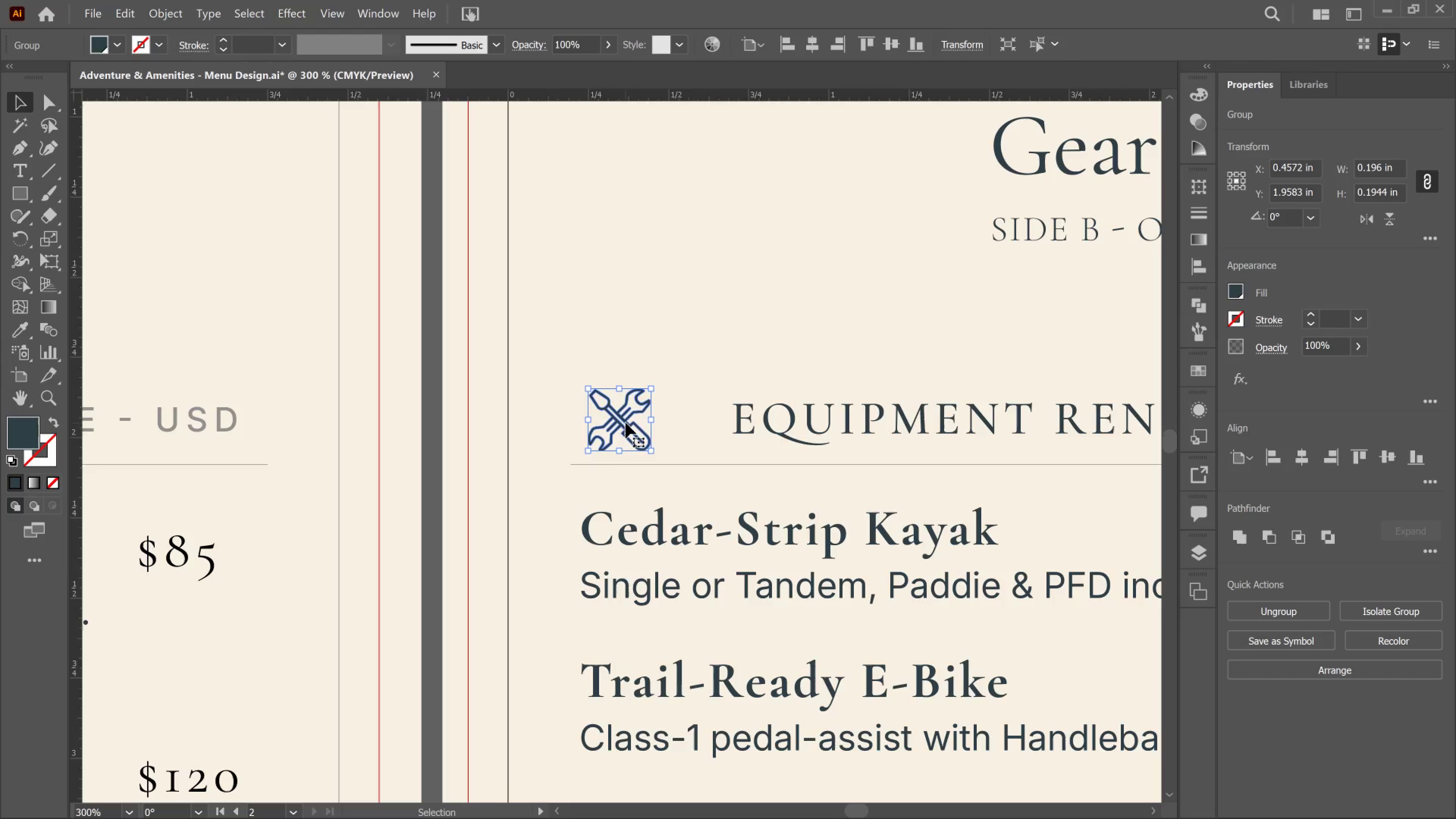 
left_click([814, 422])
 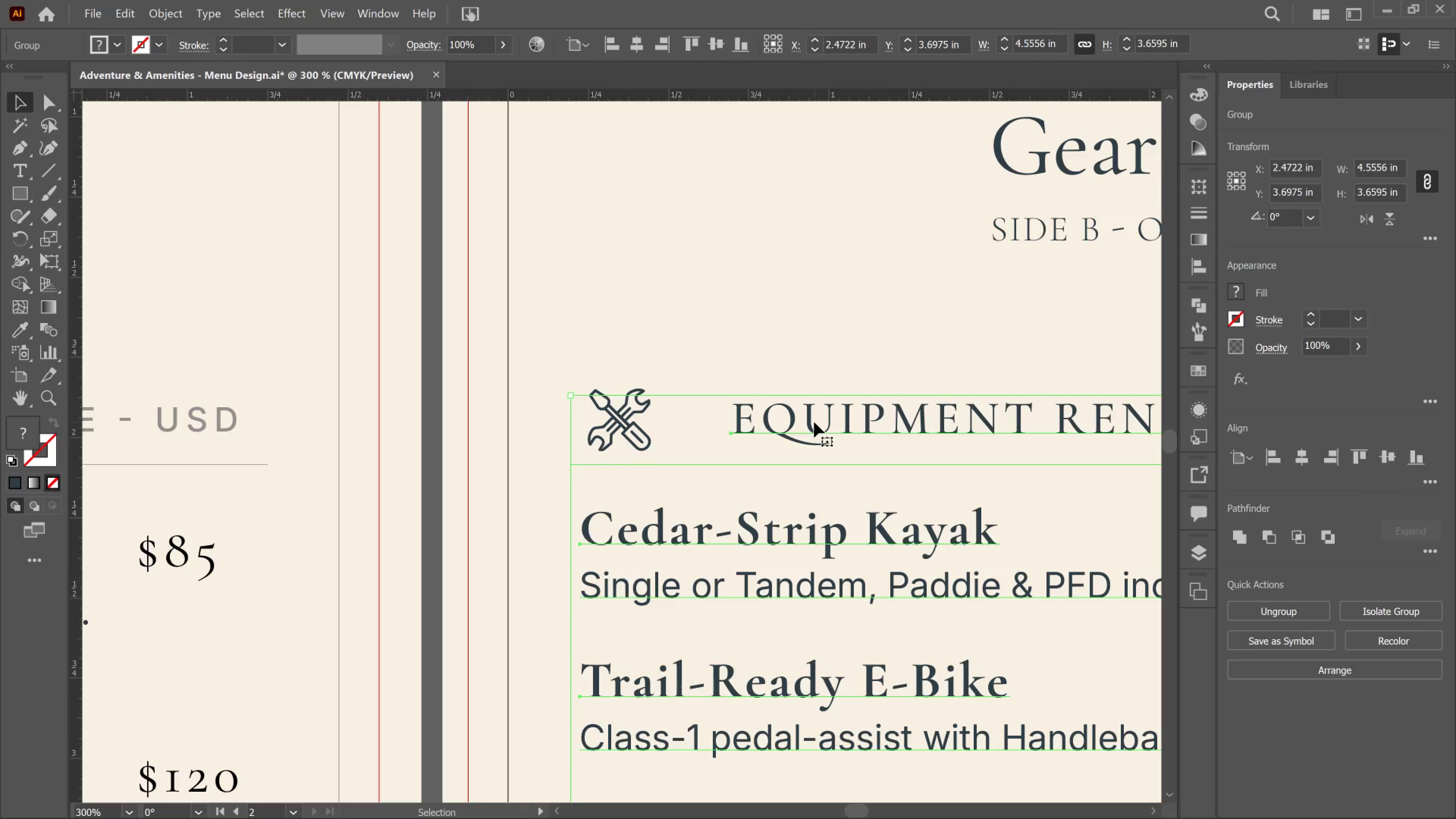 
double_click([814, 422])
 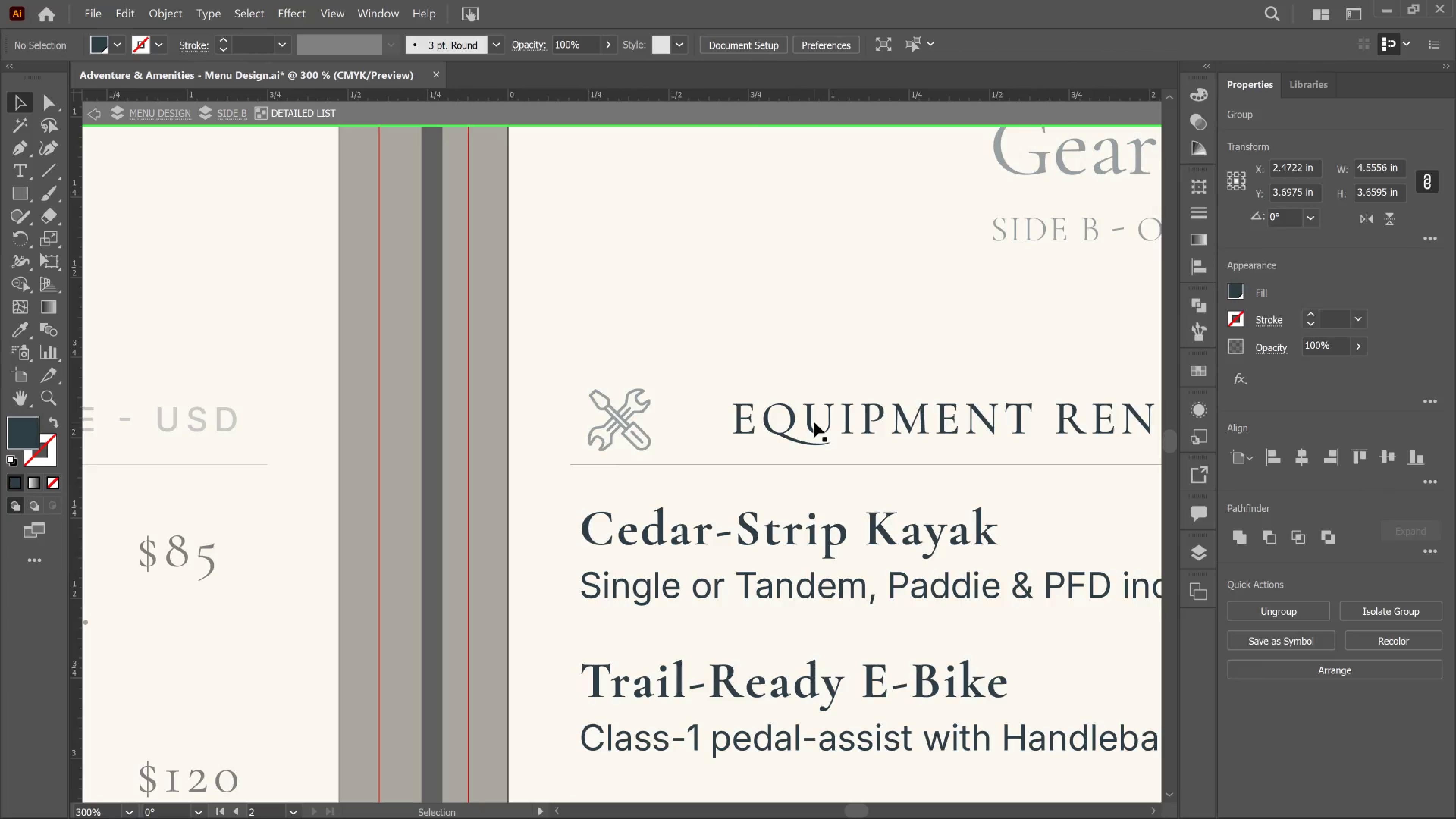 
left_click([814, 422])
 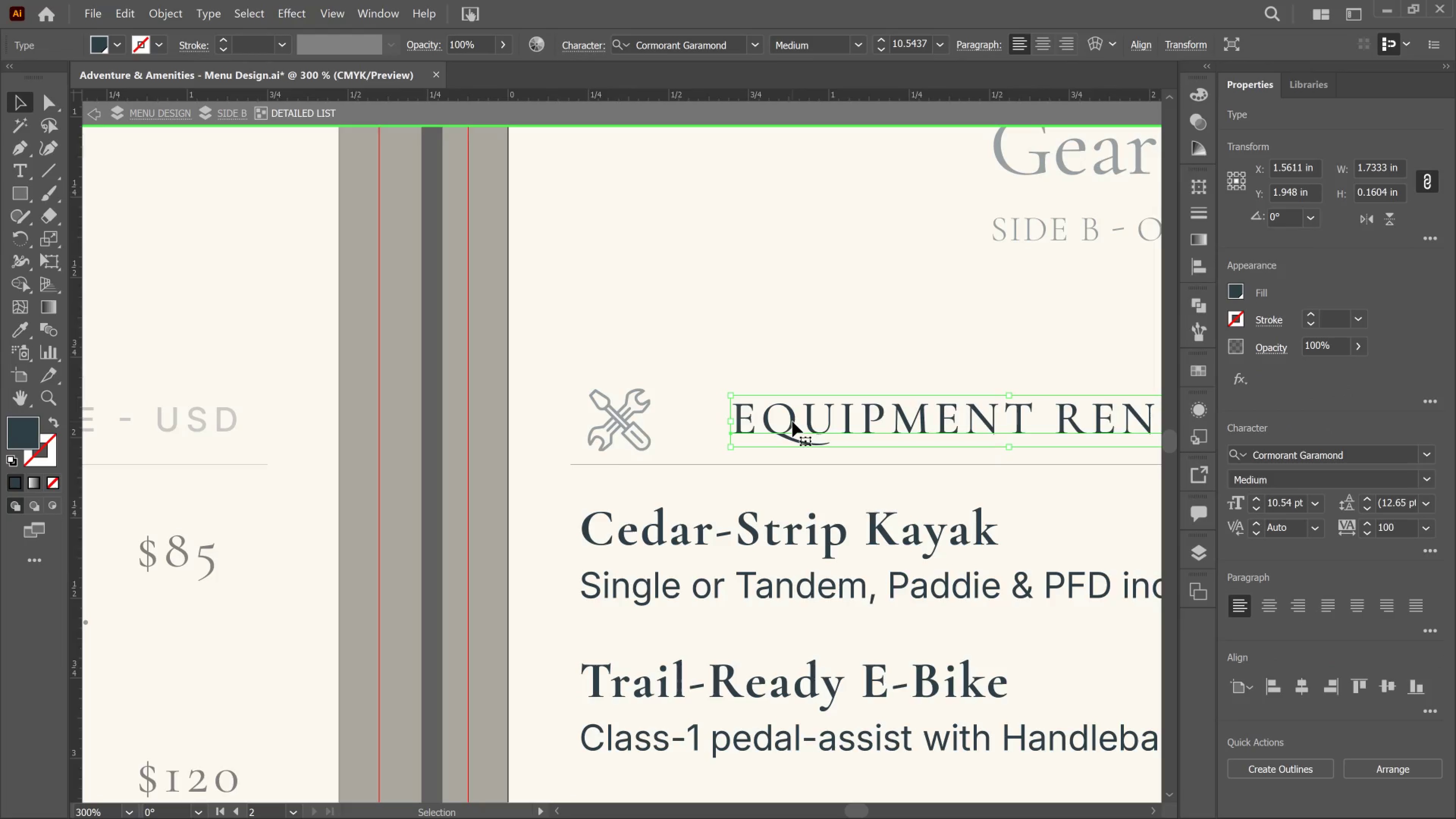 
key(Shift+ArrowLeft)
 